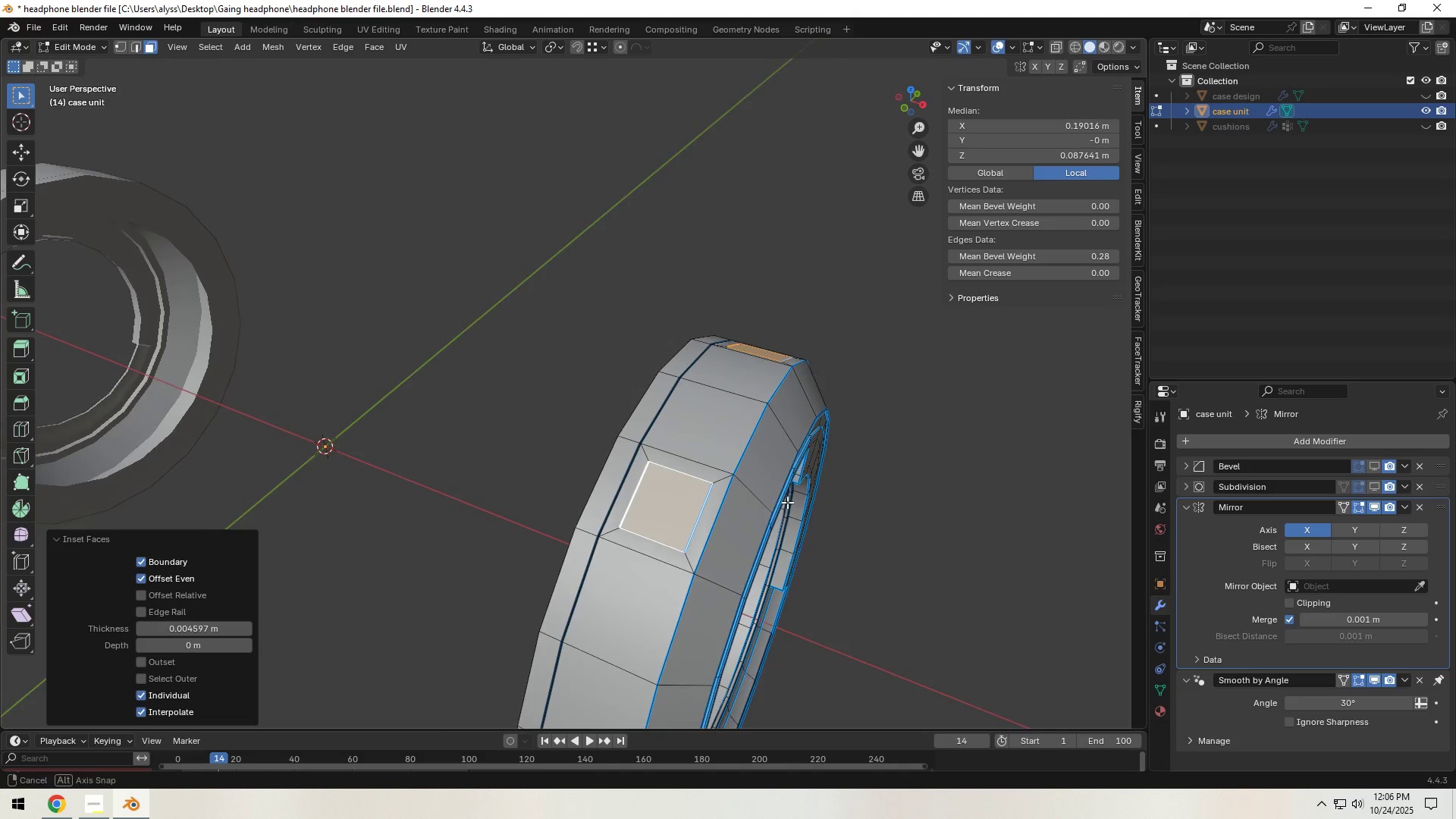 
key(Backquote)
 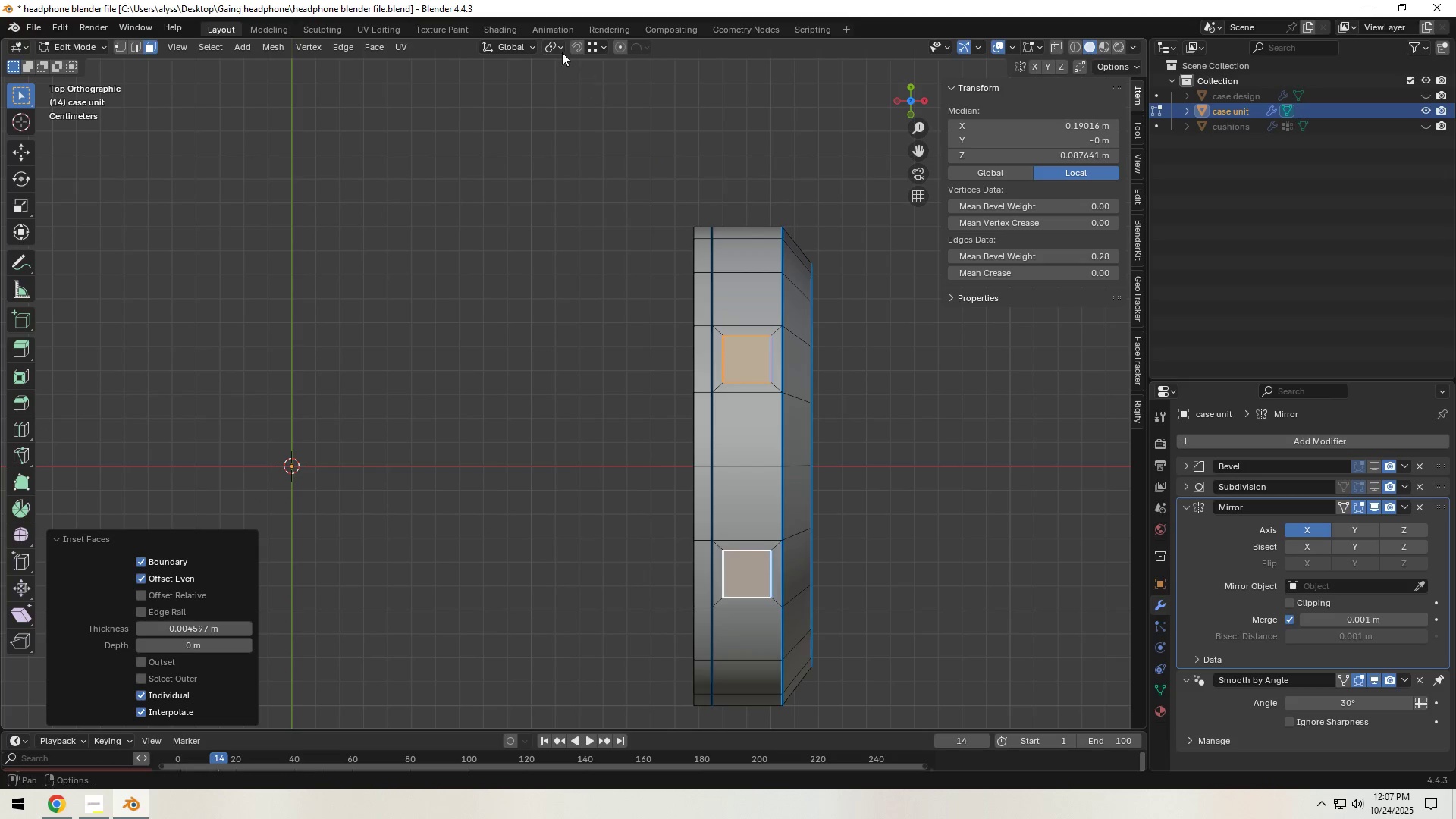 
left_click([555, 50])
 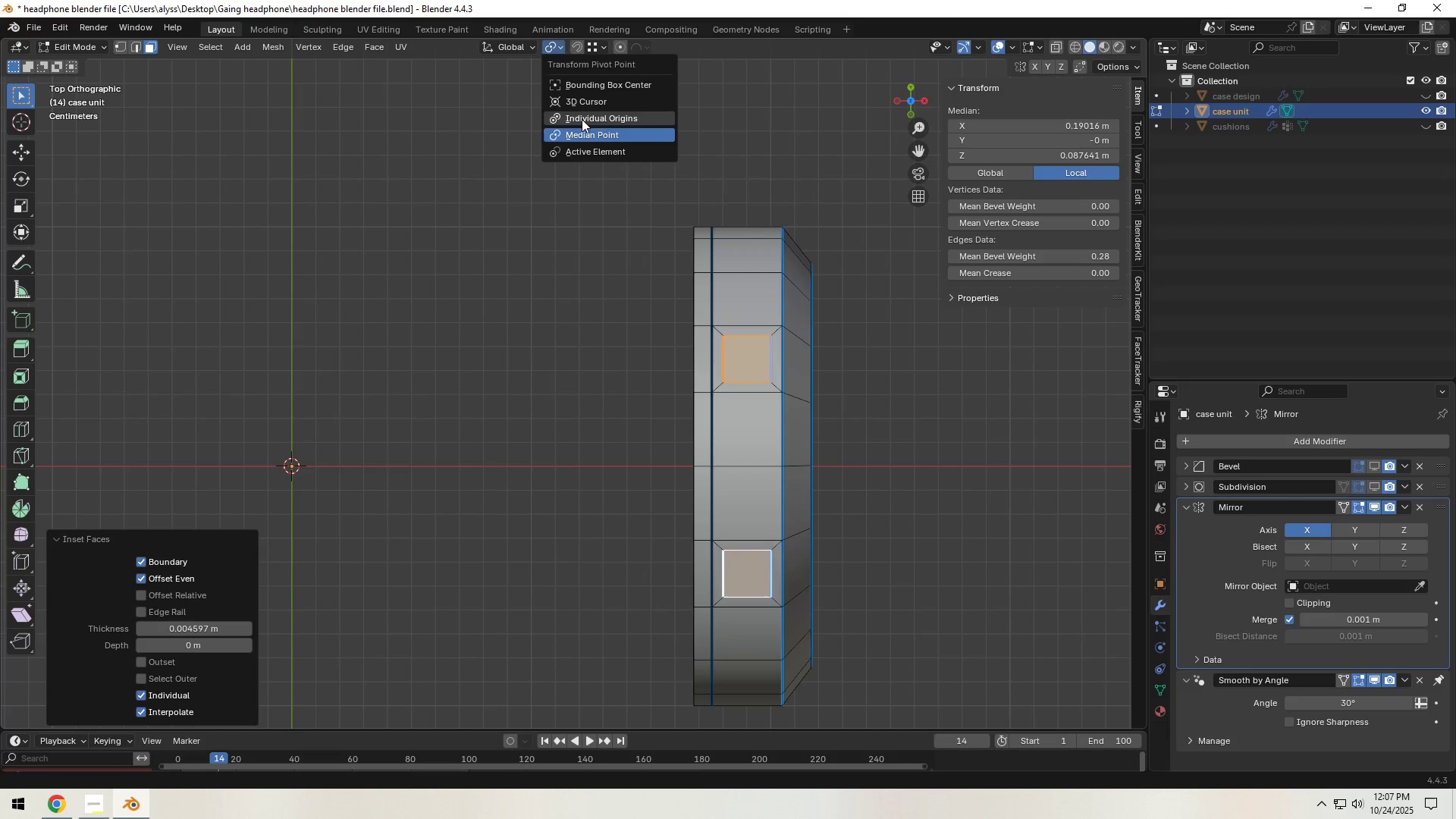 
left_click([582, 119])
 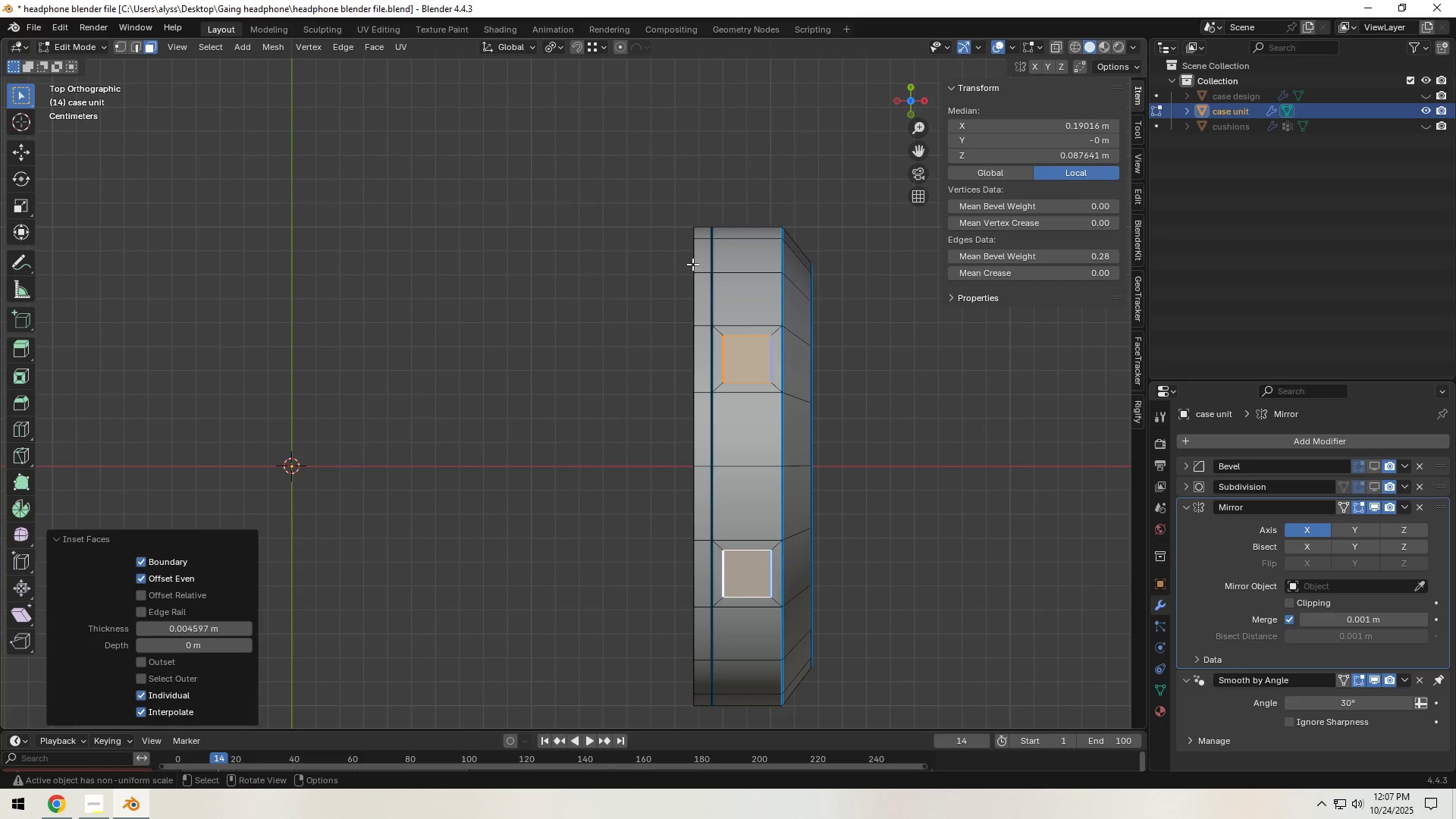 
hold_key(key=ShiftLeft, duration=0.6)
 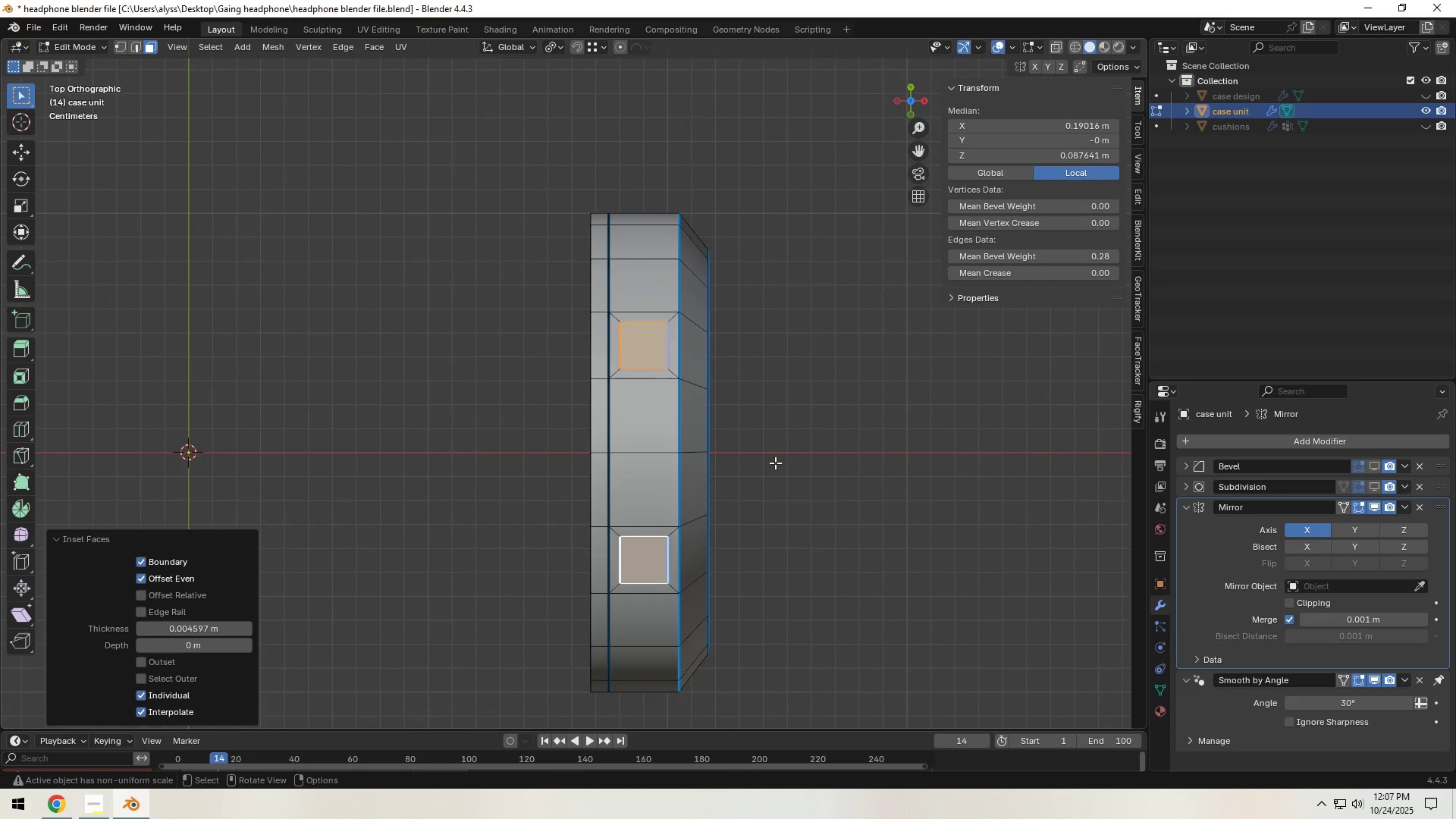 
hold_key(key=ShiftLeft, duration=1.03)
 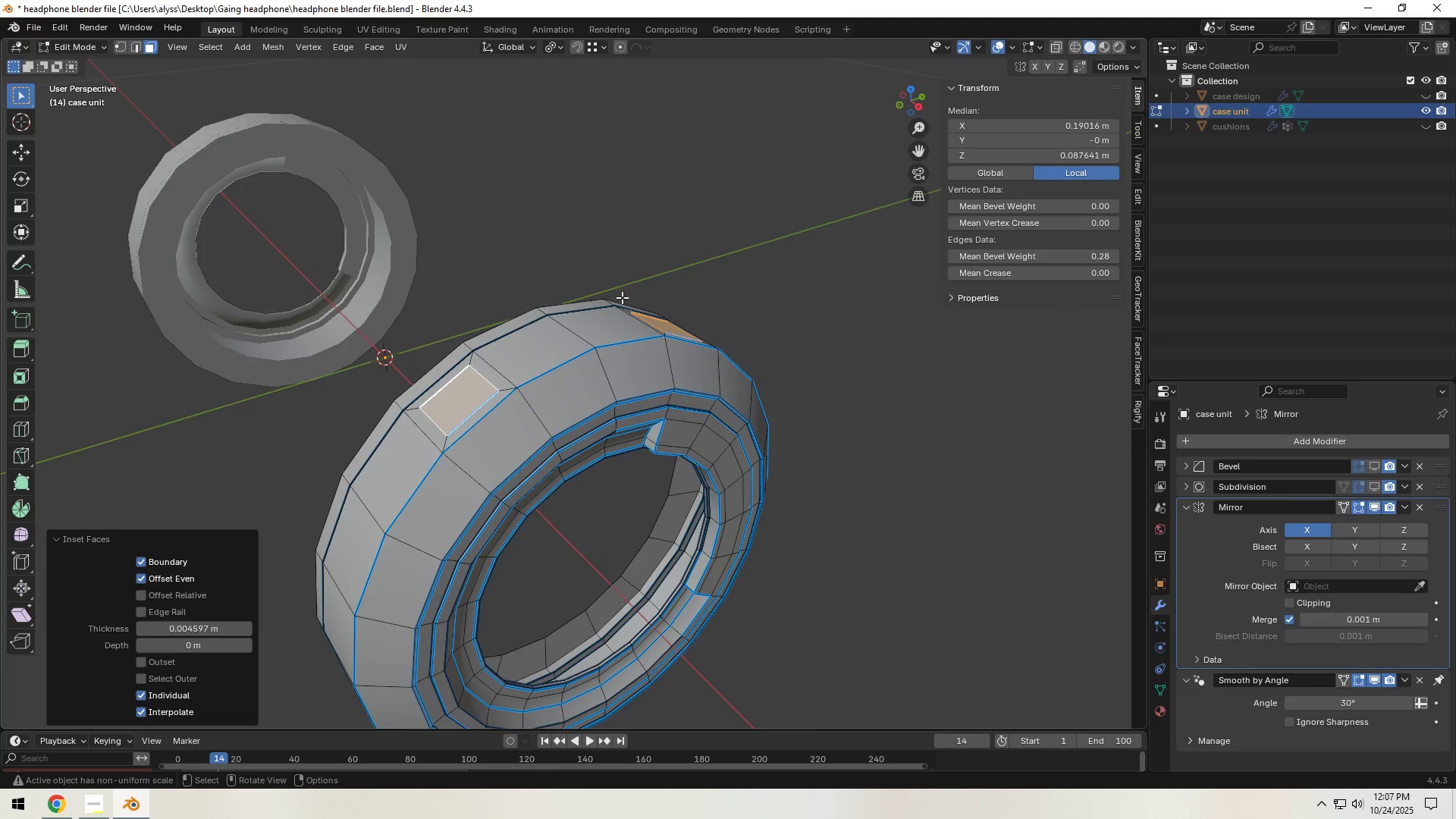 
left_click([526, 43])
 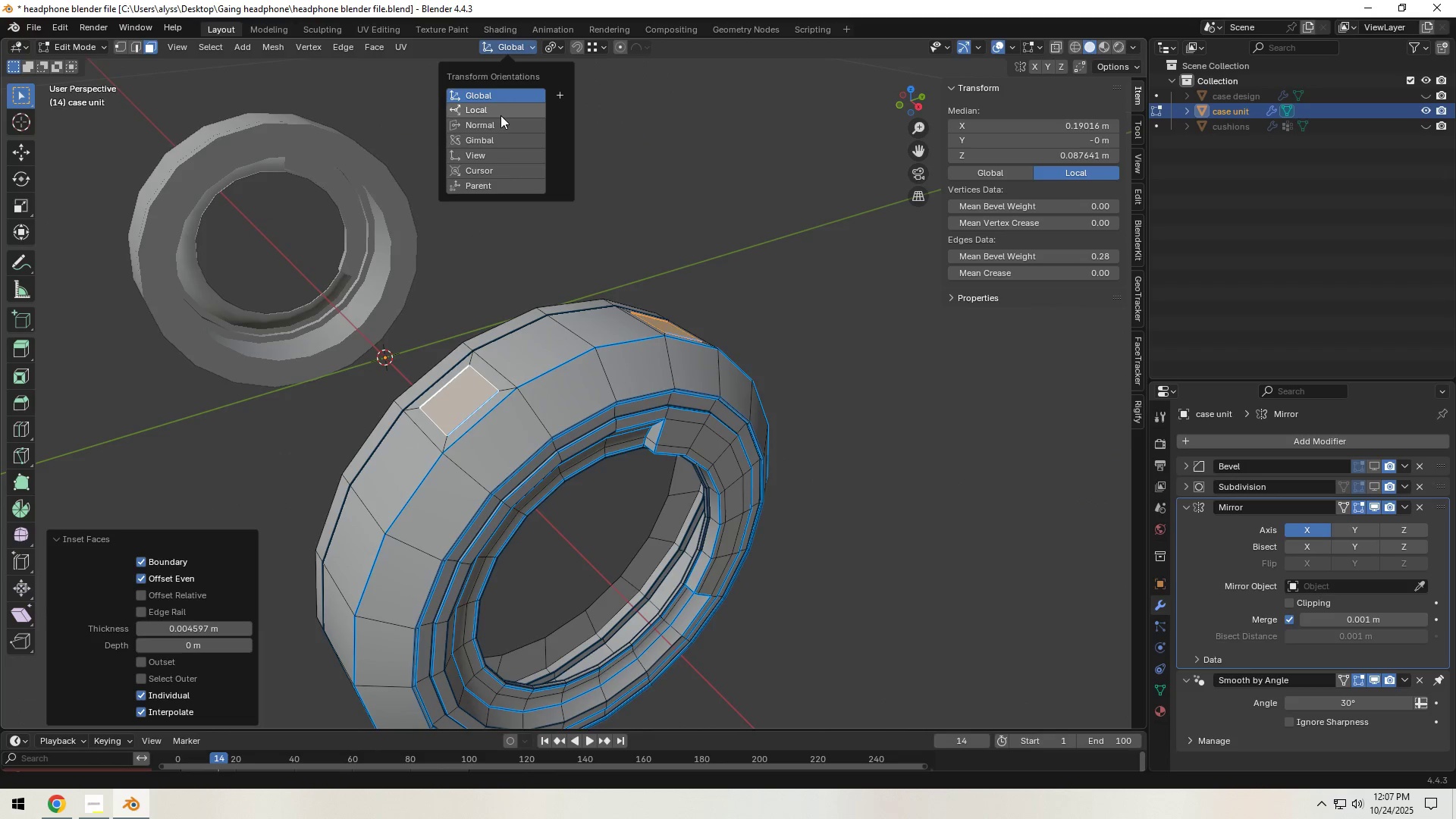 
left_click([500, 122])
 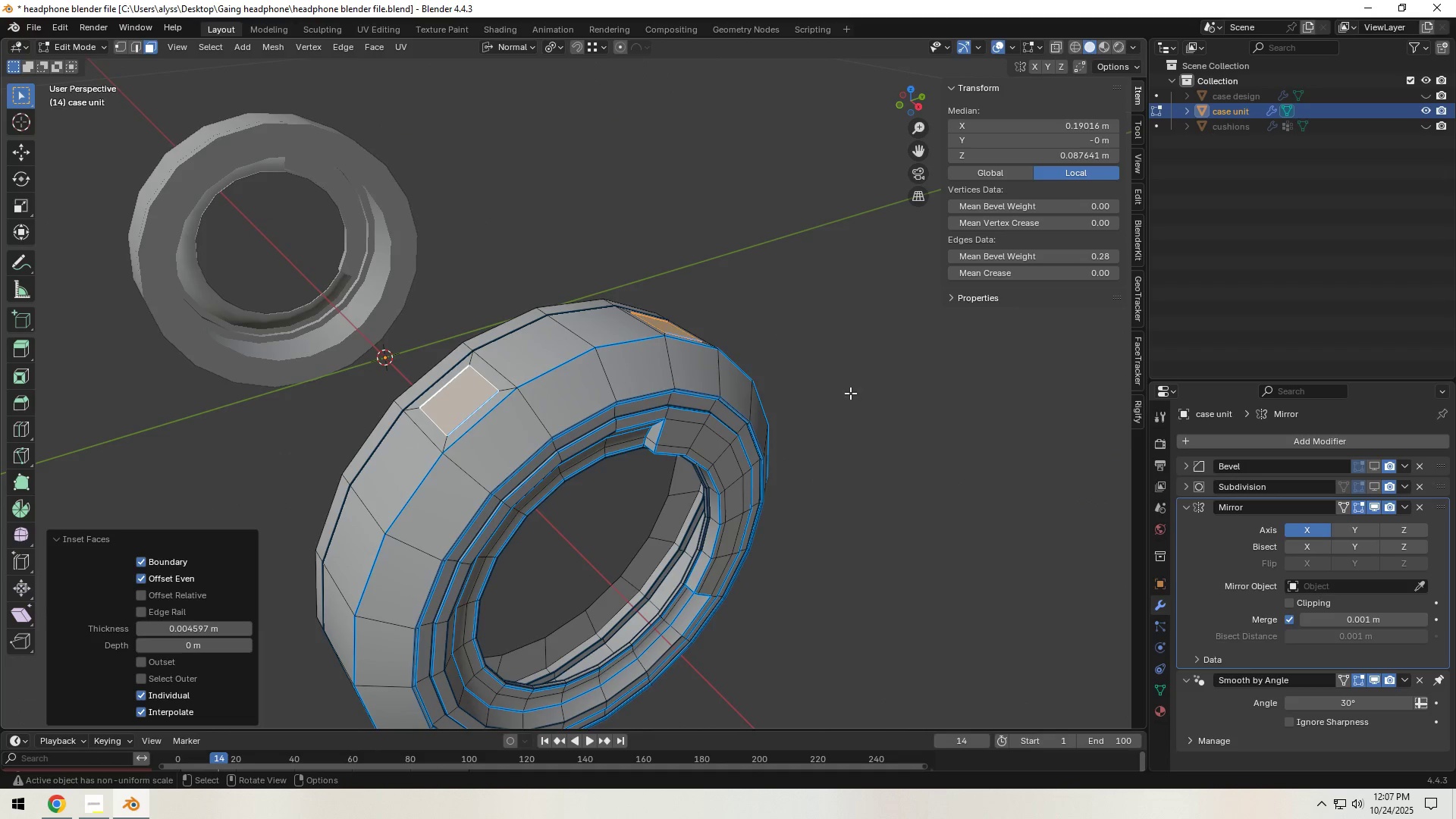 
key(S)
 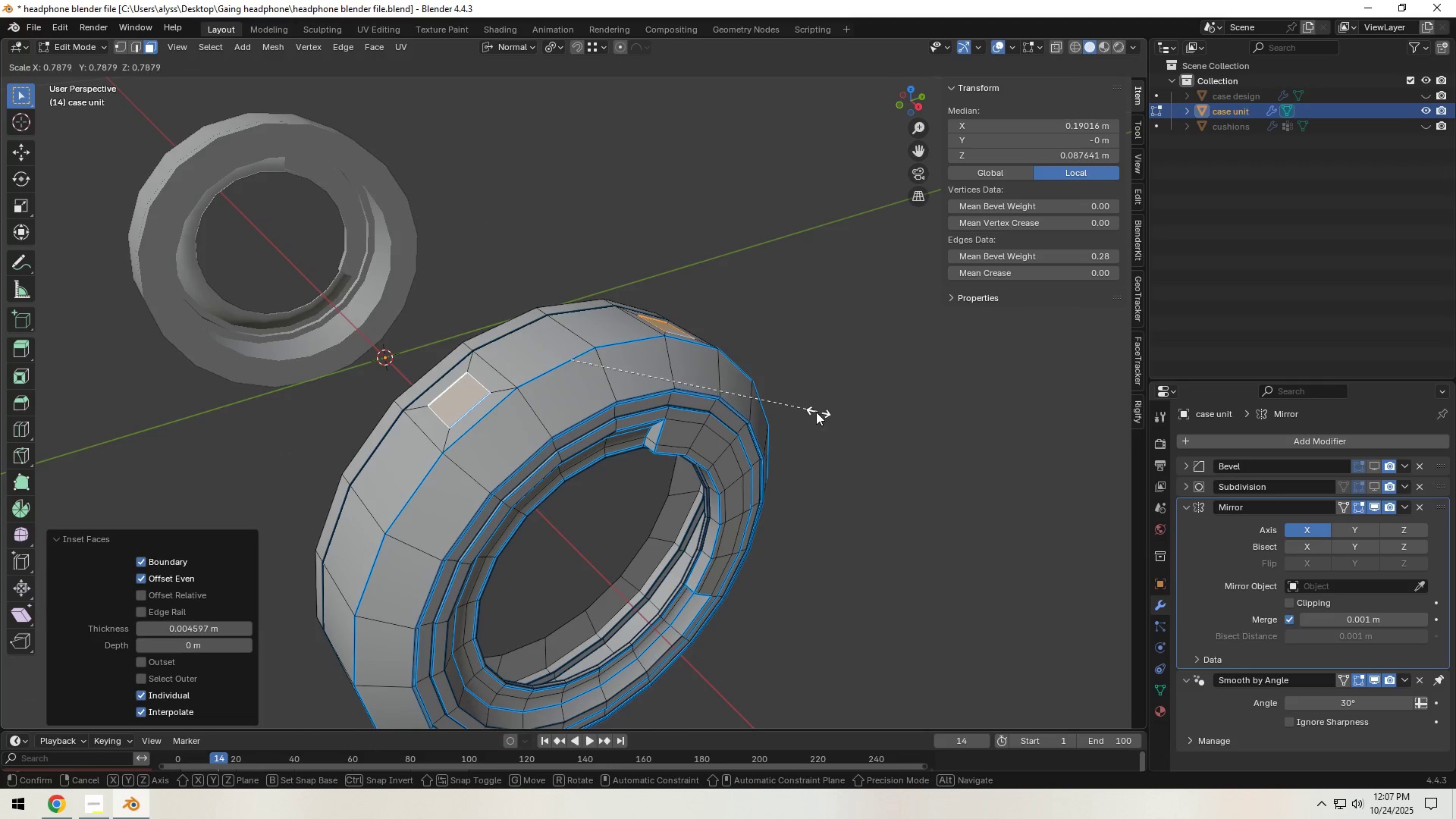 
left_click([809, 412])
 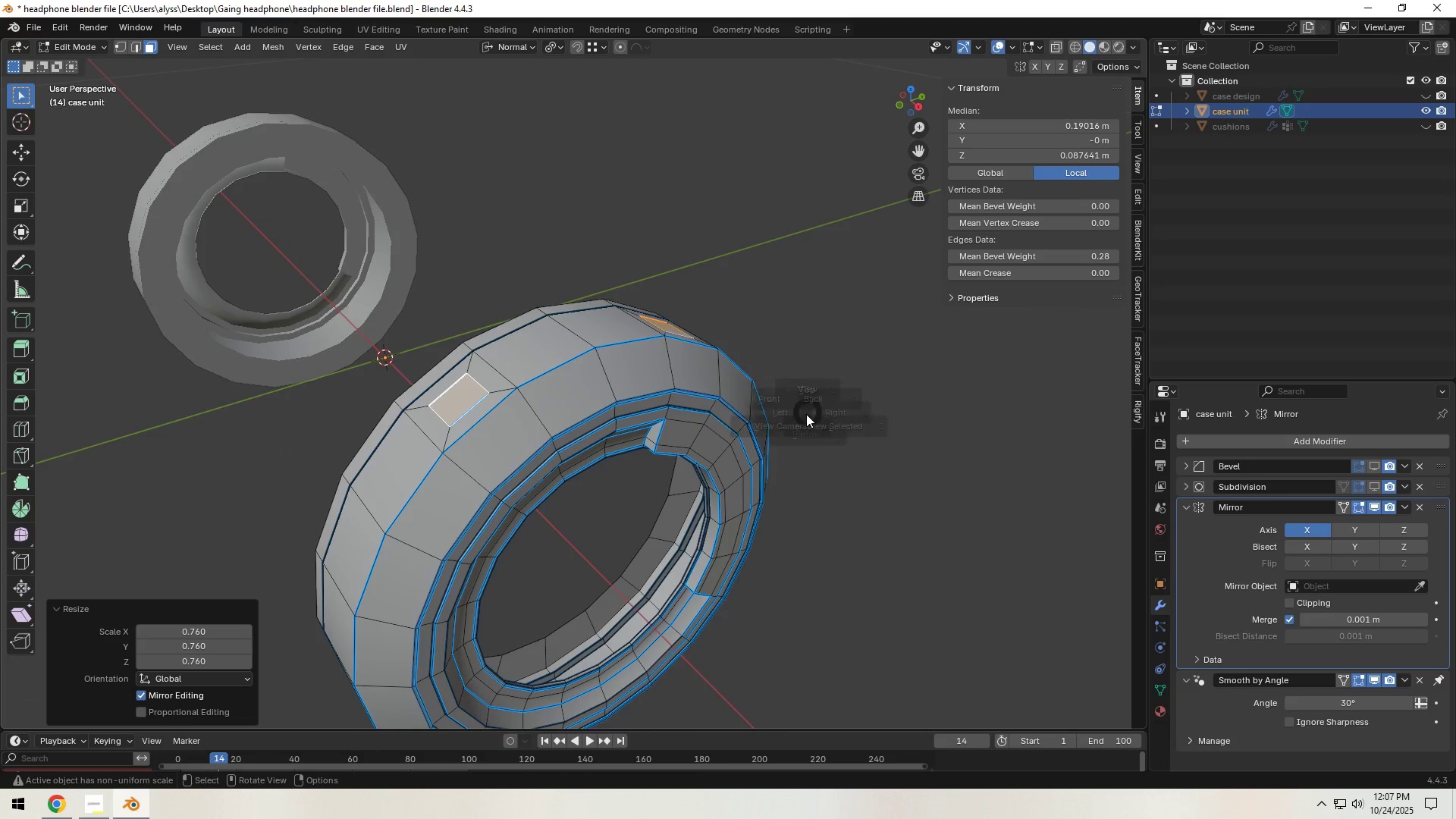 
type(`gx)
 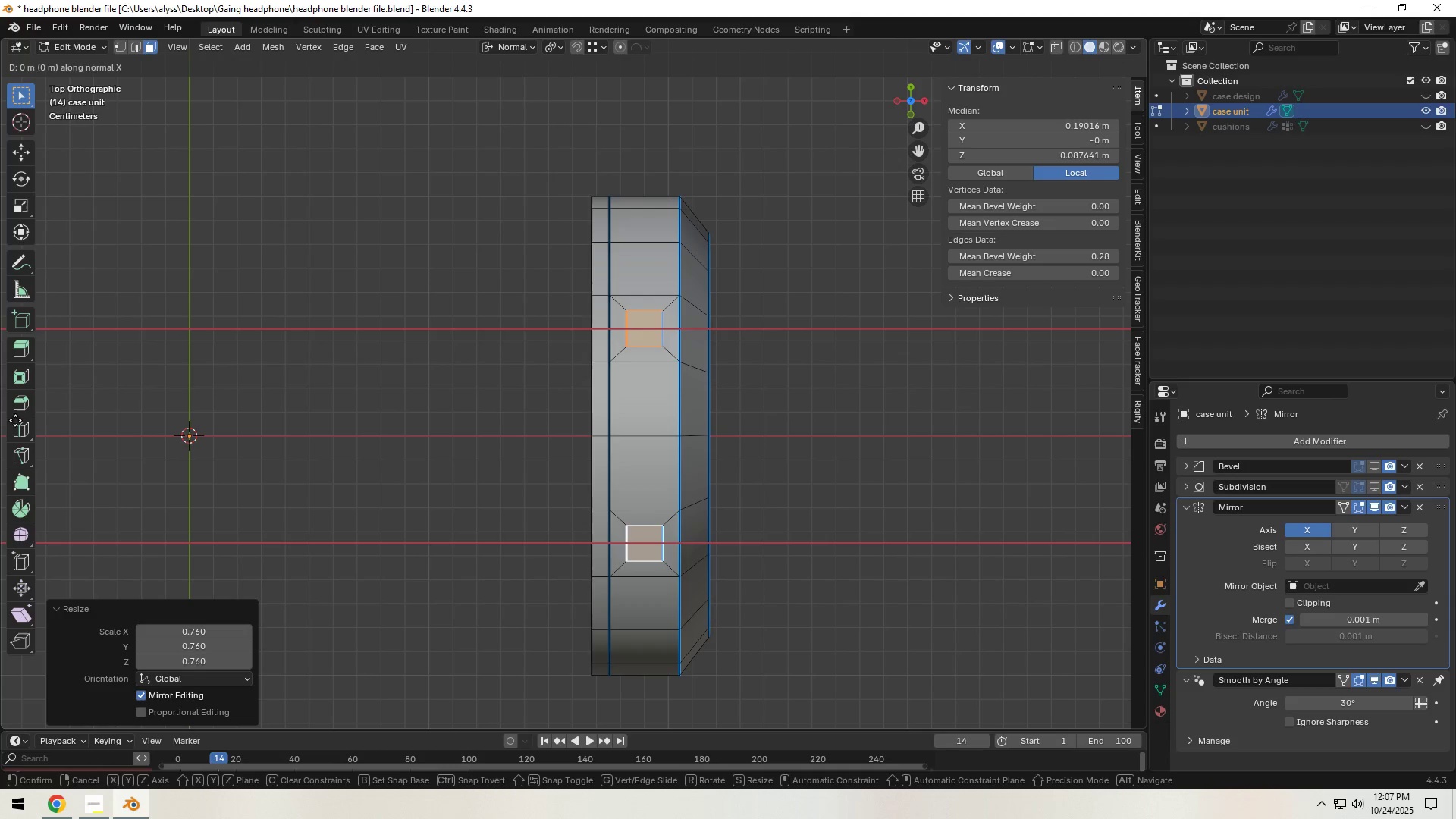 
wait(6.04)
 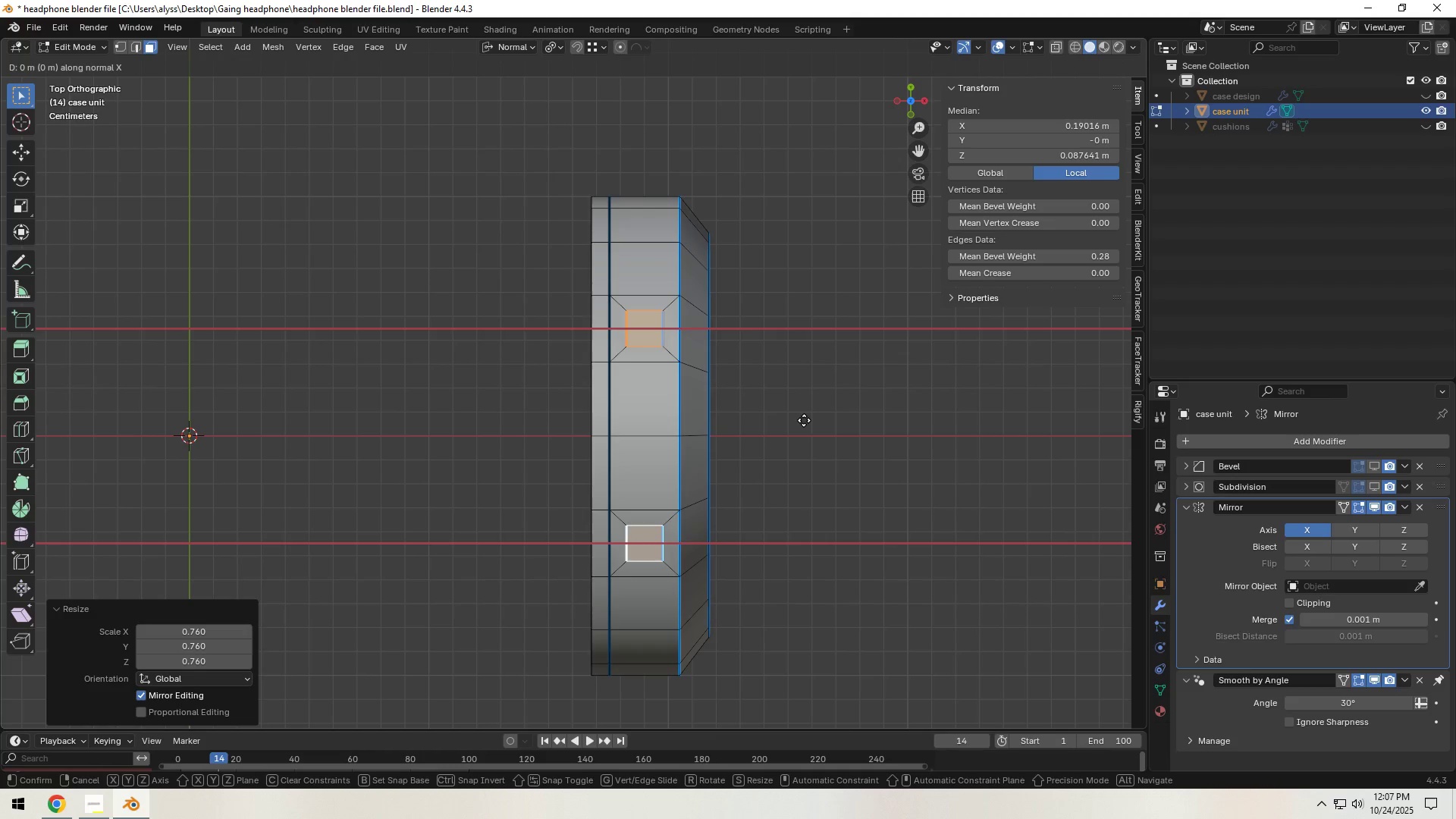 
right_click([1094, 436])
 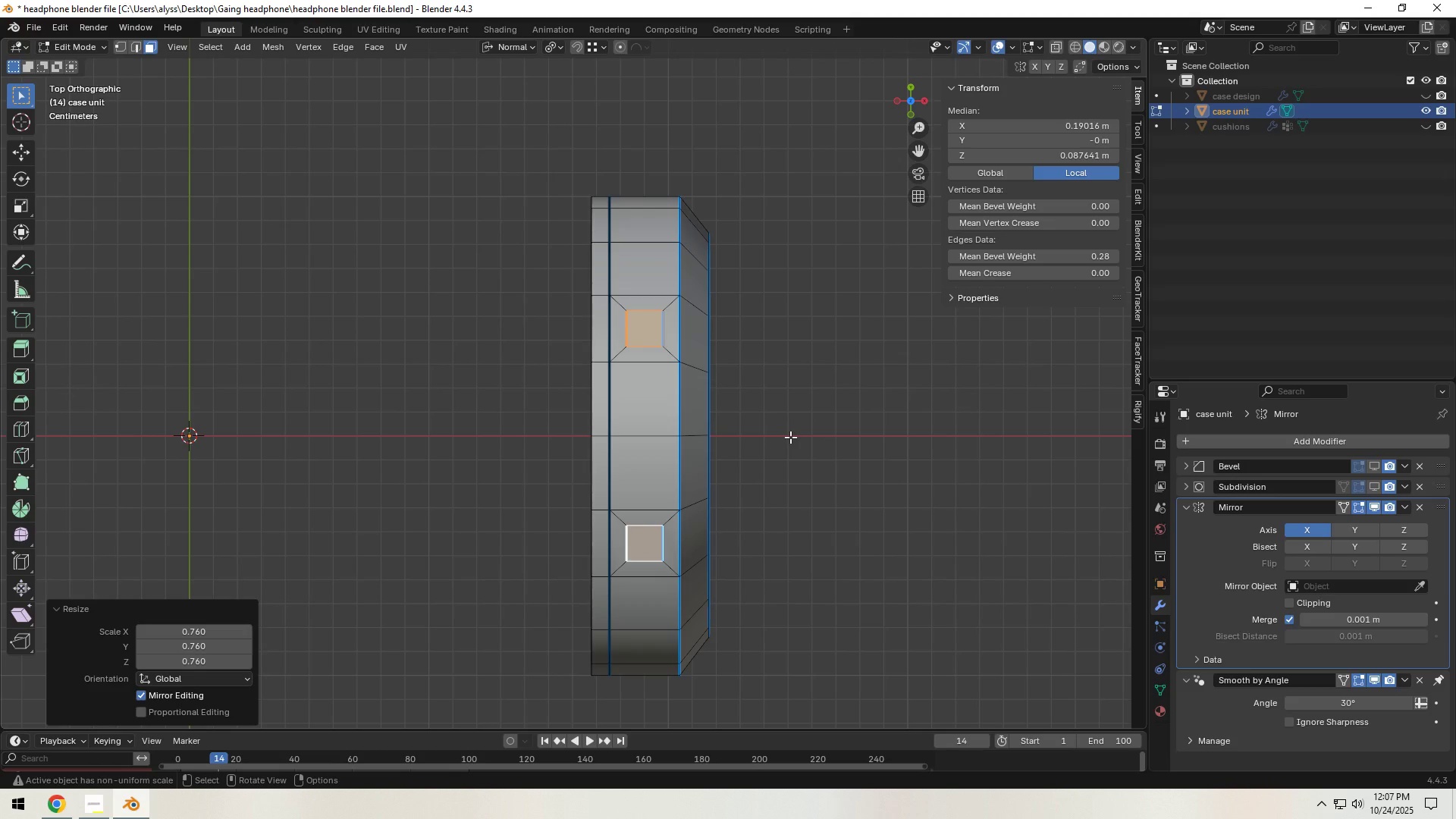 
type(gyzx)
 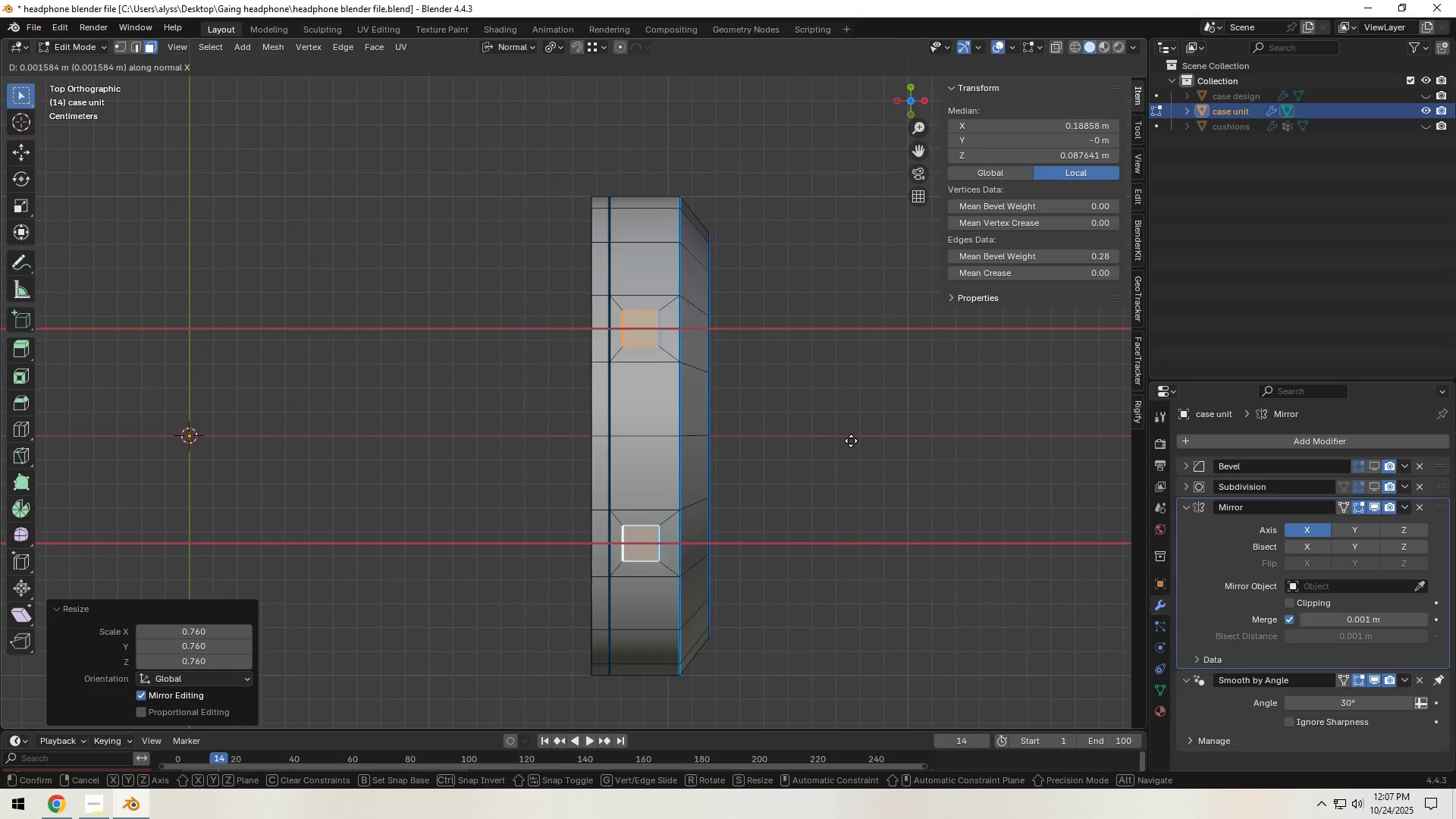 
right_click([851, 441])
 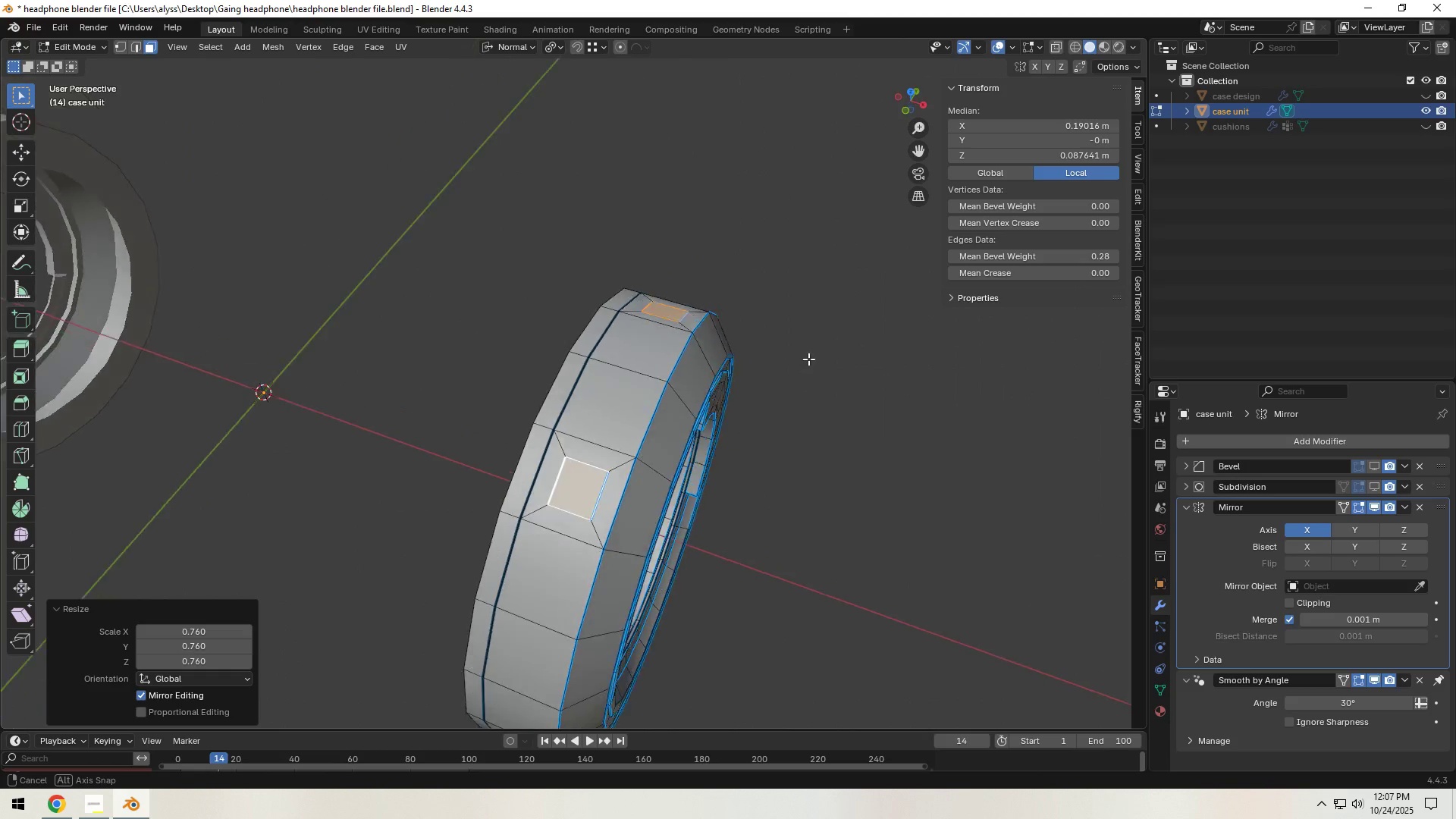 
type(gx)
 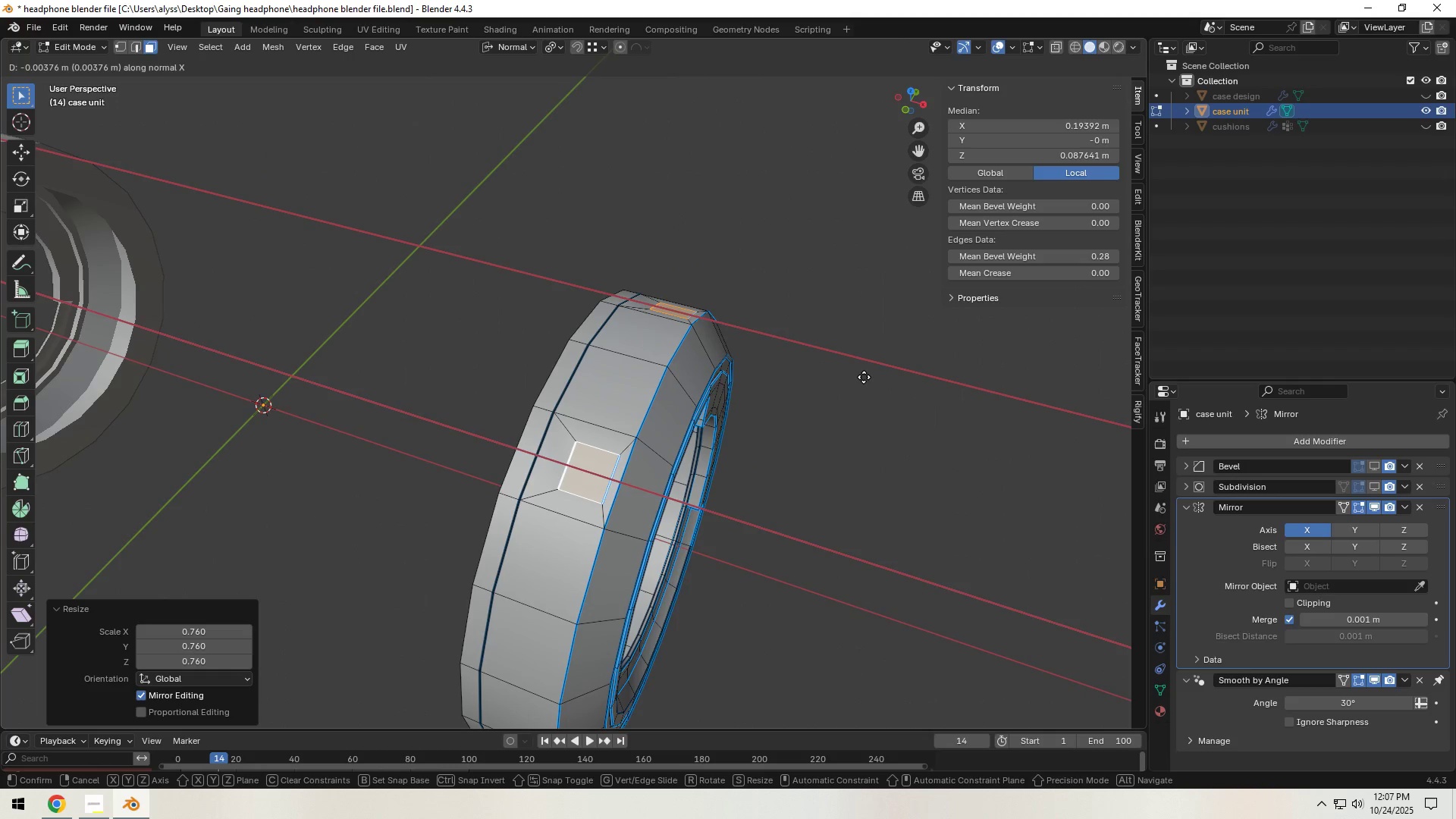 
left_click([864, 377])
 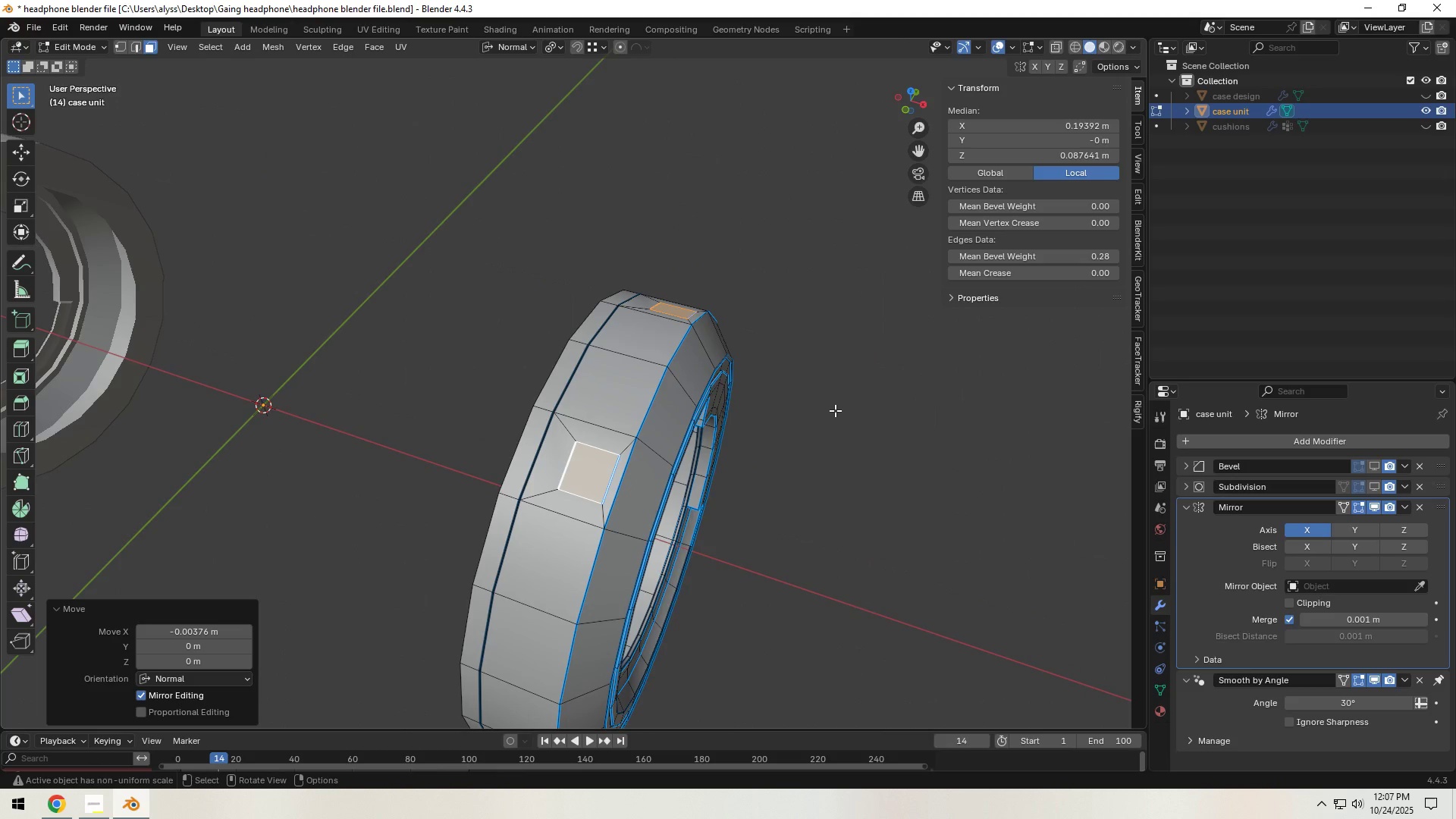 
type(sx)
 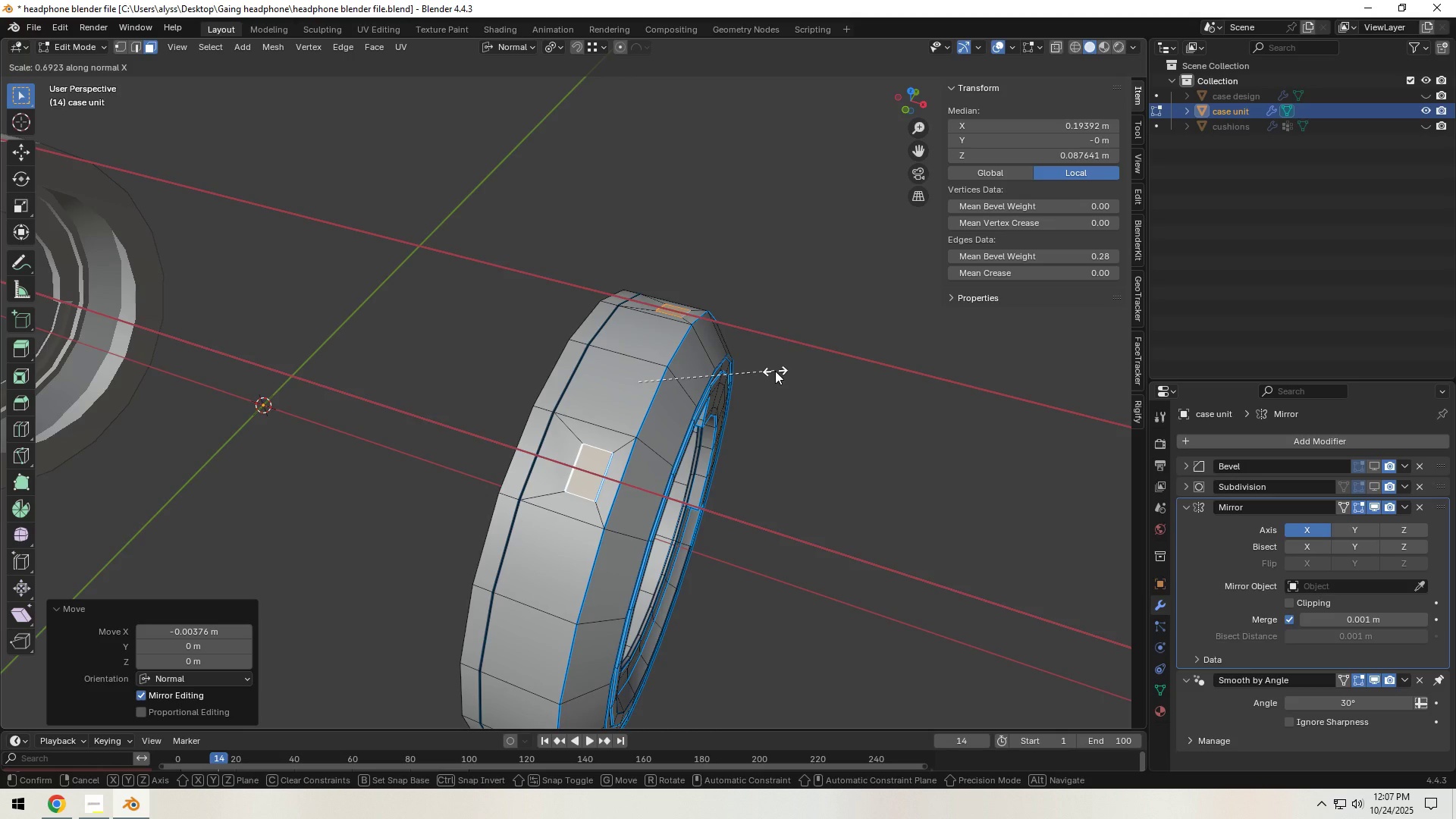 
wait(6.86)
 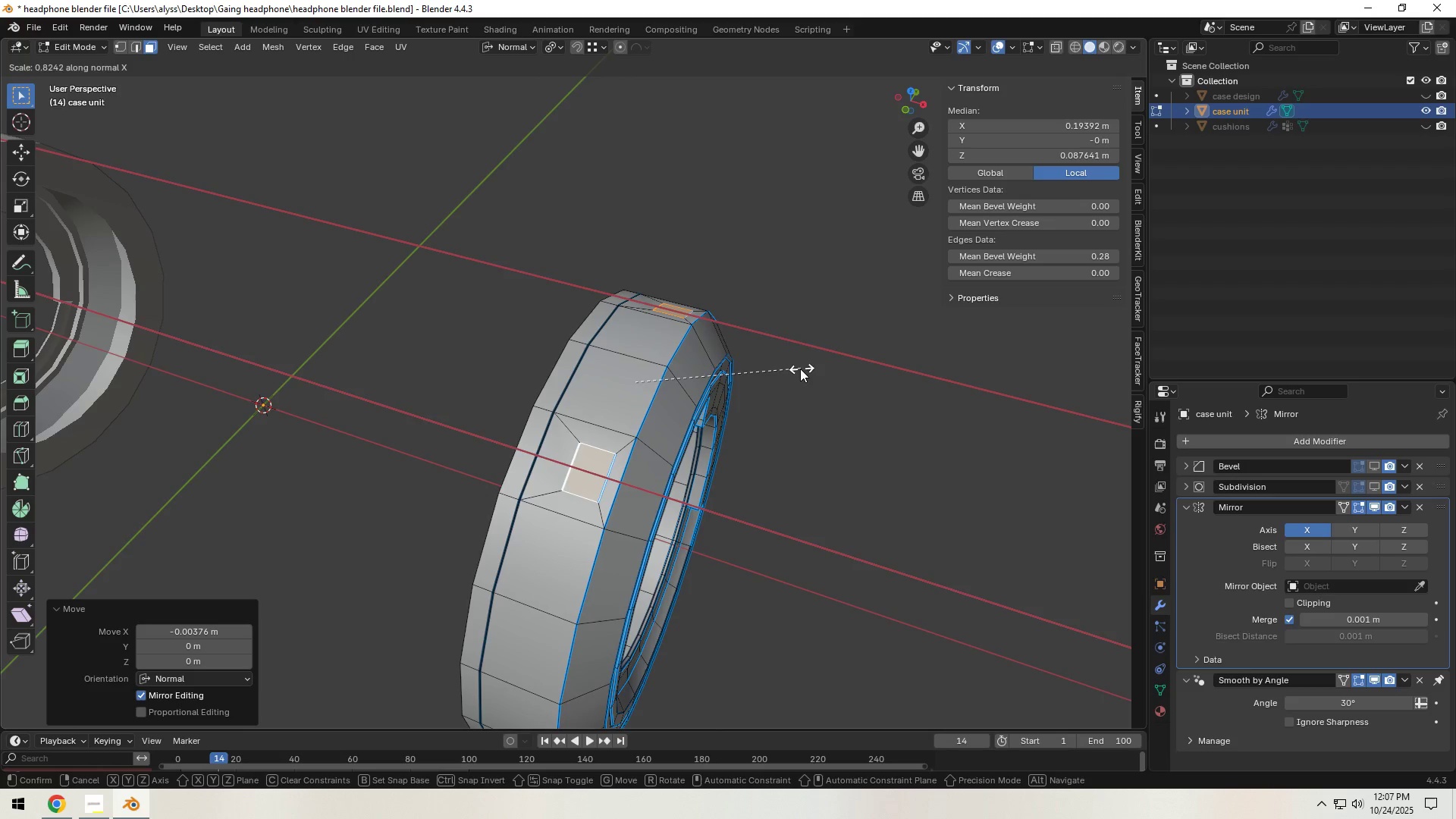 
left_click([775, 371])
 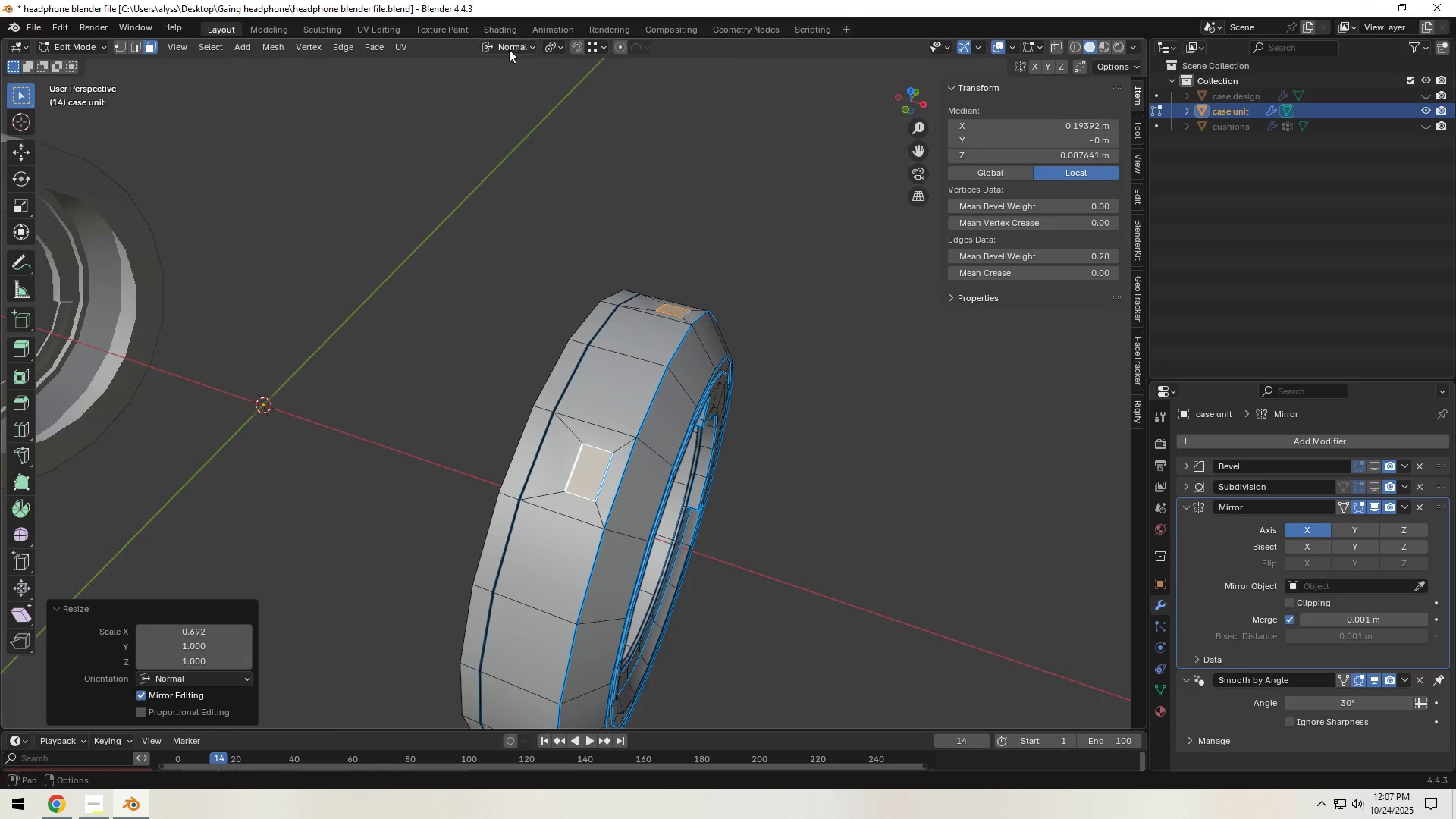 
left_click([509, 48])
 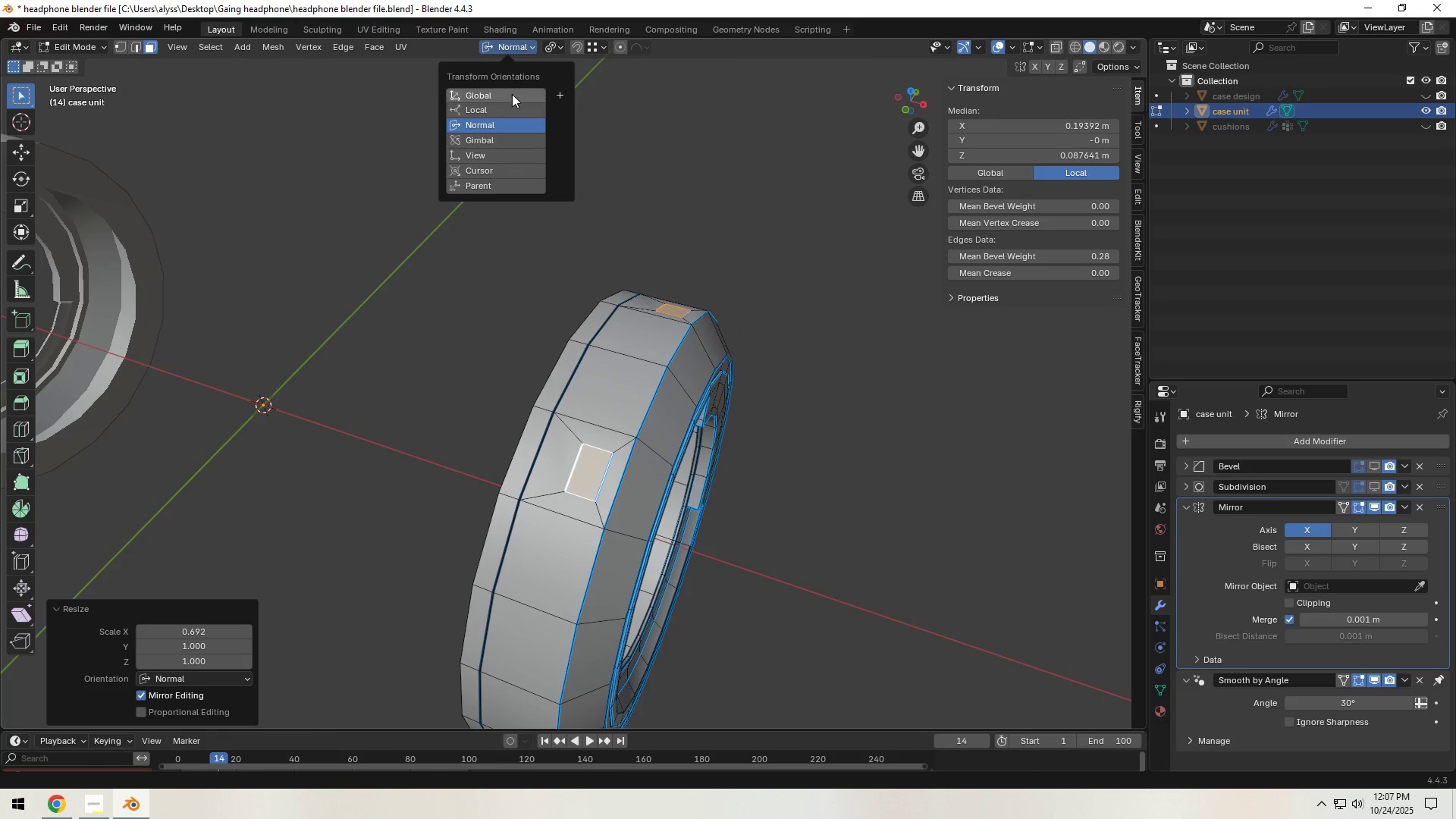 
left_click([512, 94])
 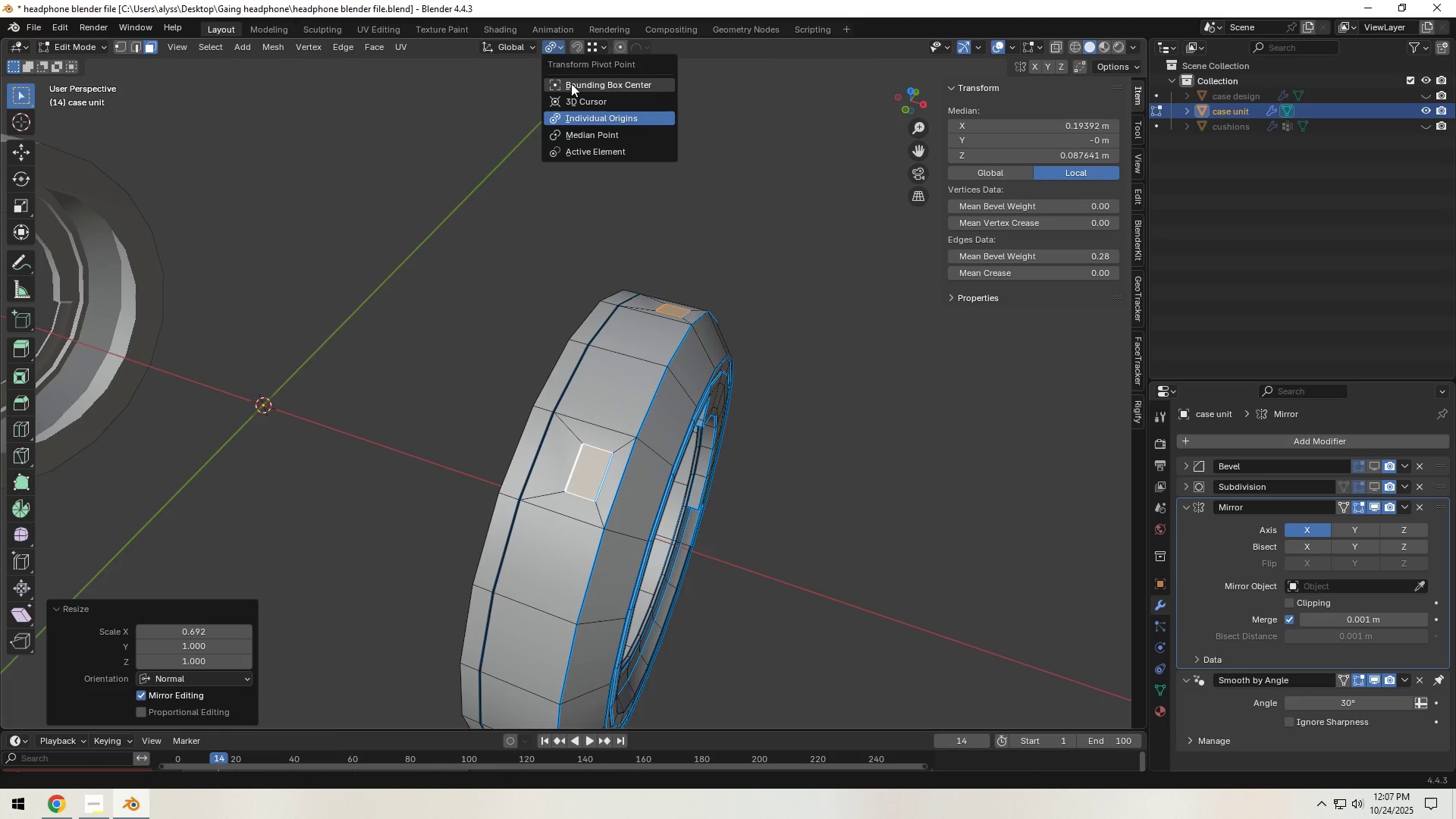 
mouse_move([617, 133])
 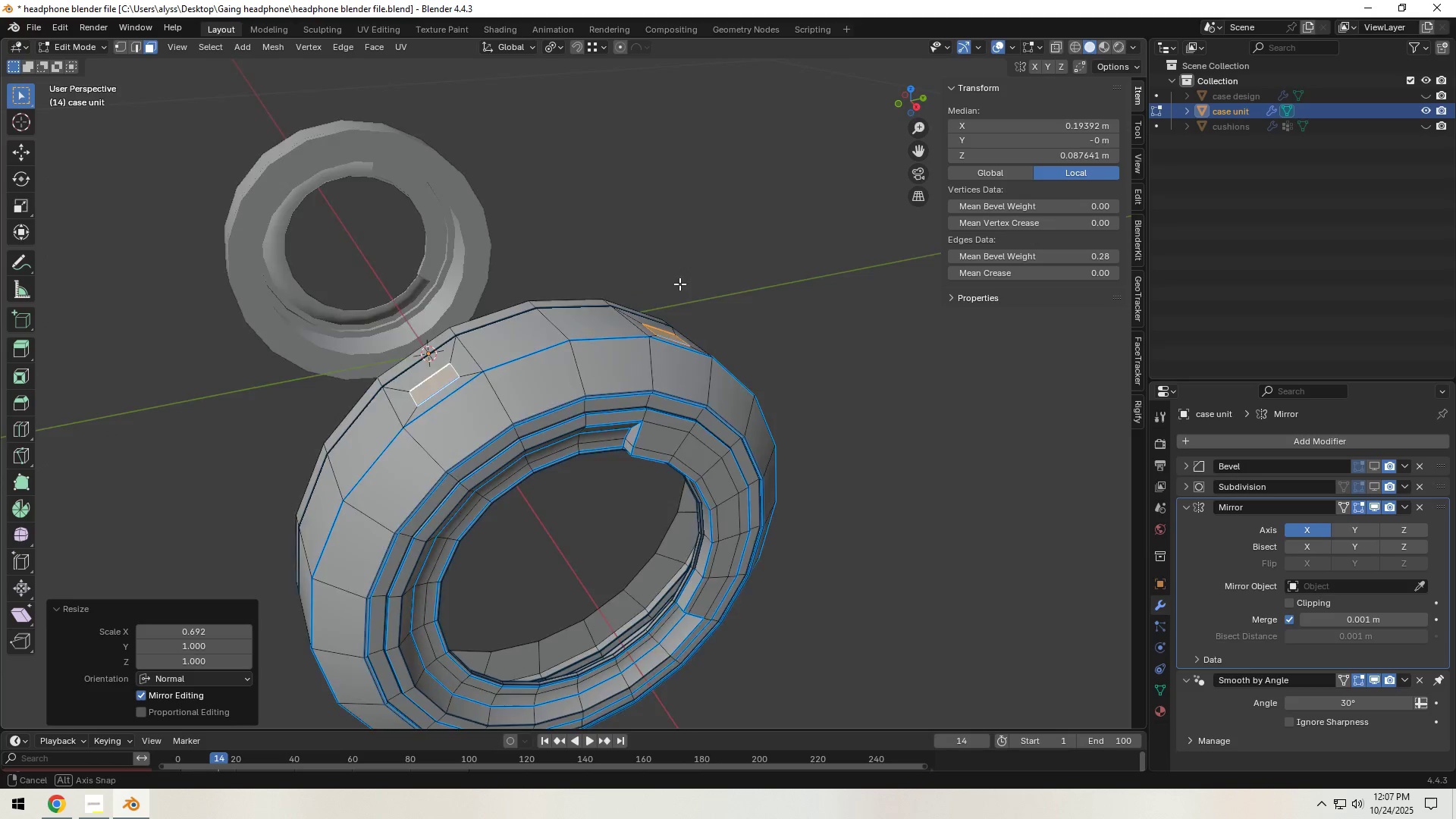 
key(Shift+ShiftLeft)
 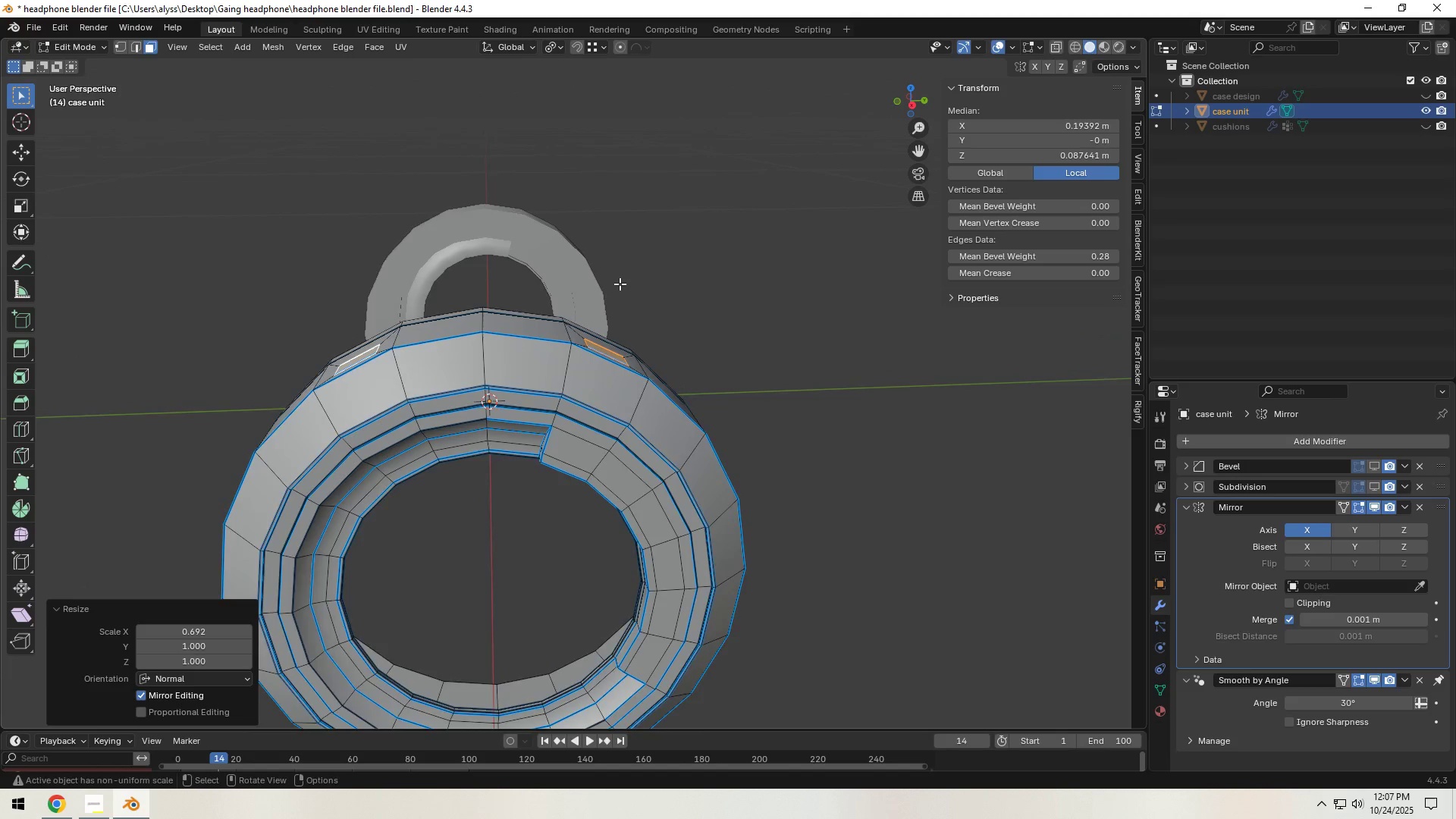 
scroll: coordinate [619, 284], scroll_direction: up, amount: 2.0
 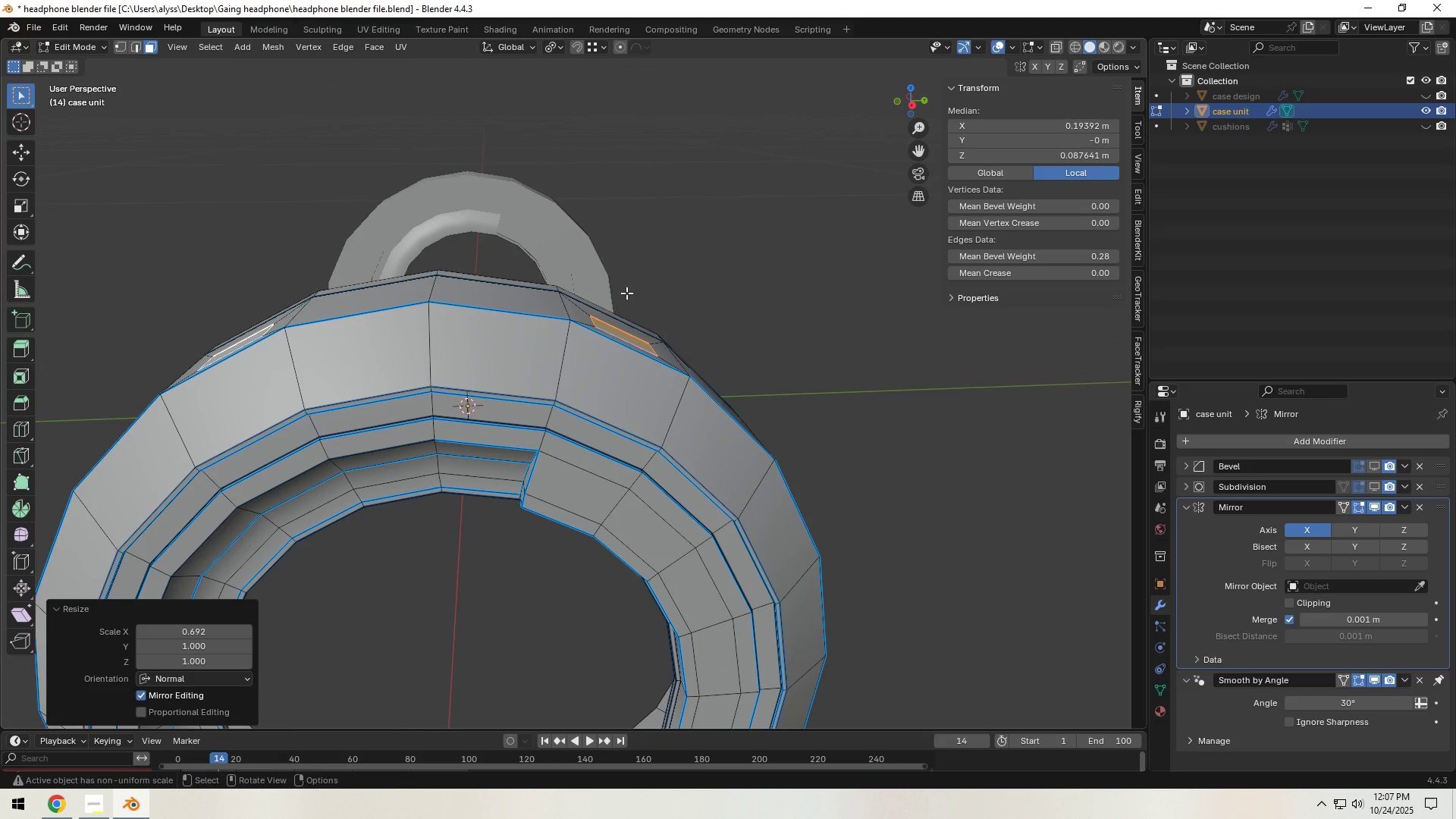 
key(Shift+ShiftLeft)
 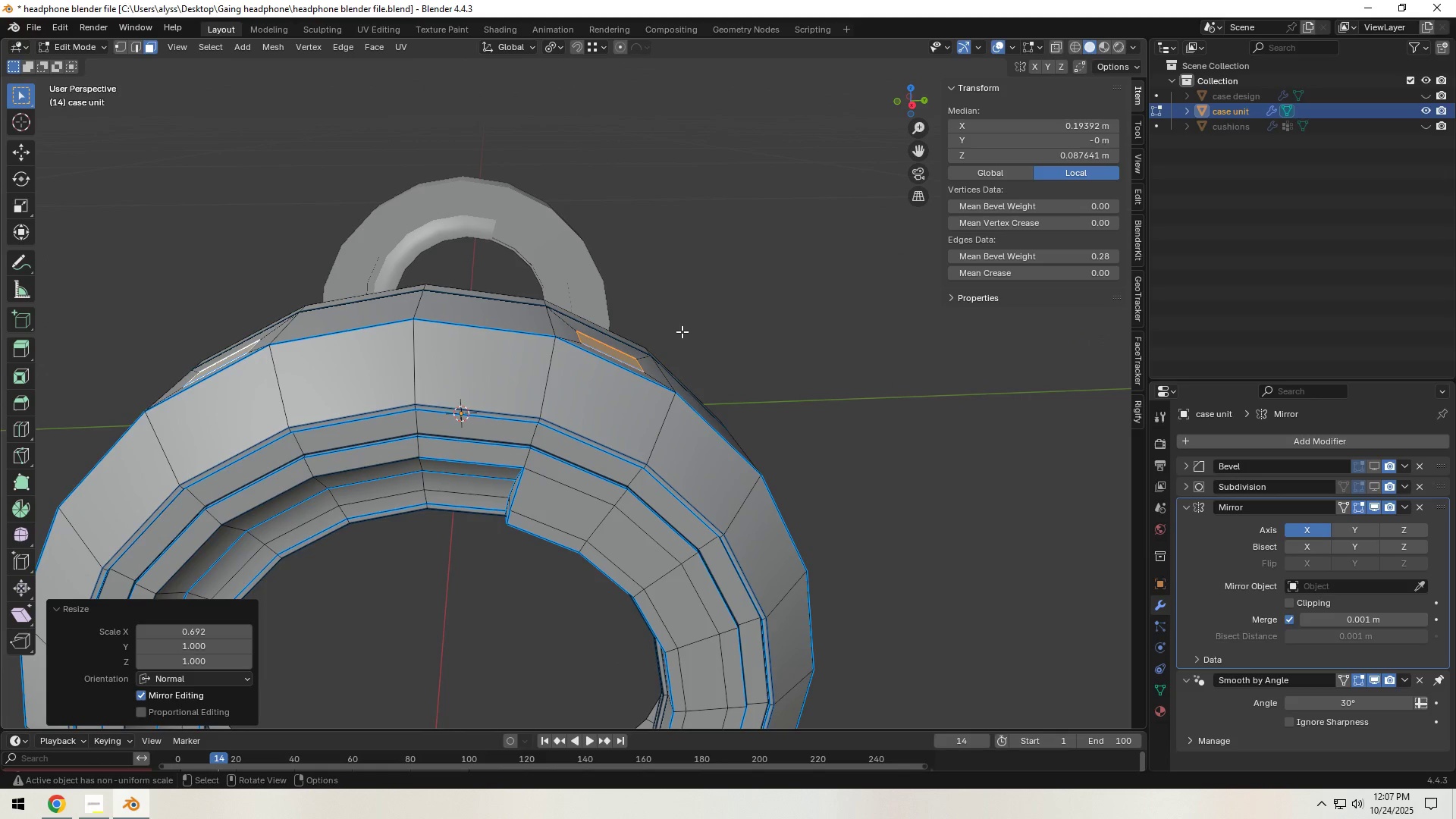 
type(ezz)
 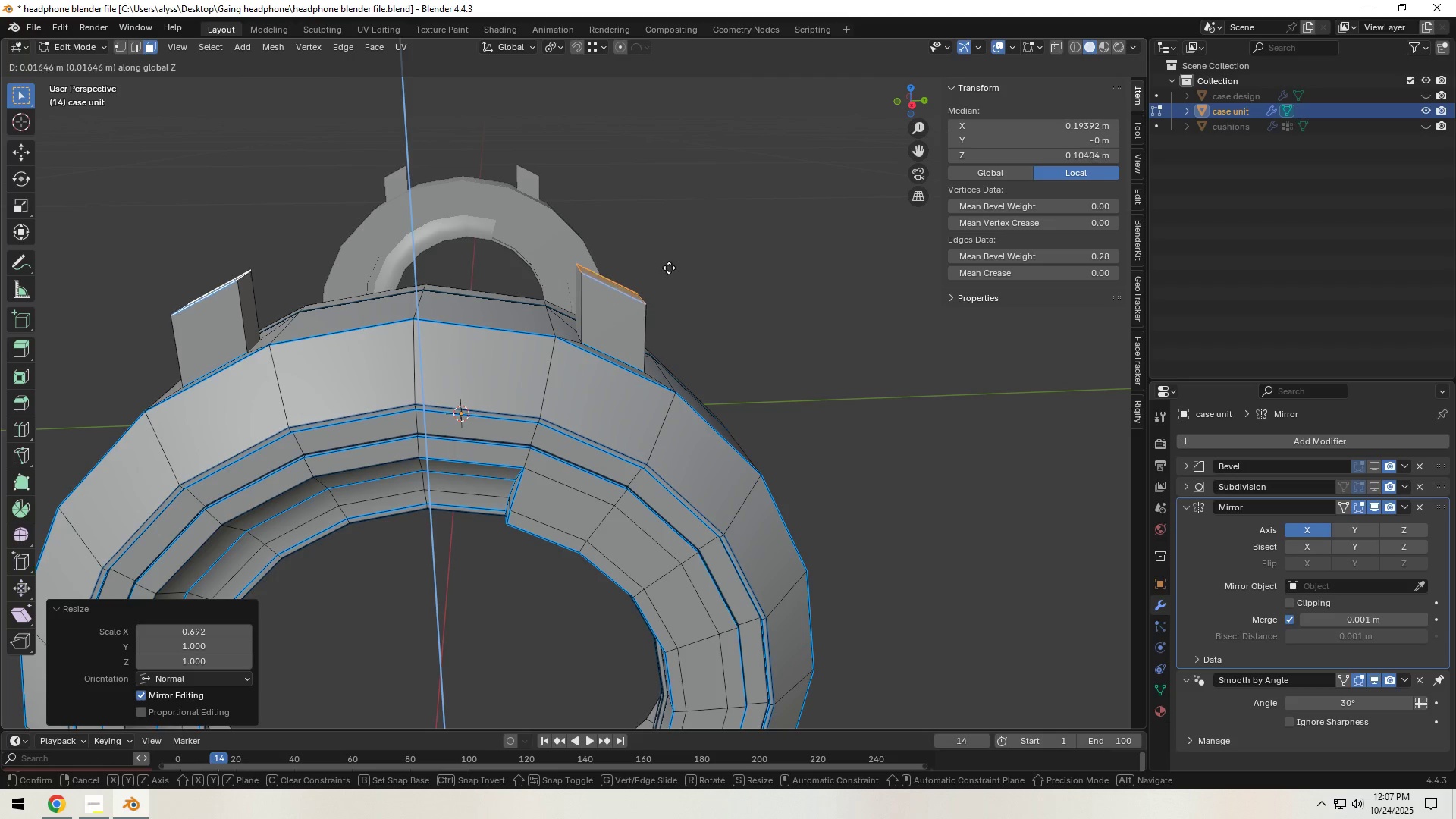 
left_click([669, 223])
 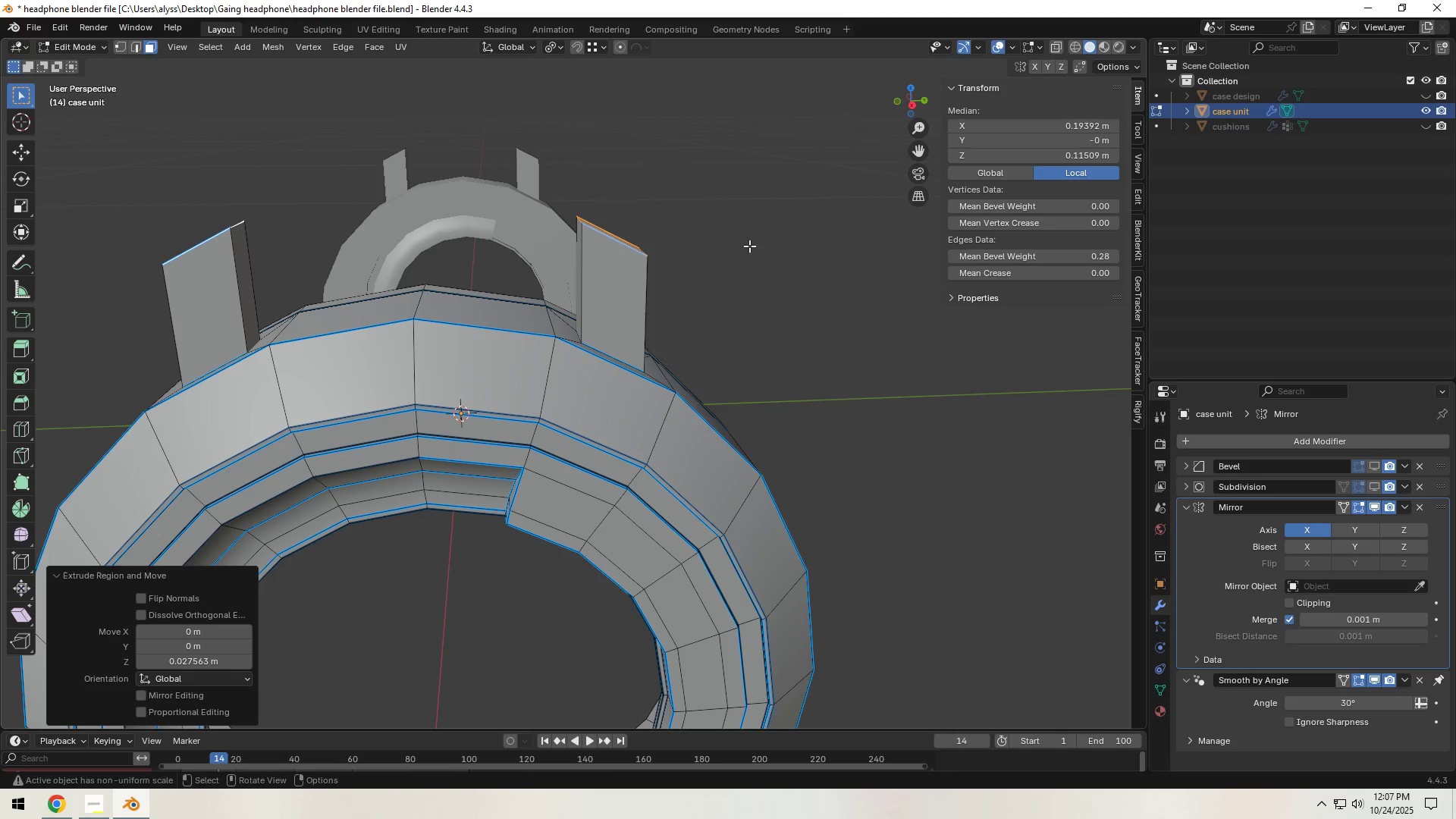 
type(sz0)
key(NumpadEnter)
type(gz)
 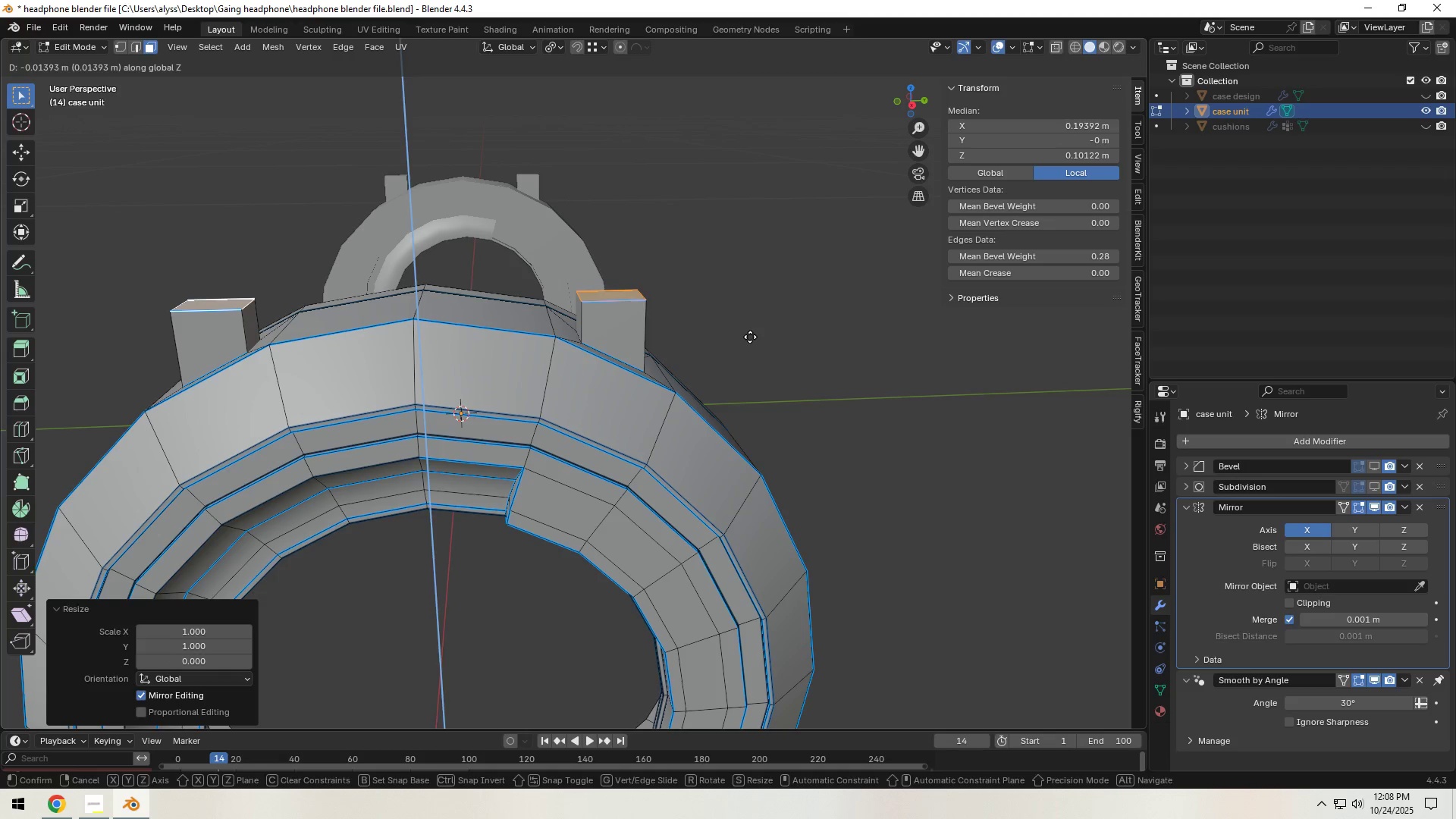 
double_click([765, 325])
 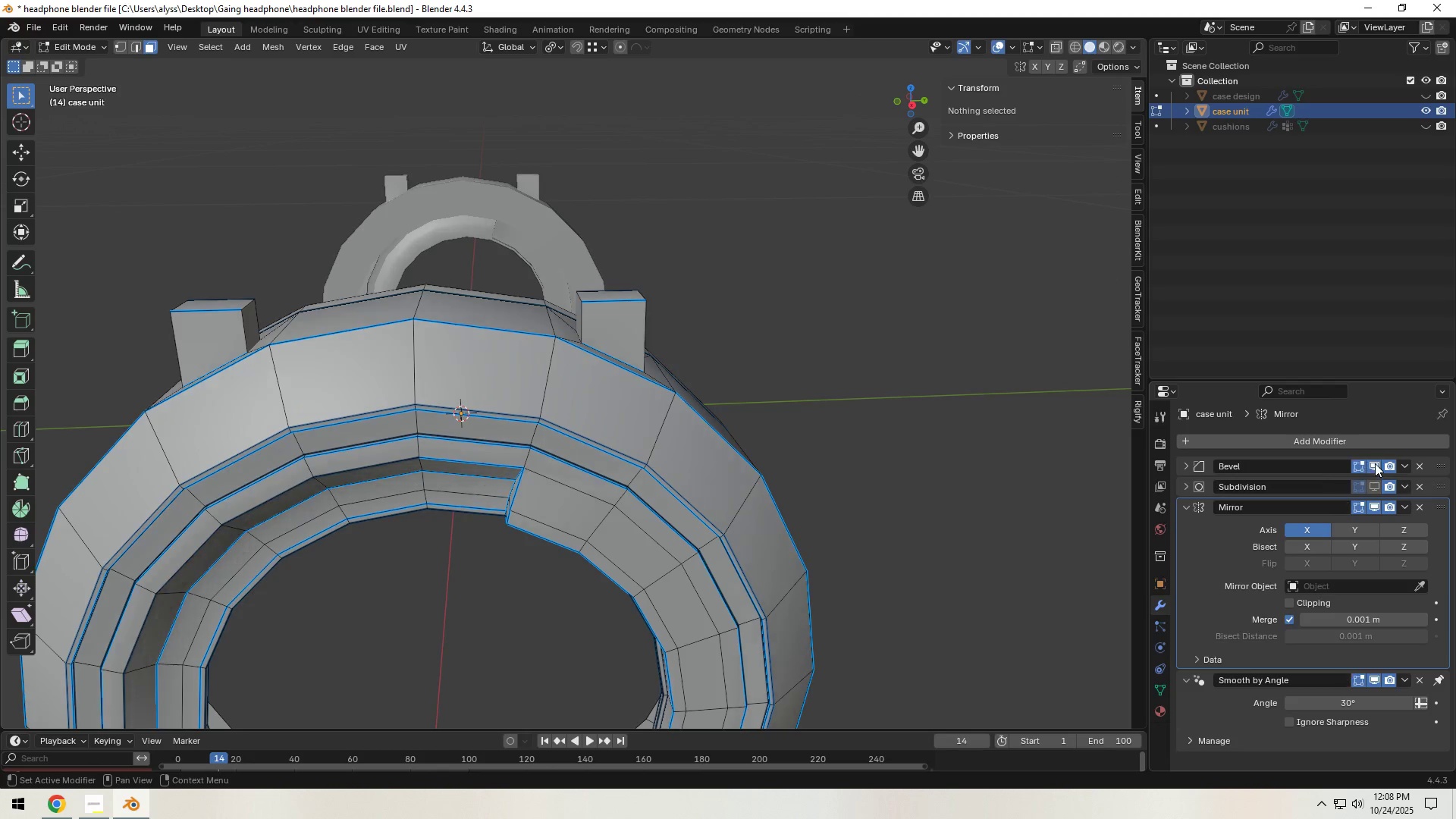 
double_click([1375, 485])
 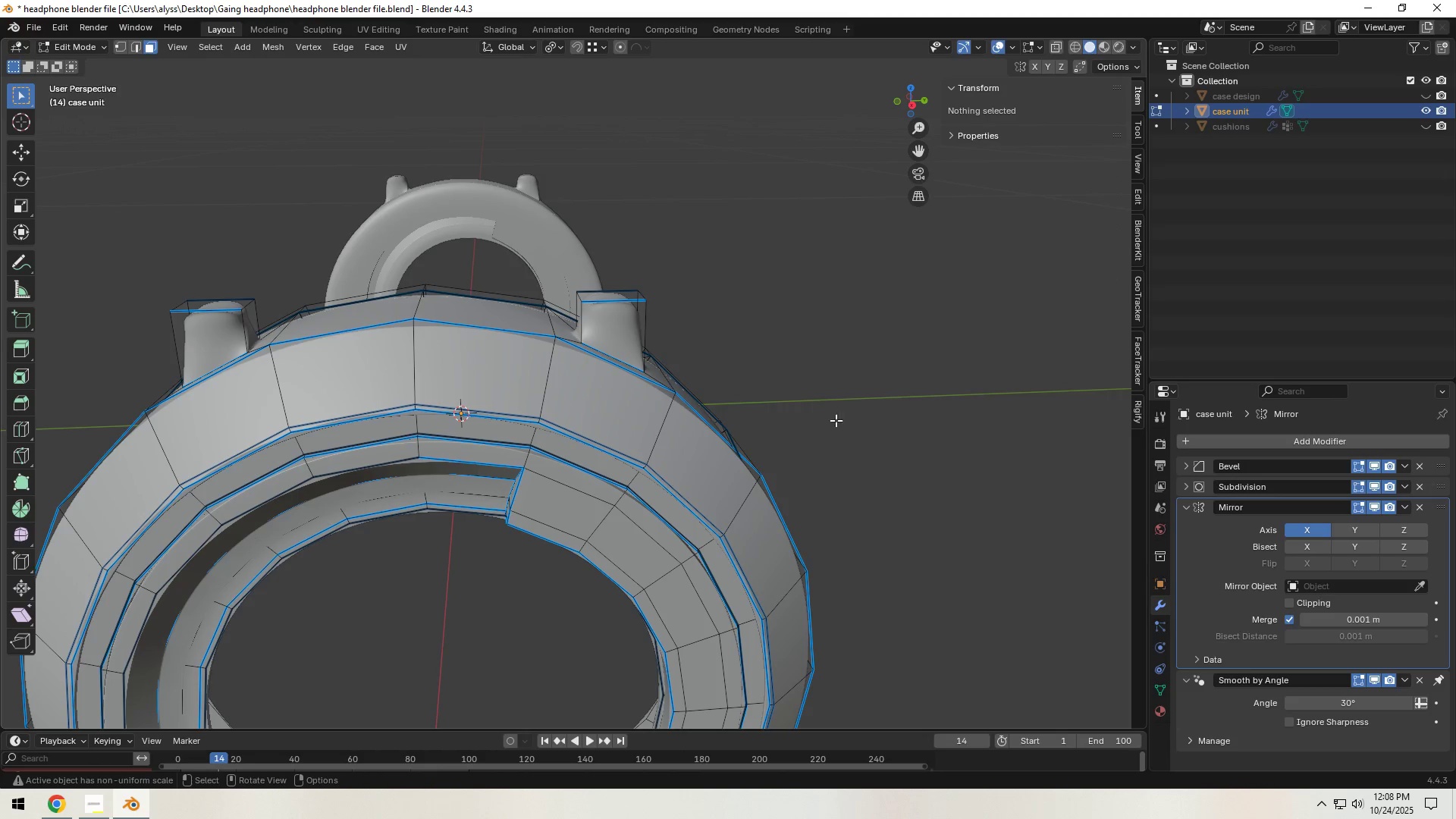 
left_click([841, 413])
 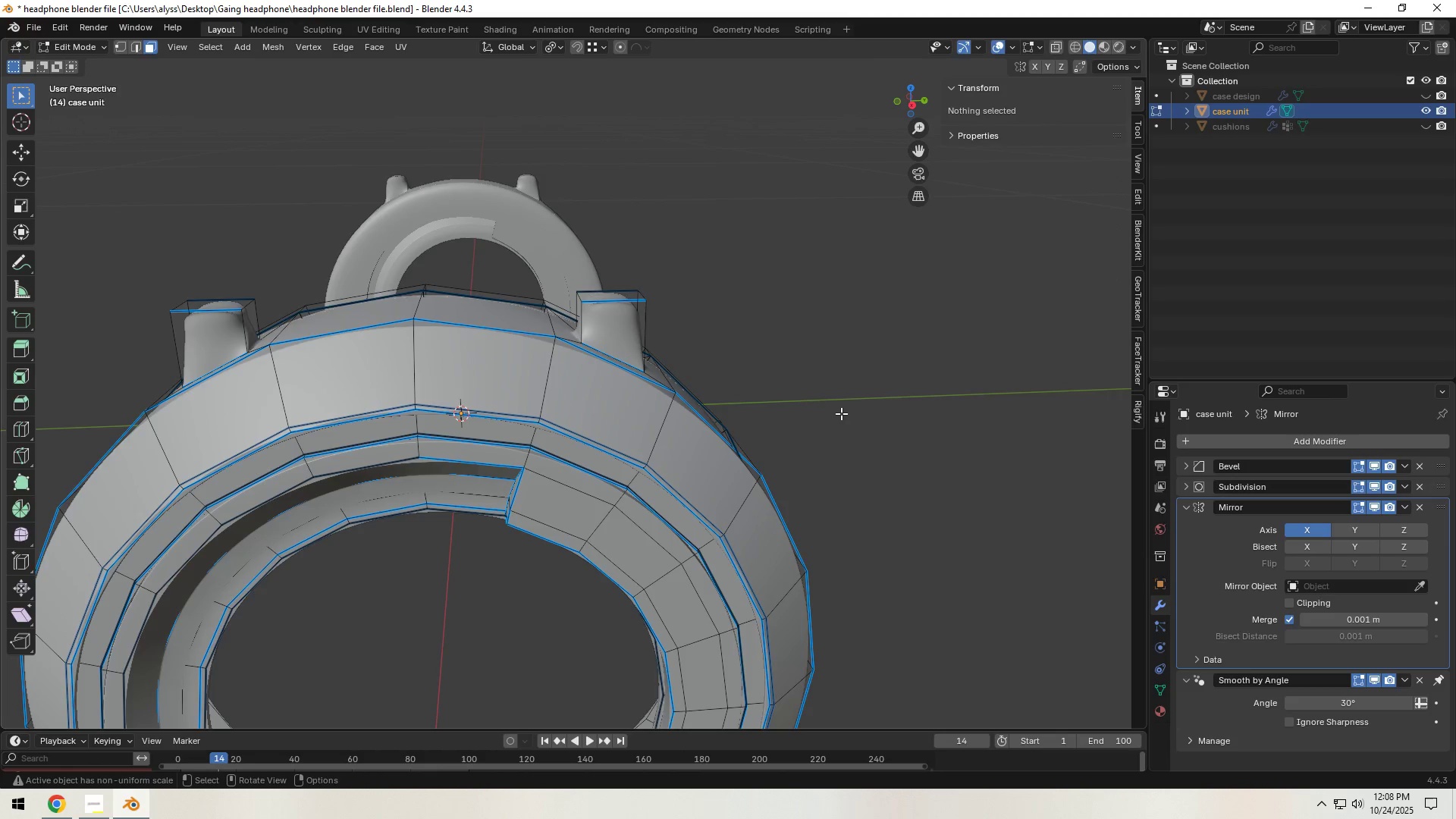 
key(Tab)
 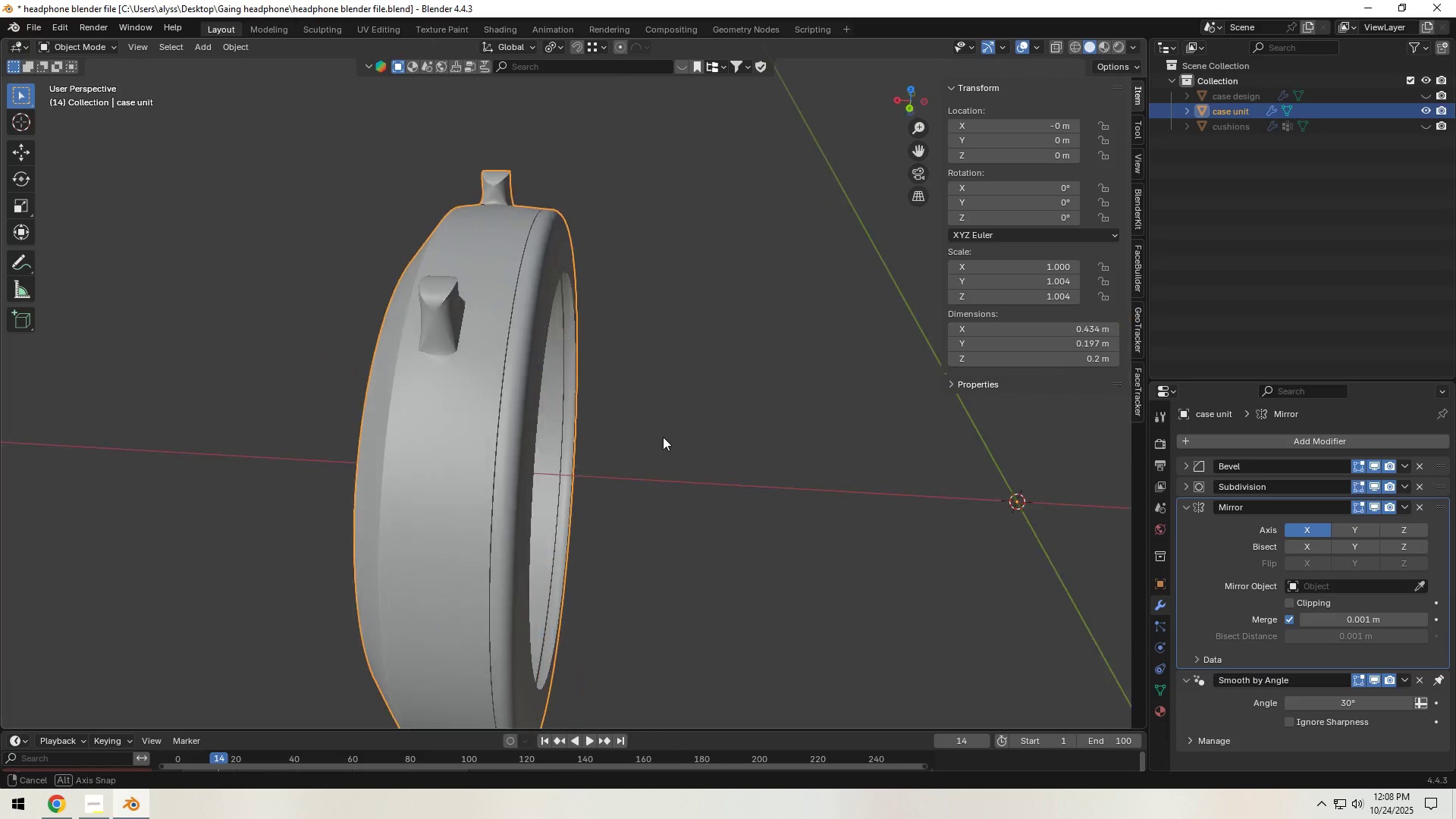 
key(Control+S)
 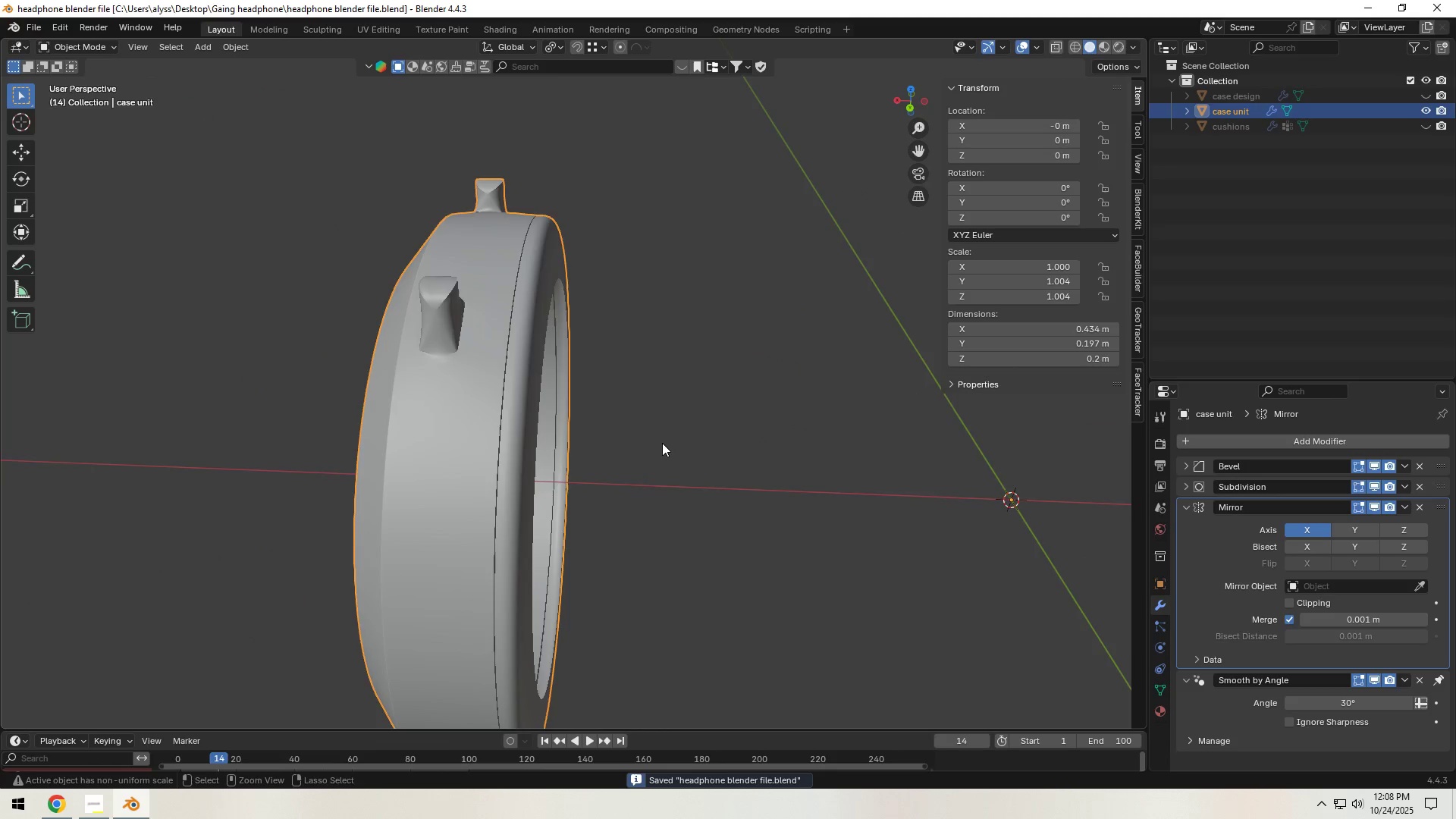 
scroll: coordinate [842, 401], scroll_direction: down, amount: 6.0
 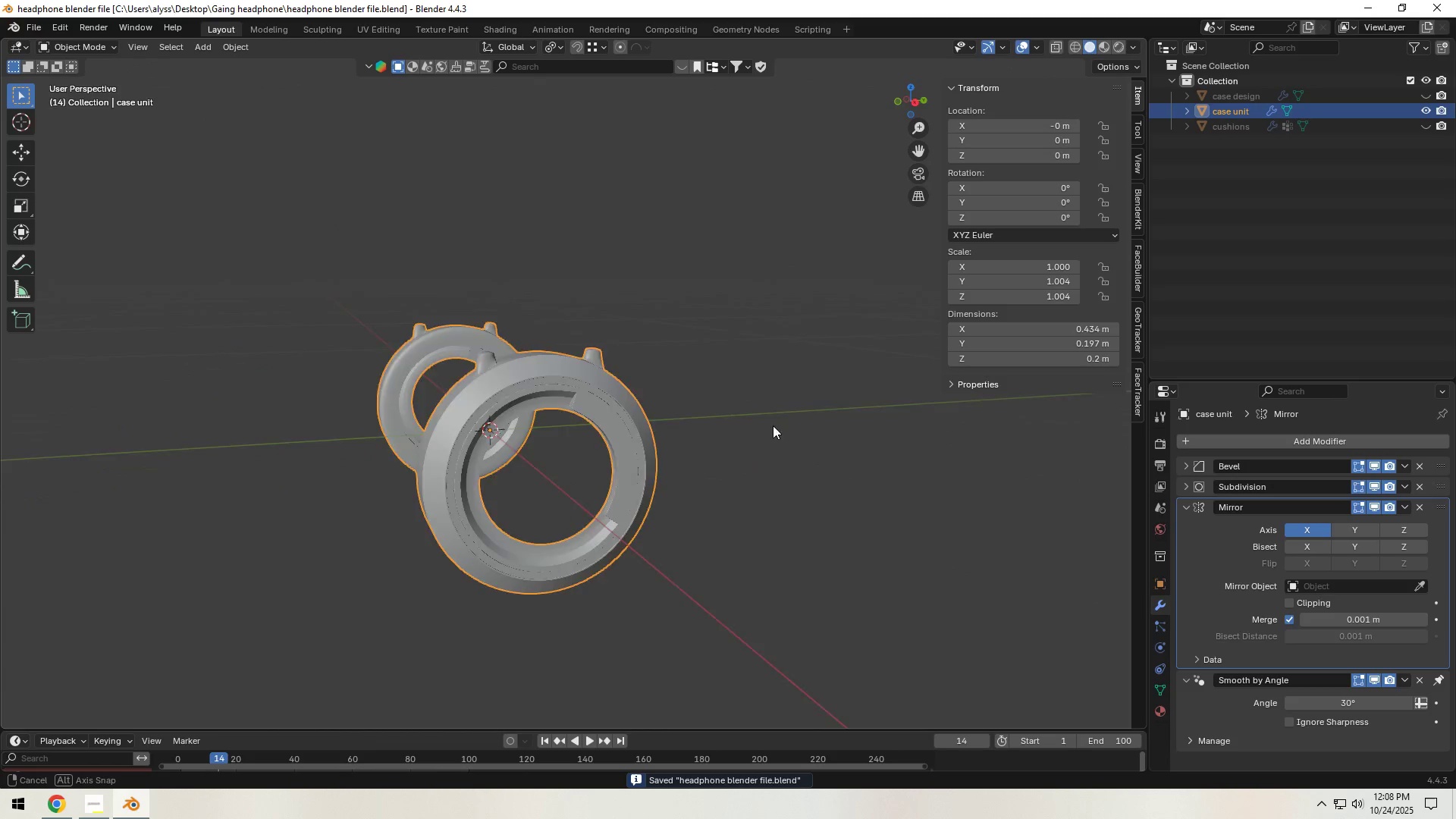 
scroll: coordinate [664, 437], scroll_direction: up, amount: 3.0
 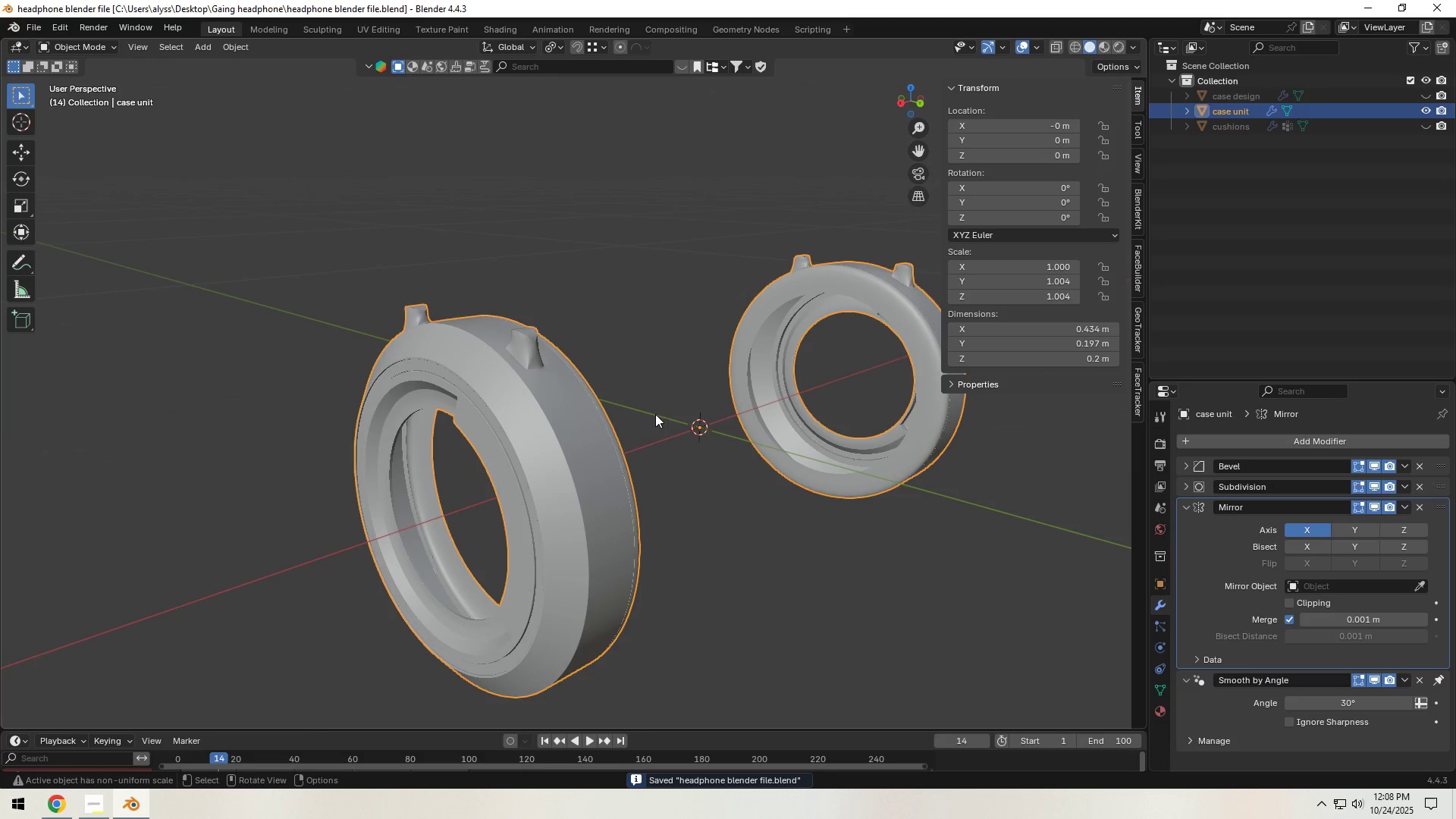 
key(Shift+ShiftLeft)
 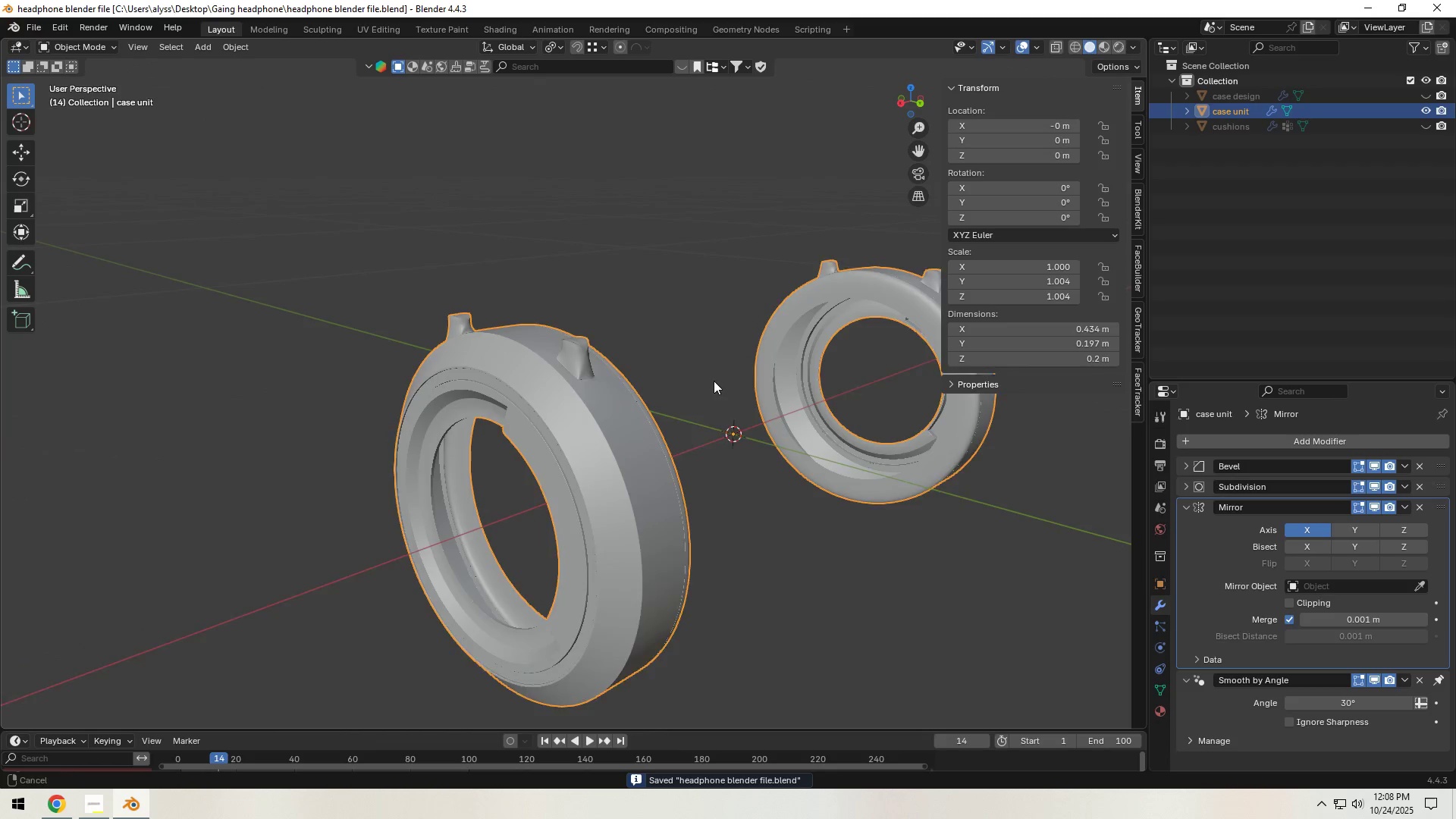 
scroll: coordinate [737, 388], scroll_direction: up, amount: 3.0
 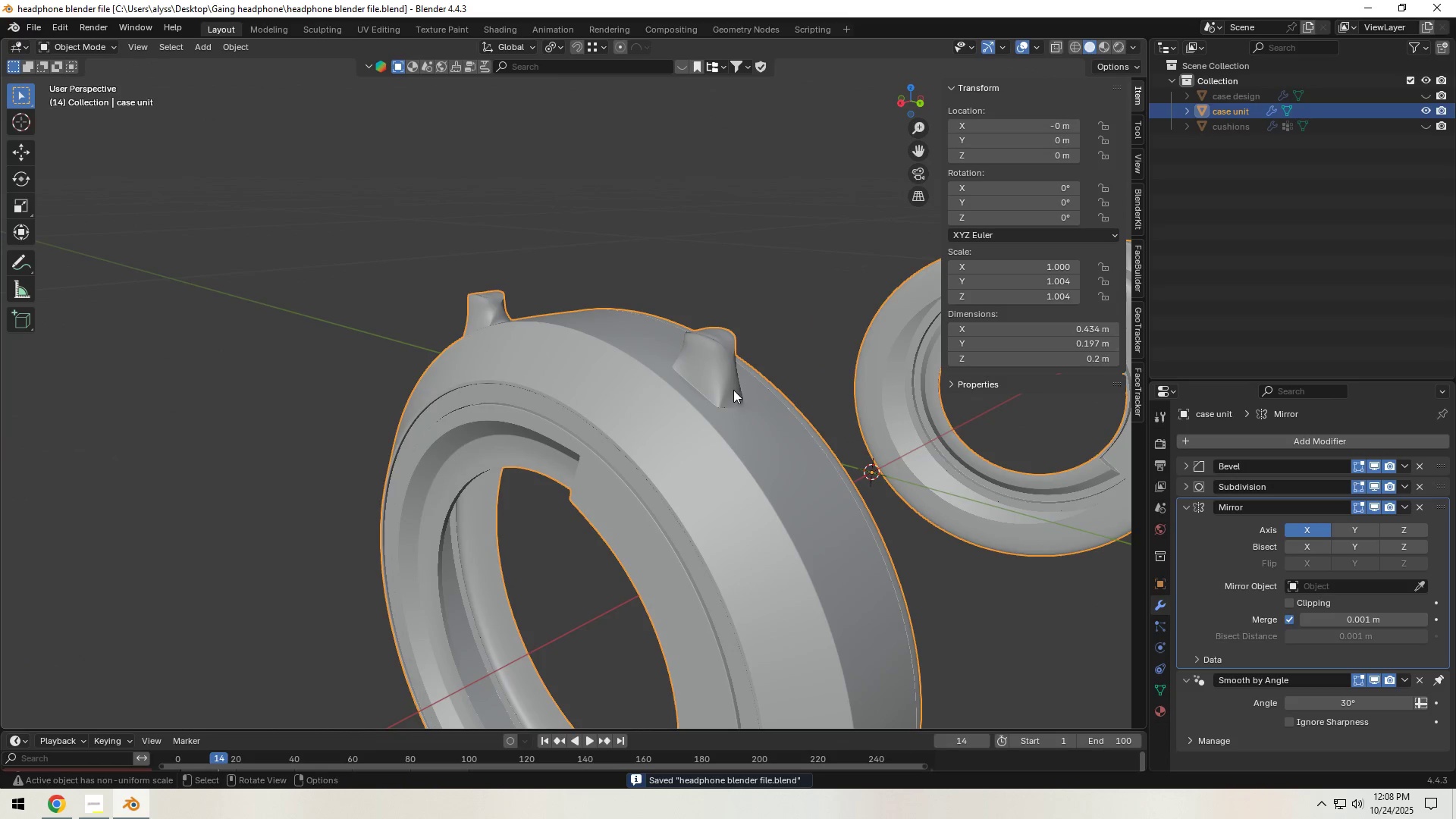 
left_click([733, 390])
 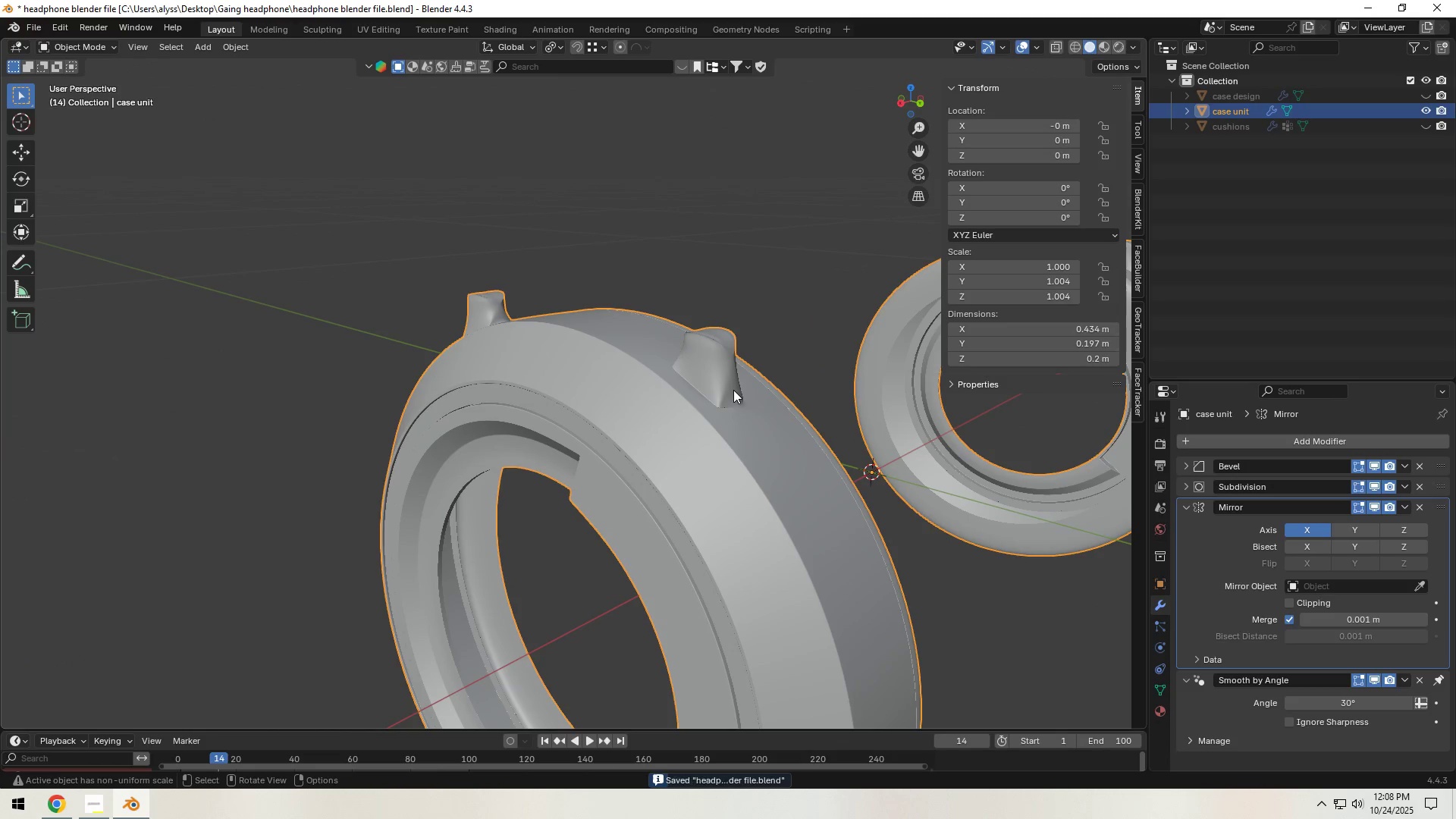 
key(Tab)
 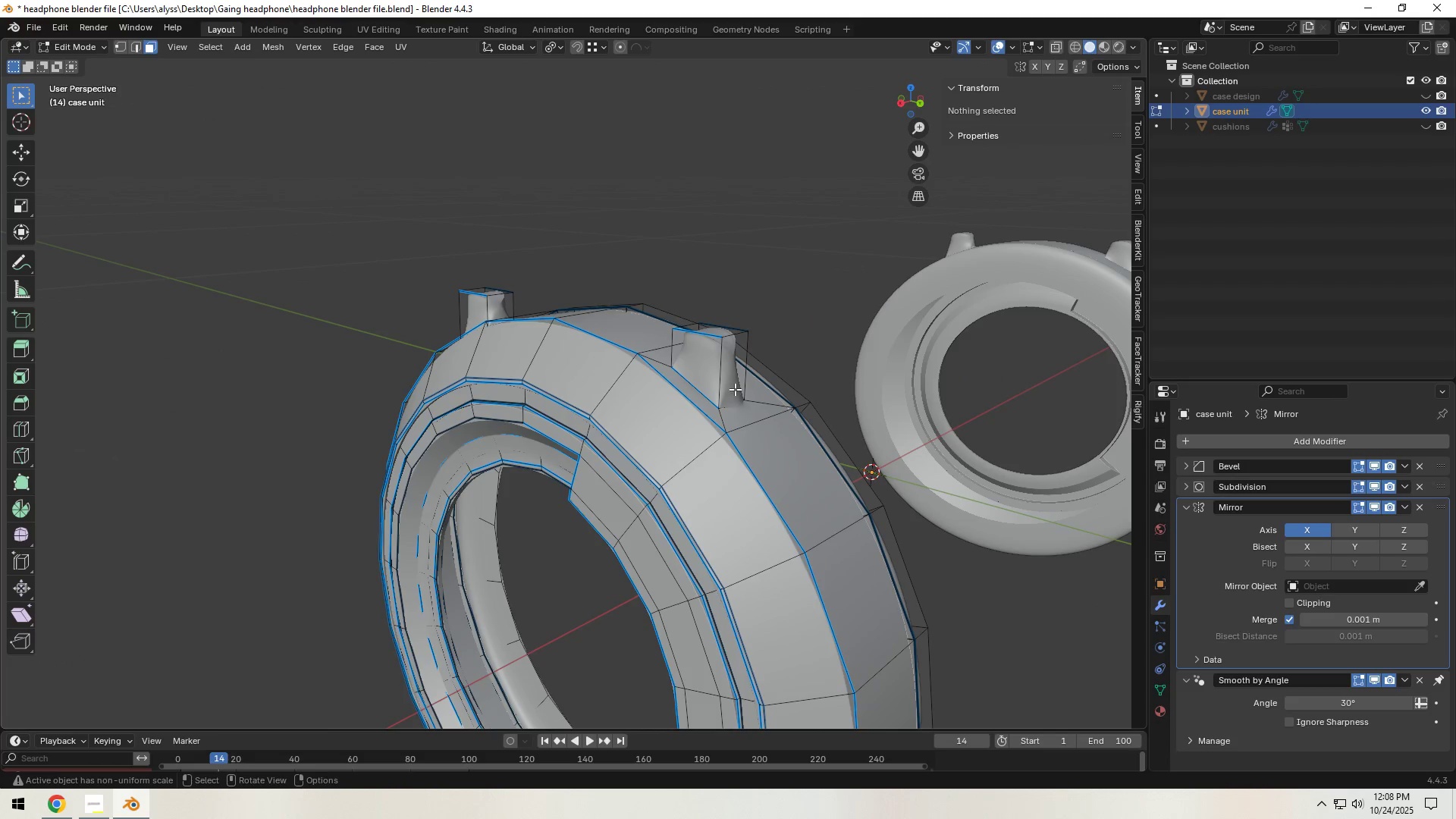 
hold_key(key=ShiftLeft, duration=0.34)
 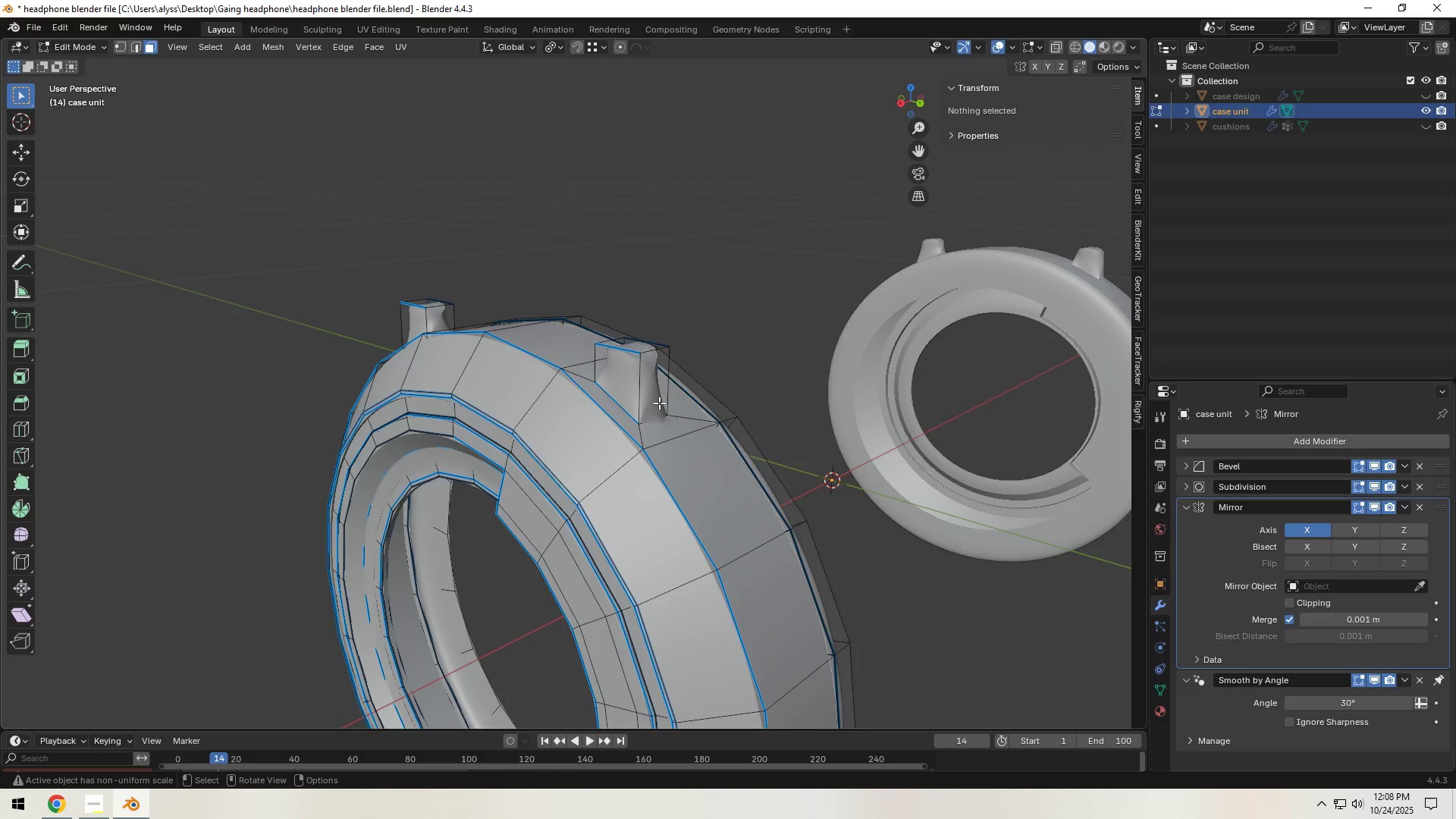 
scroll: coordinate [657, 403], scroll_direction: up, amount: 2.0
 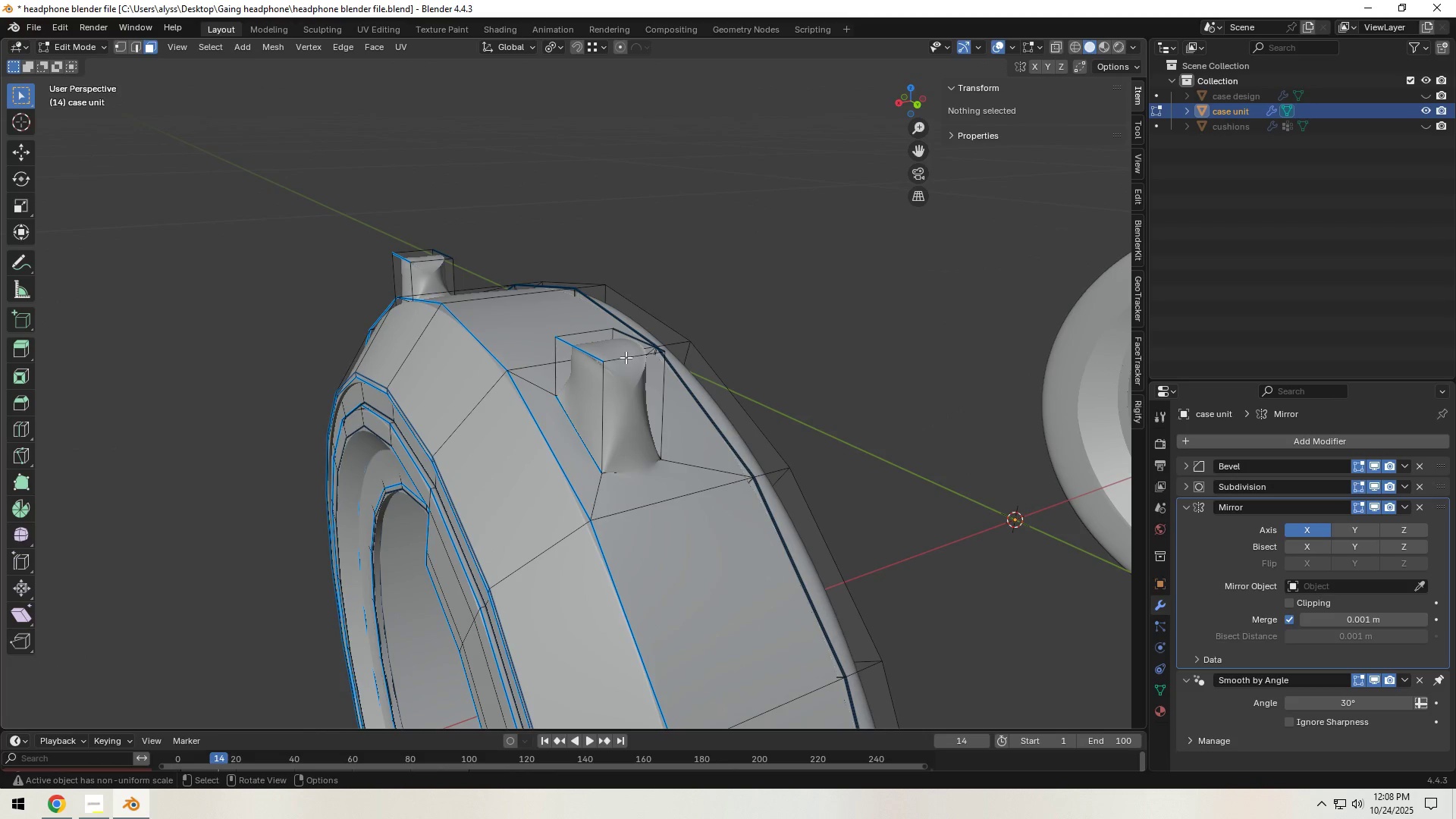 
key(3)
 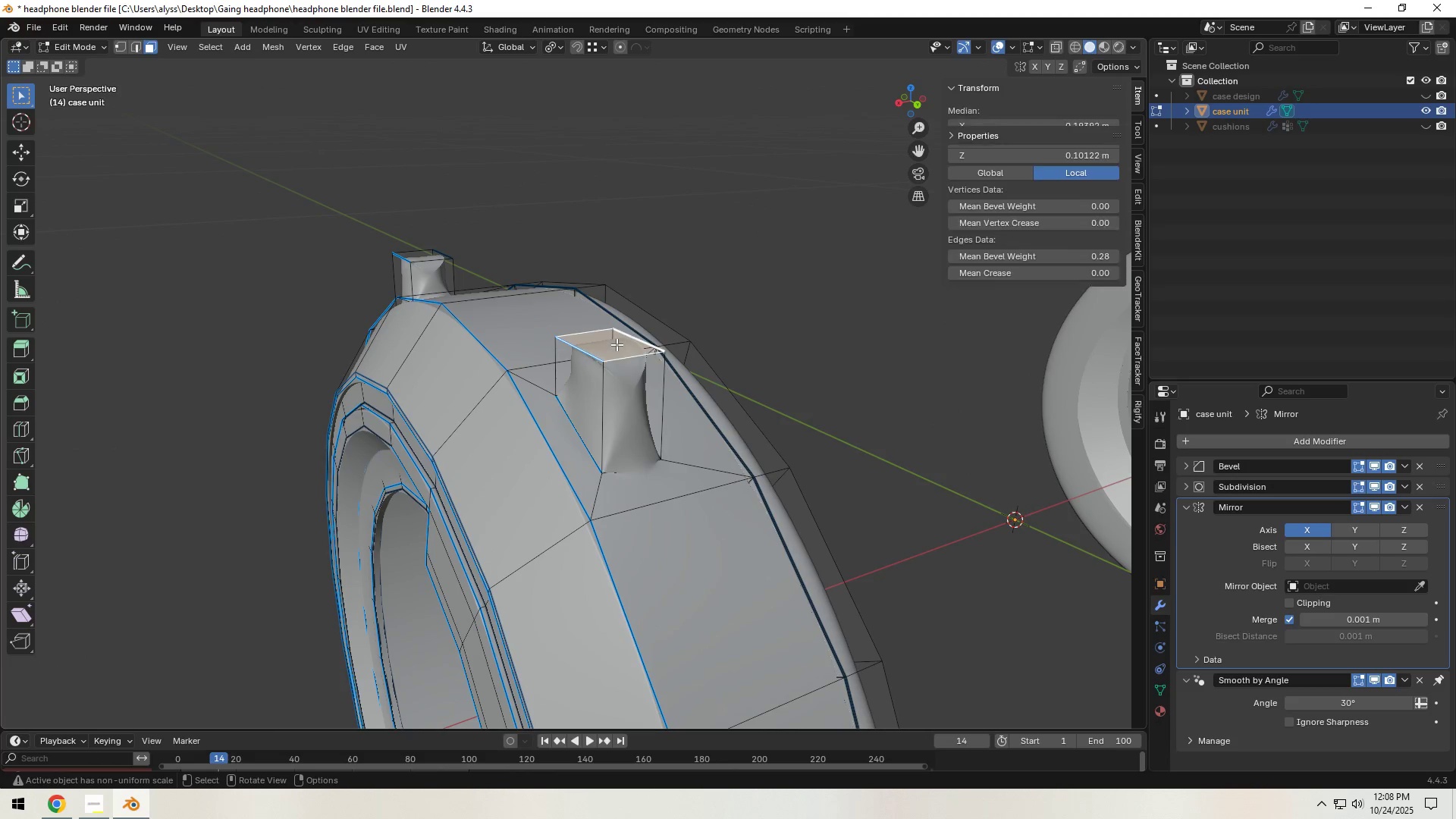 
left_click([617, 344])
 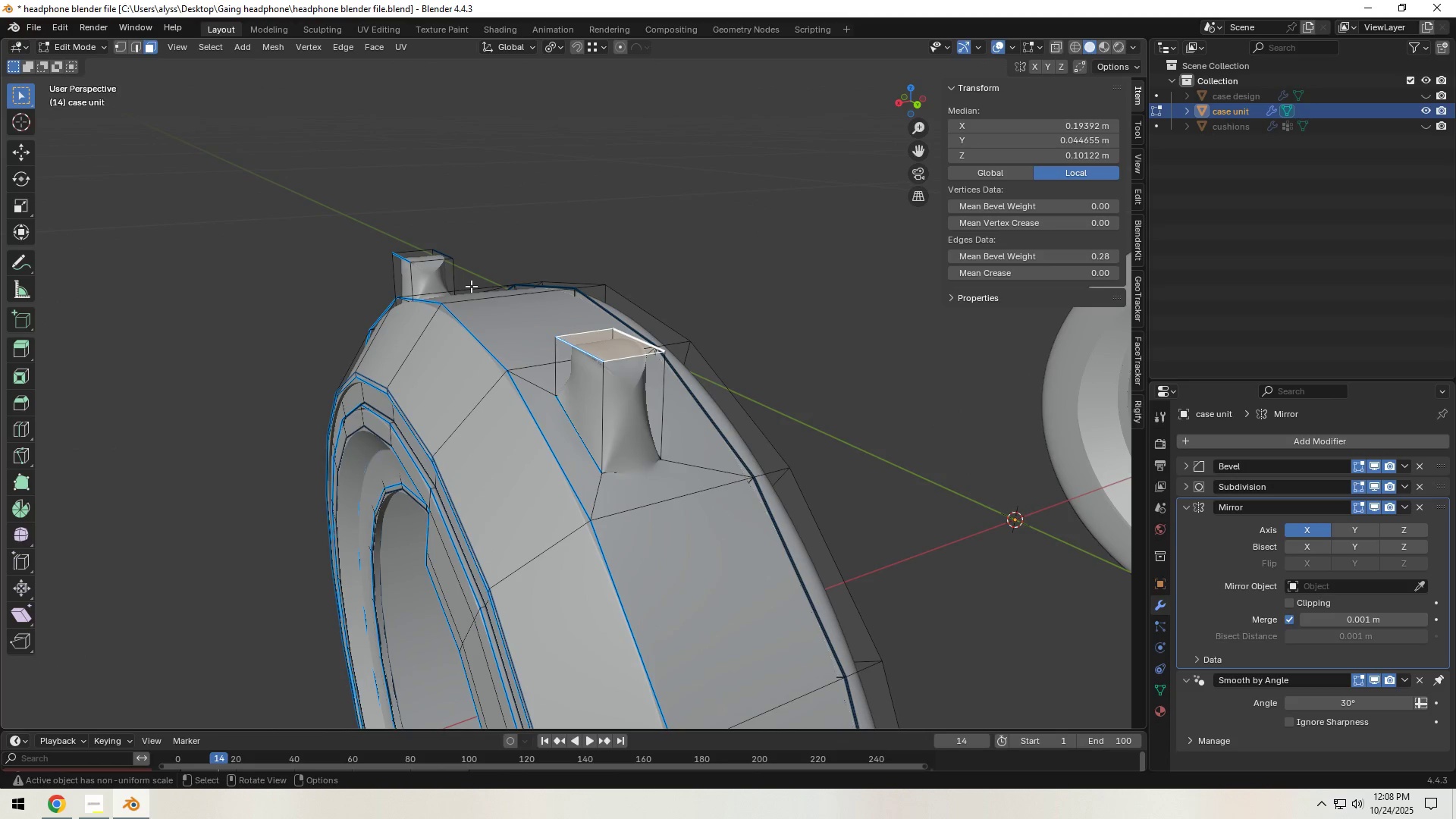 
hold_key(key=ShiftLeft, duration=0.88)
left_click([426, 256])
 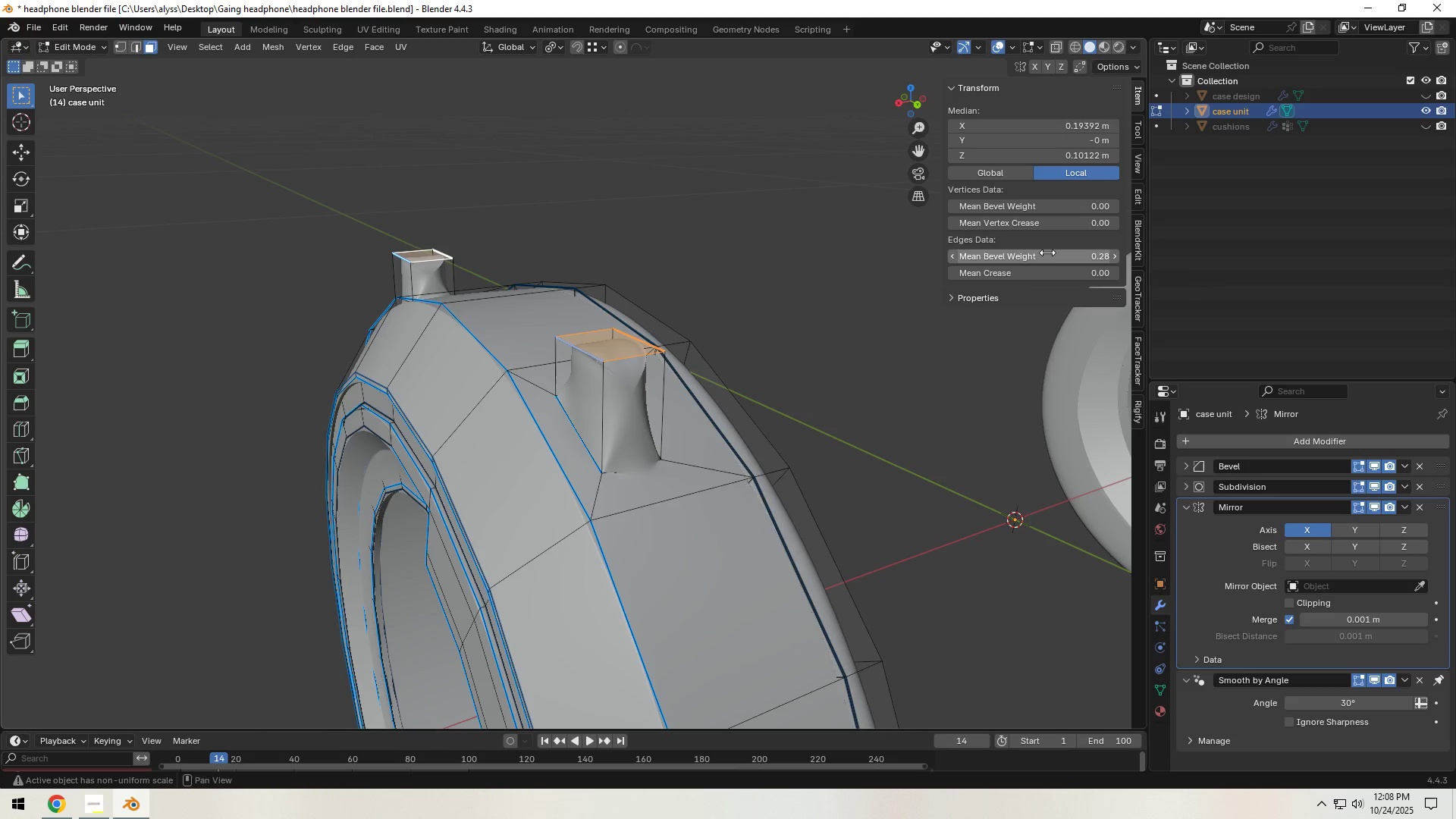 
left_click_drag(start_coordinate=[1047, 253], to_coordinate=[1263, 256])
 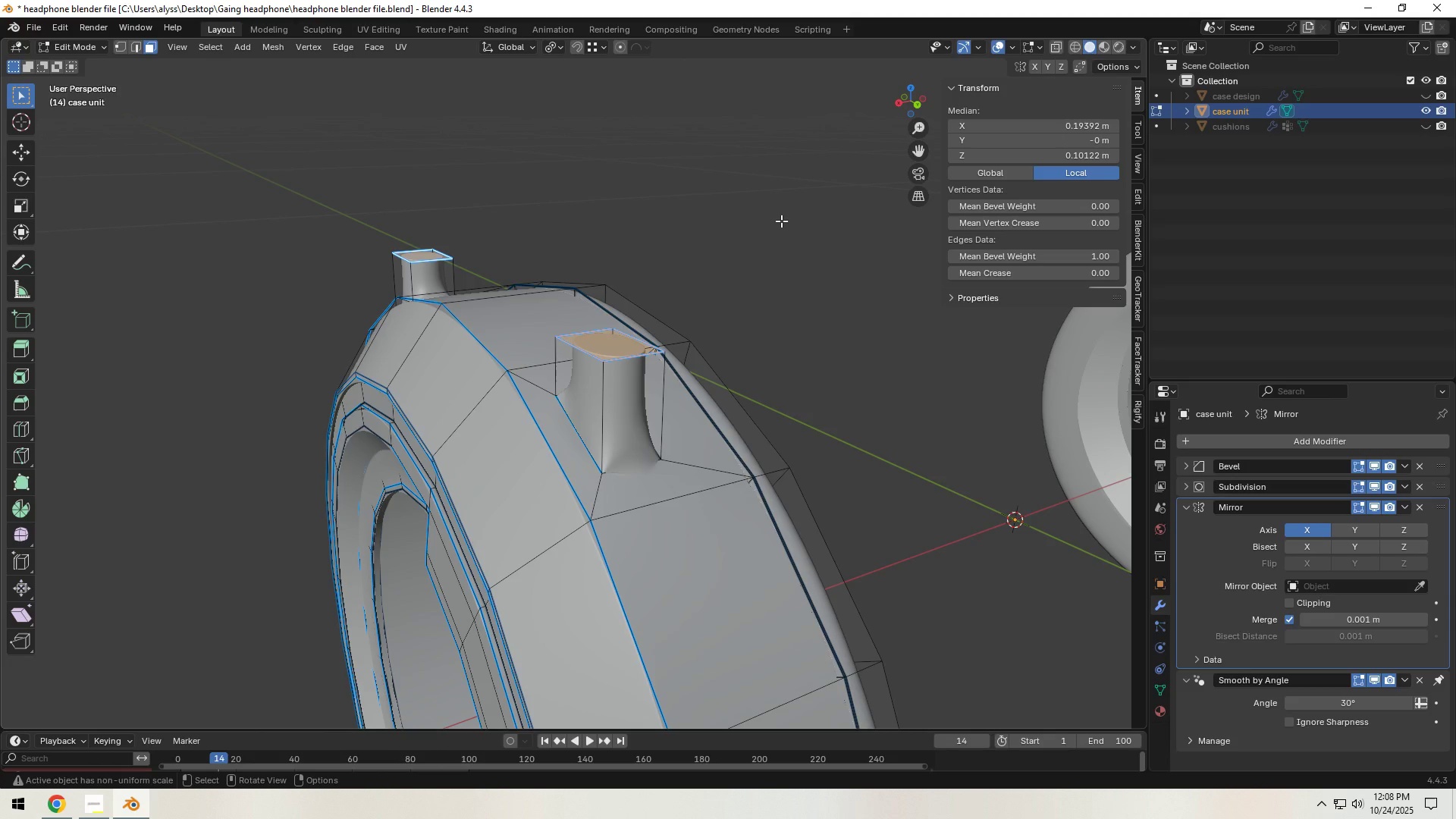 
left_click([781, 221])
 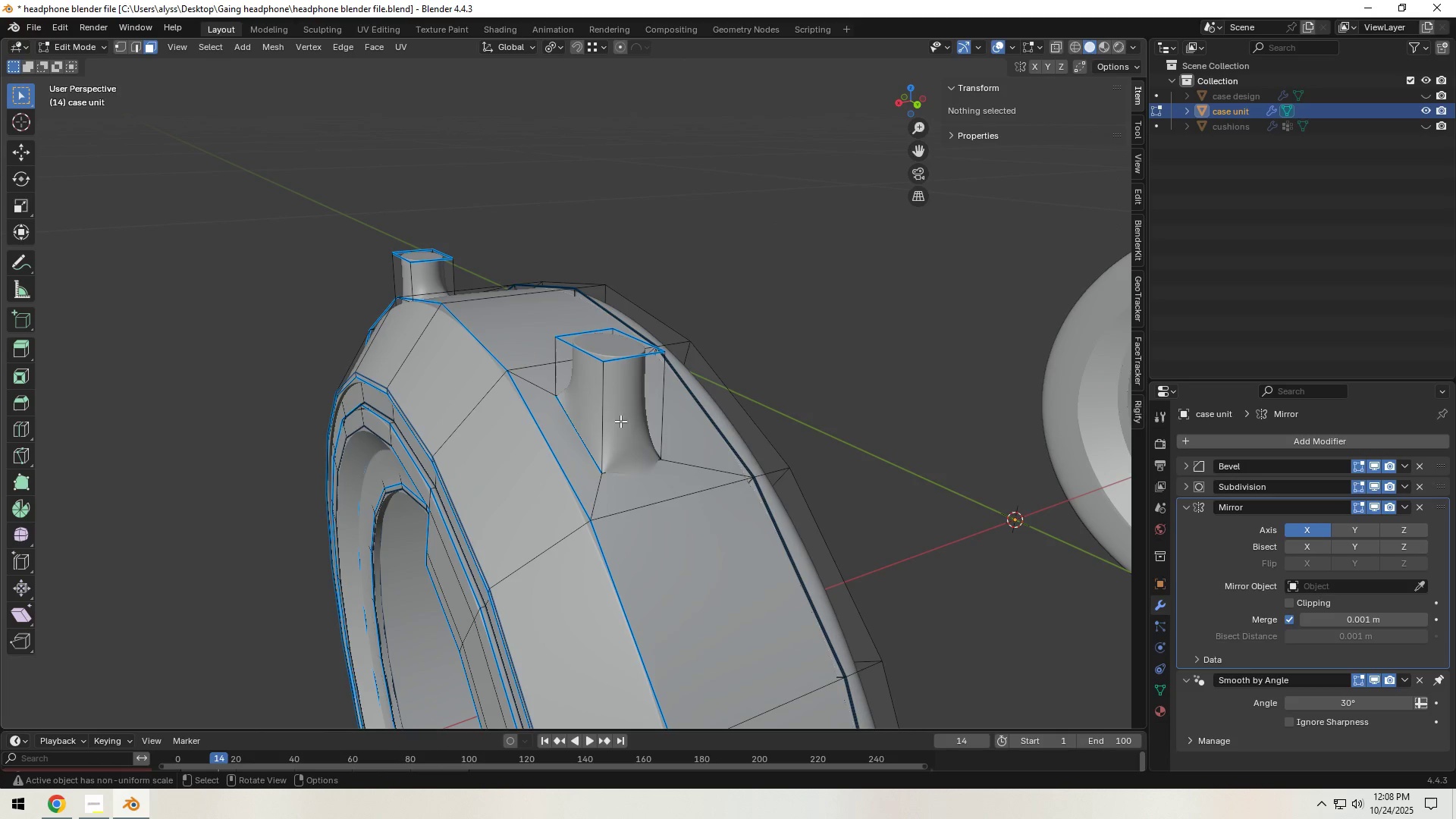 
left_click([601, 413])
 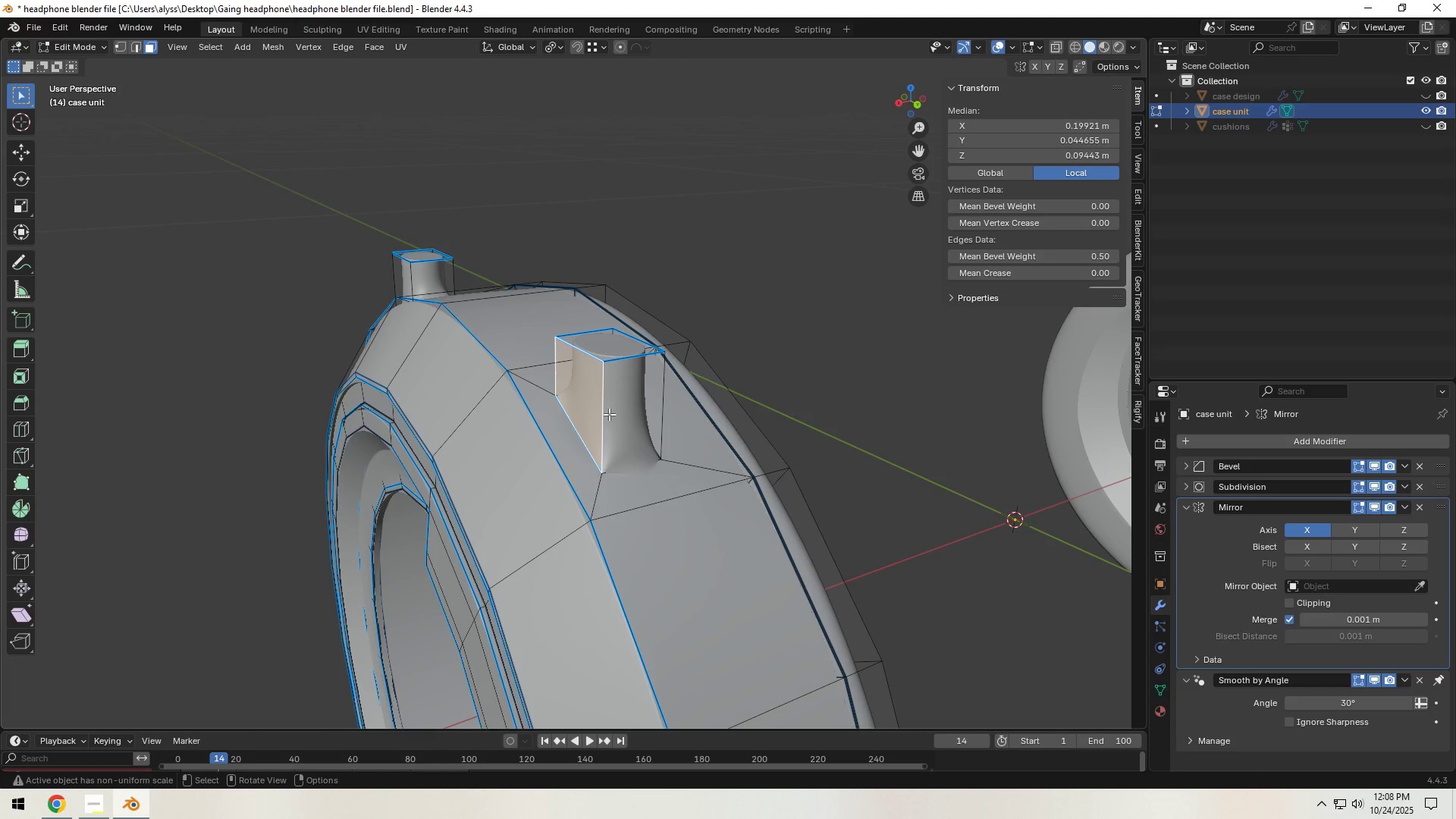 
key(2)
 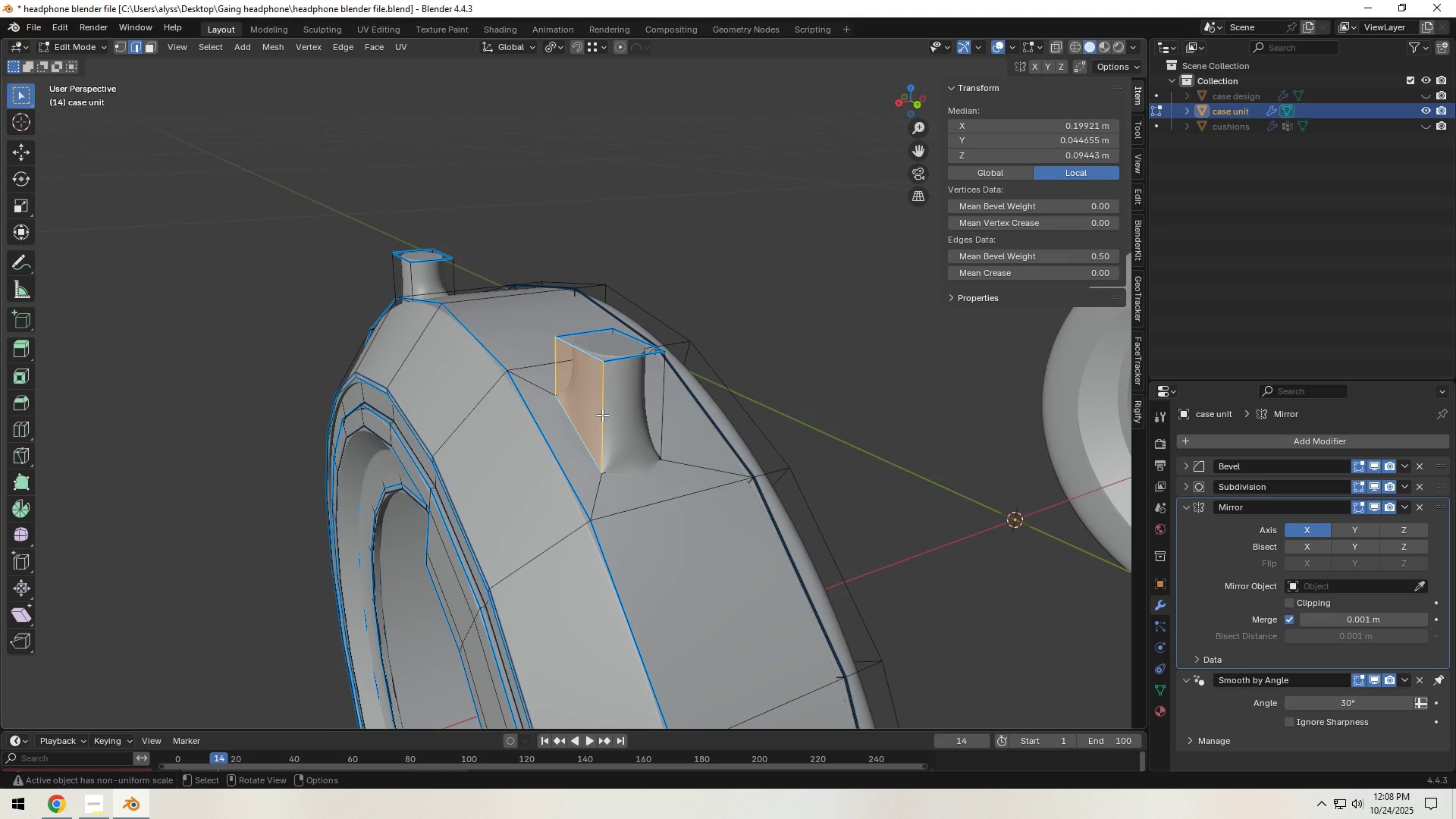 
left_click([602, 415])
 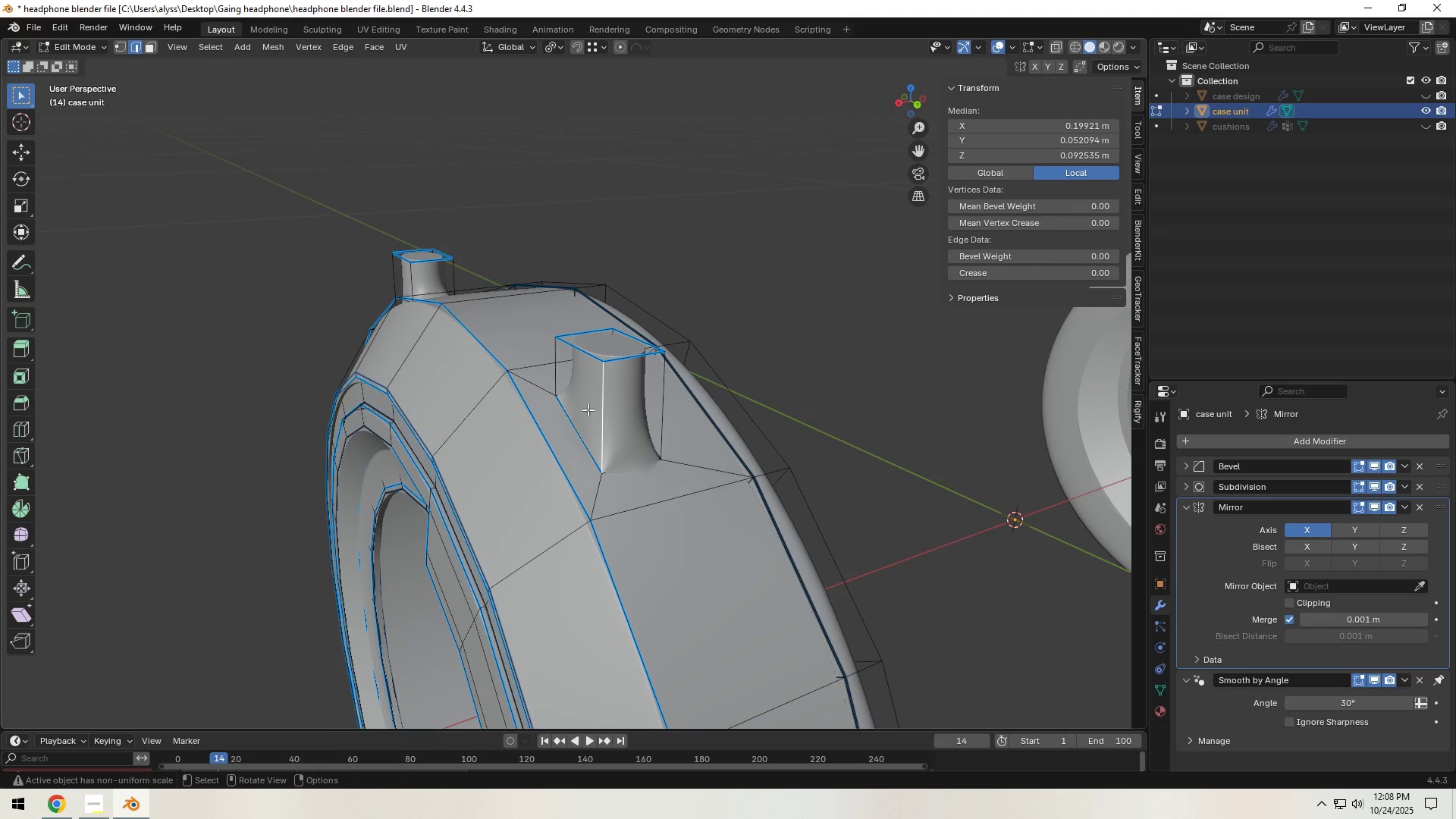 
hold_key(key=ShiftLeft, duration=0.6)
left_click([558, 372])
 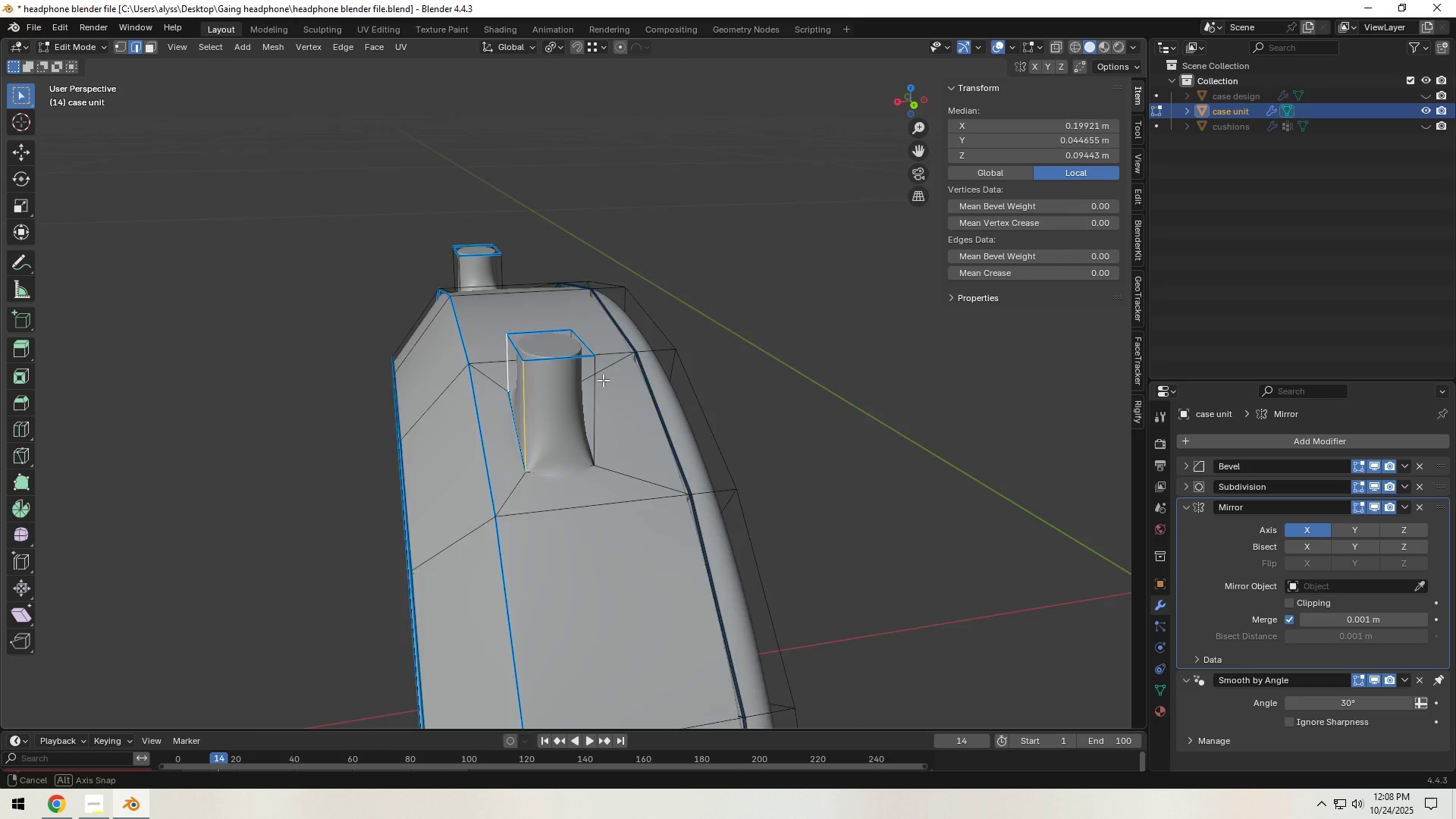 
hold_key(key=ShiftLeft, duration=0.44)
left_click([554, 400])
 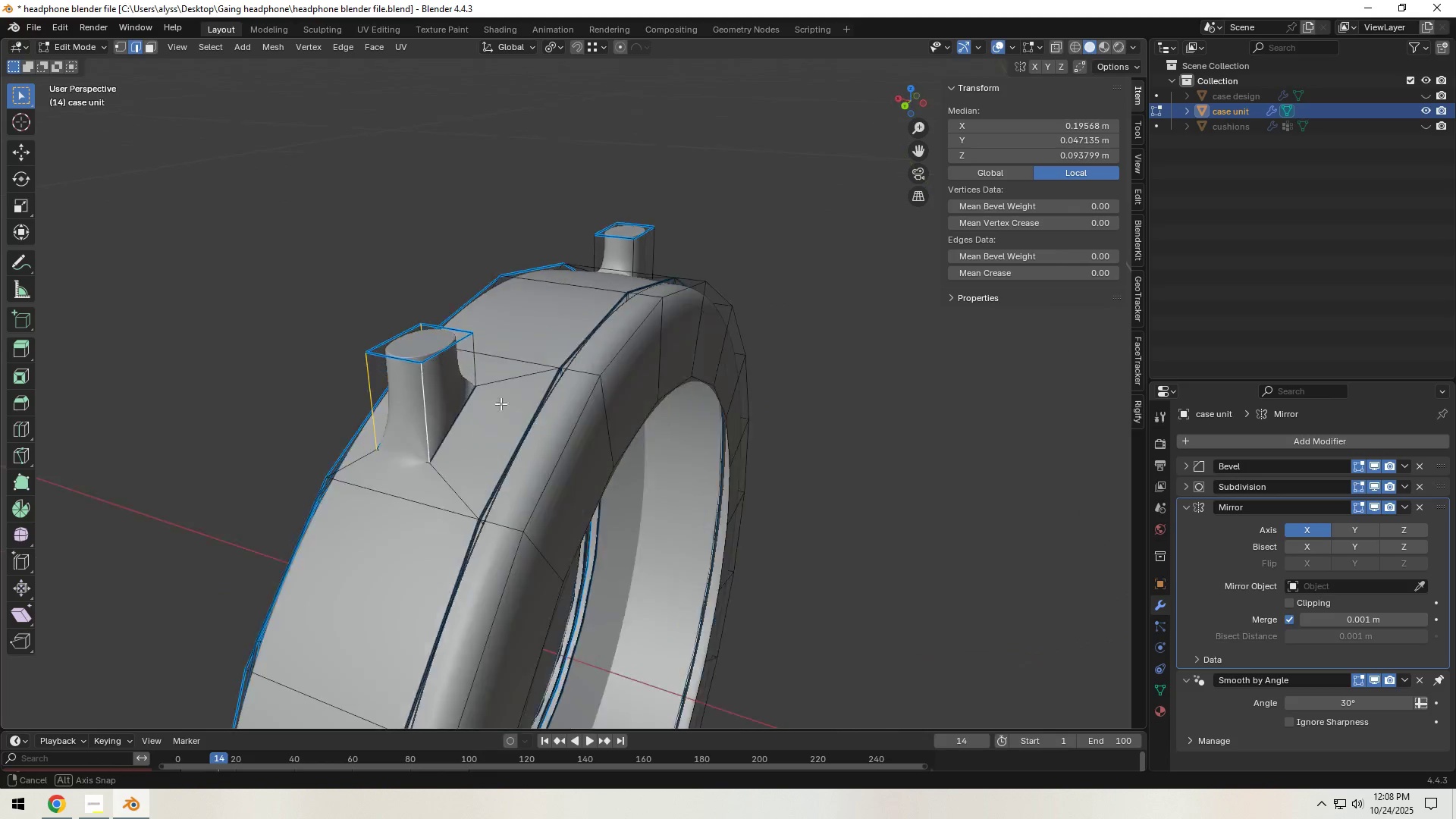 
hold_key(key=ShiftLeft, duration=0.54)
left_click([451, 350])
 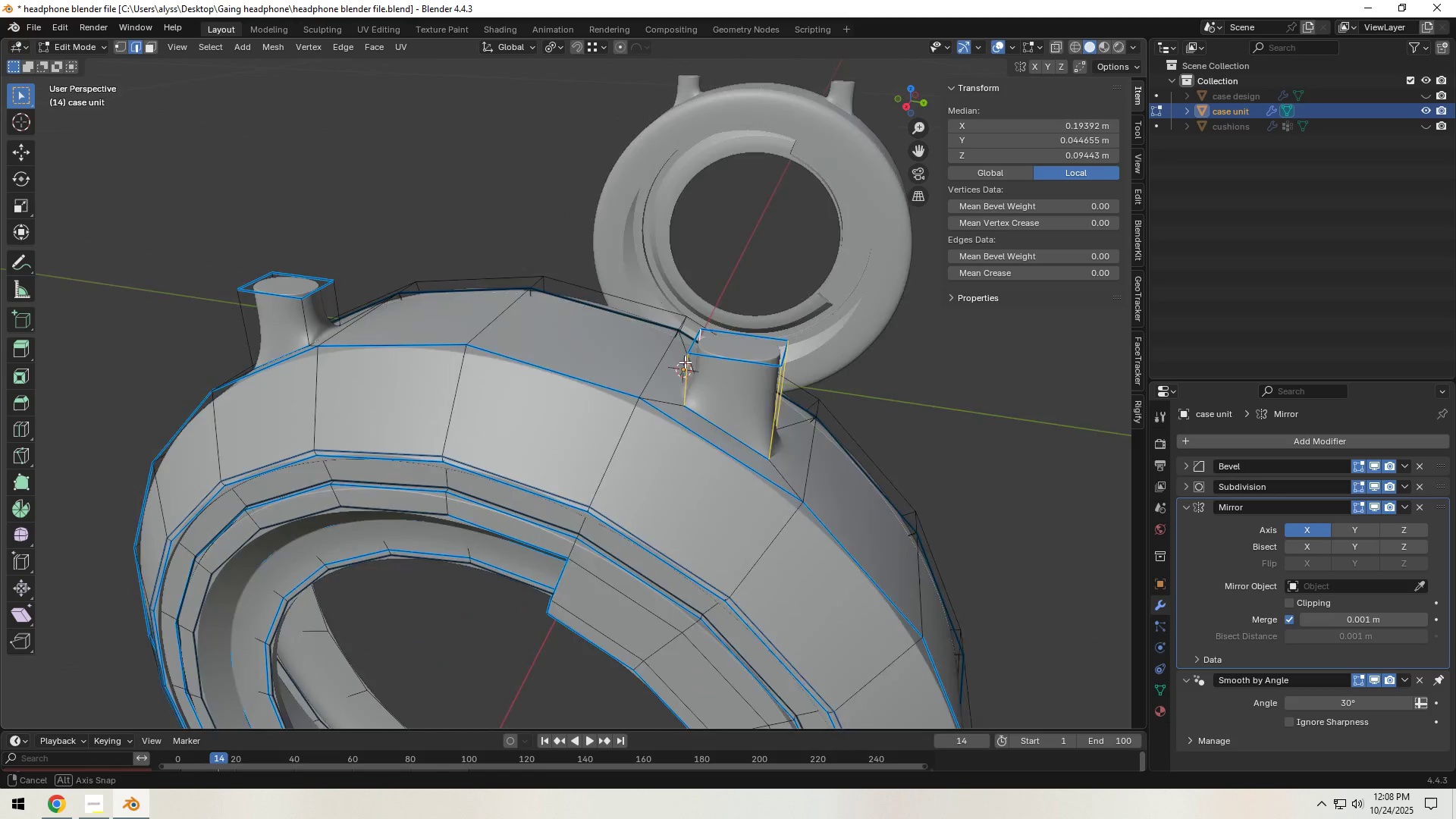 
hold_key(key=ShiftLeft, duration=1.5)
left_click([295, 377])
 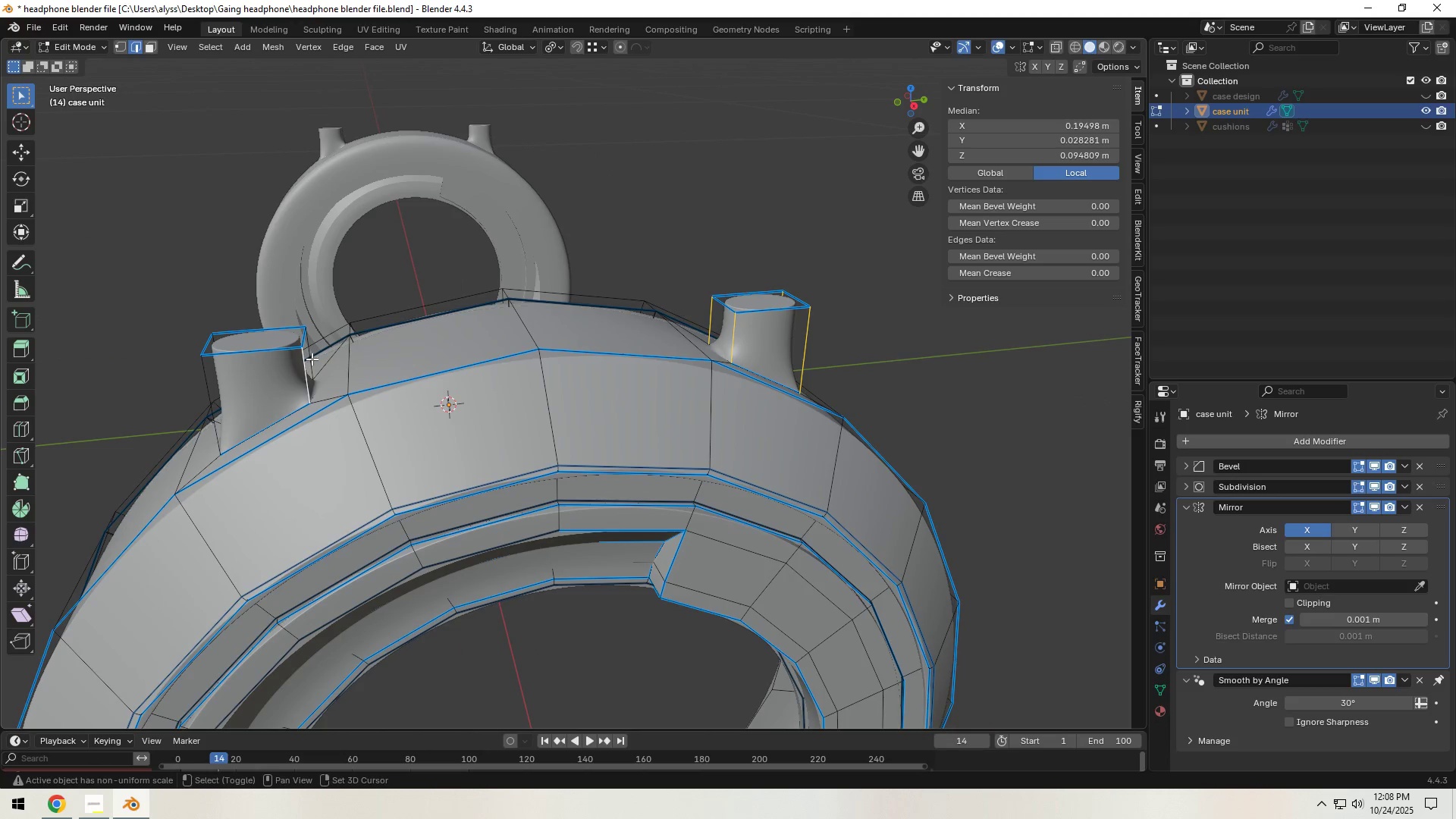 
left_click([312, 359])
 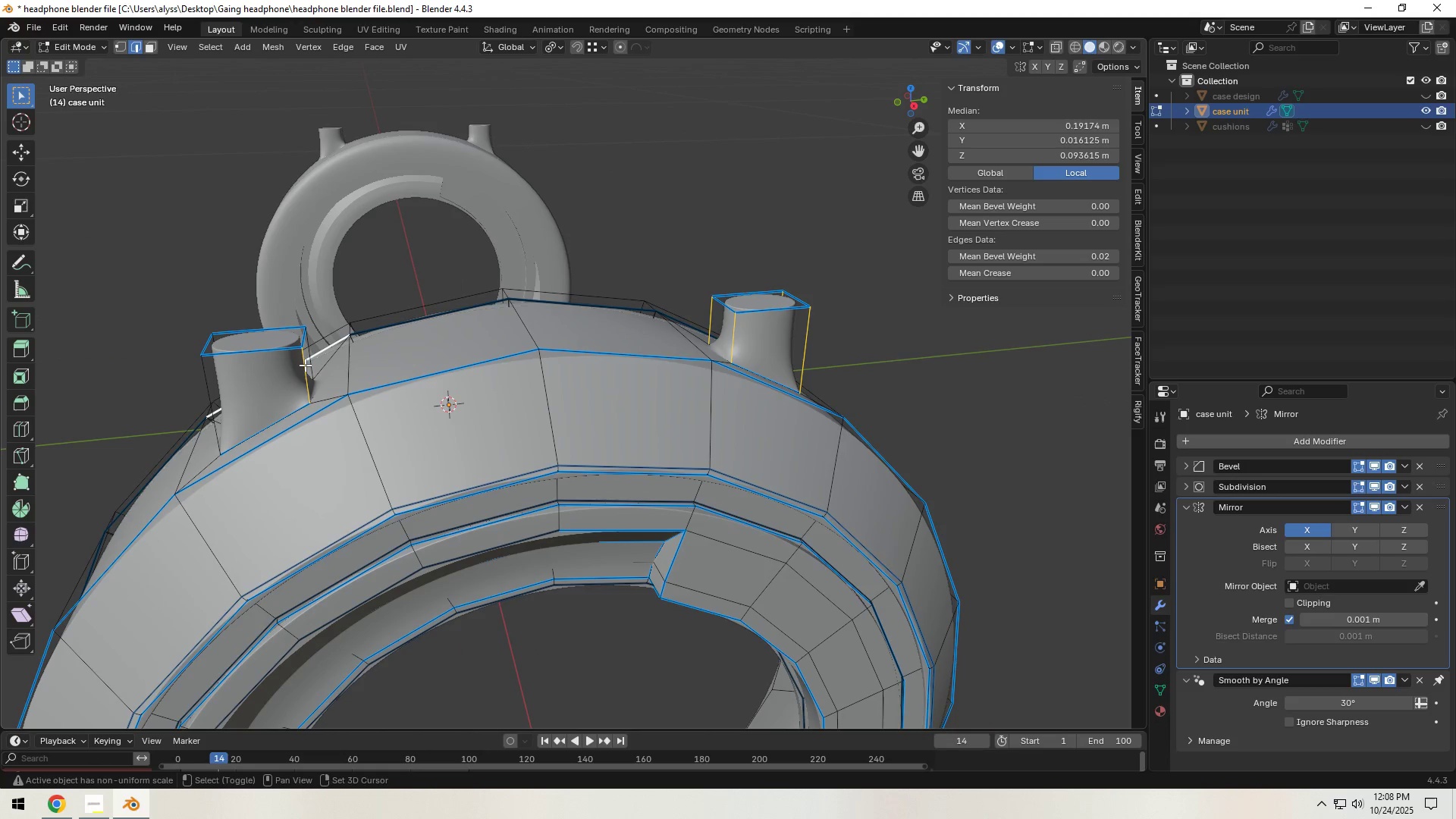 
hold_key(key=ShiftLeft, duration=0.8)
 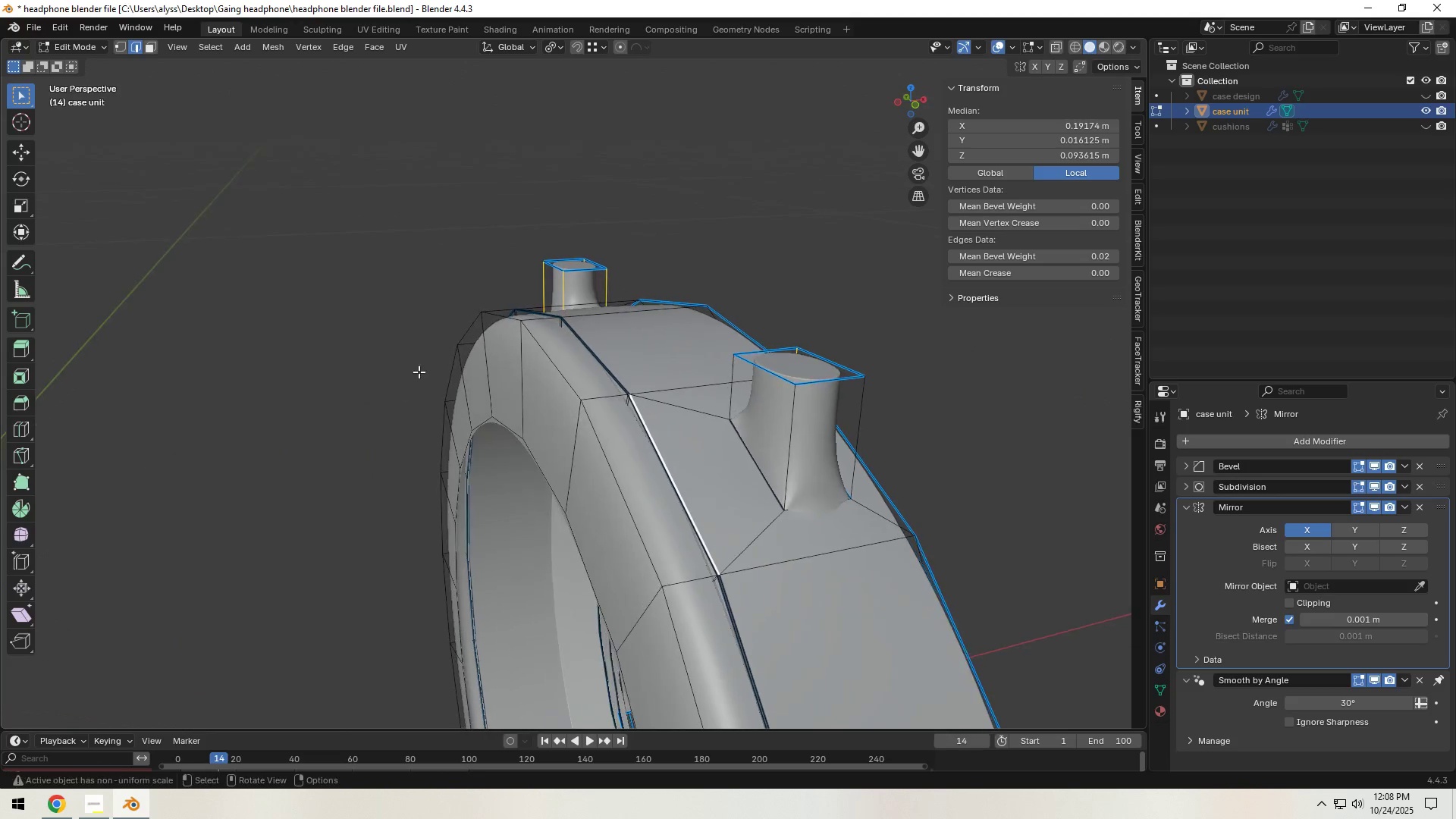 
hold_key(key=ShiftLeft, duration=1.5)
left_click([667, 459])
 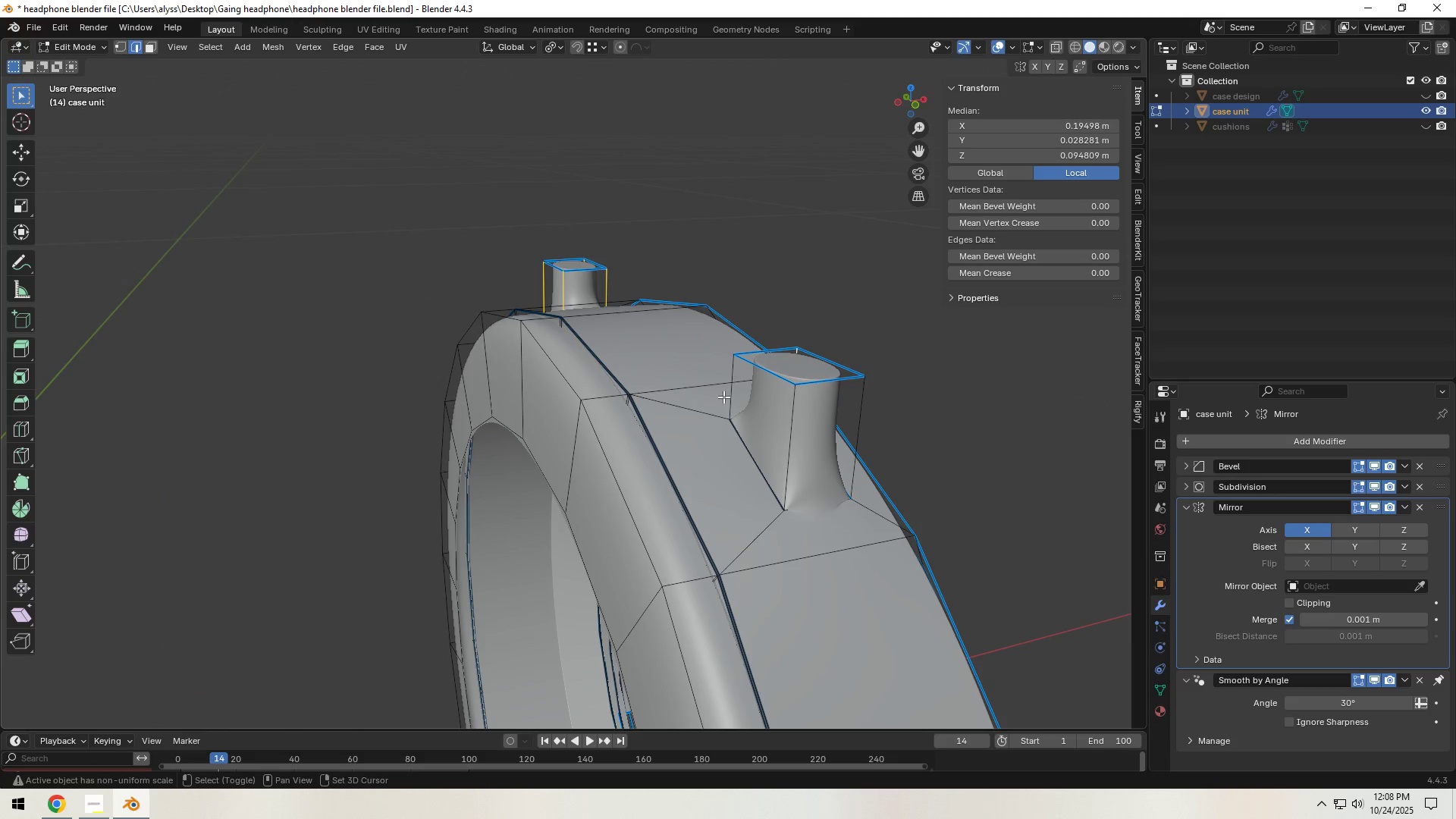 
left_click([733, 384])
 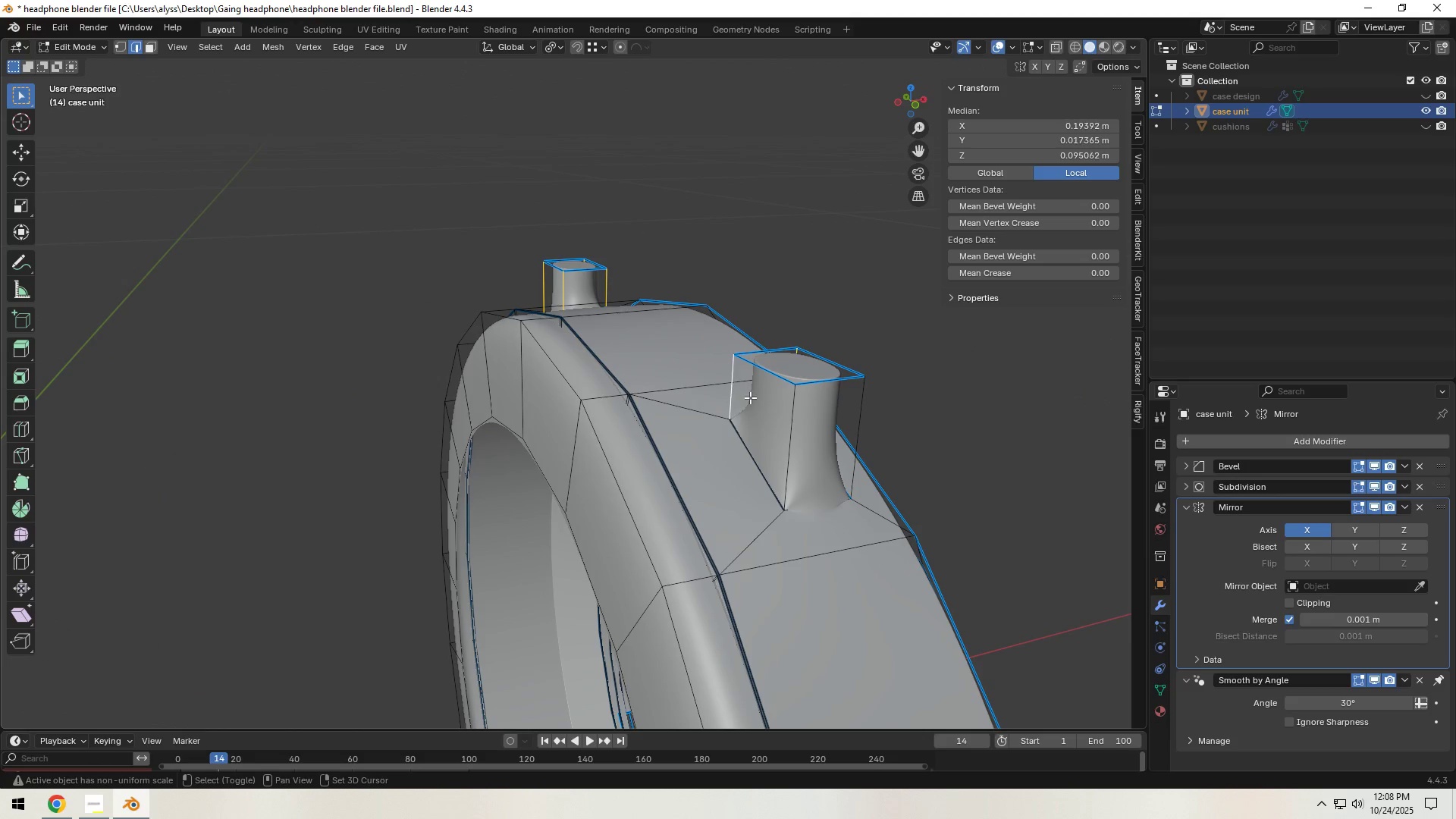 
hold_key(key=ShiftLeft, duration=0.56)
double_click([795, 417])
 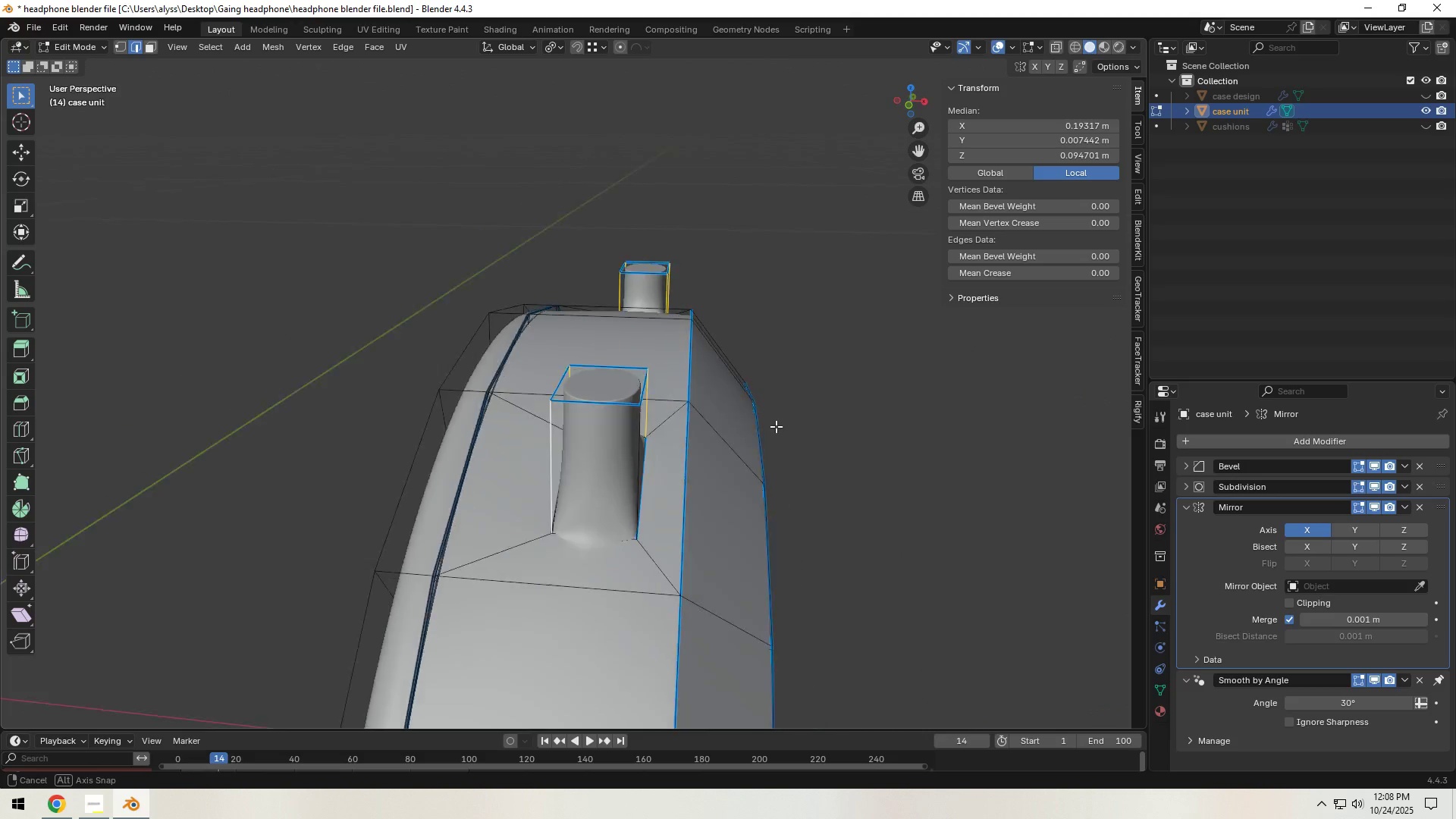 
hold_key(key=ShiftLeft, duration=0.71)
left_click([552, 453])
 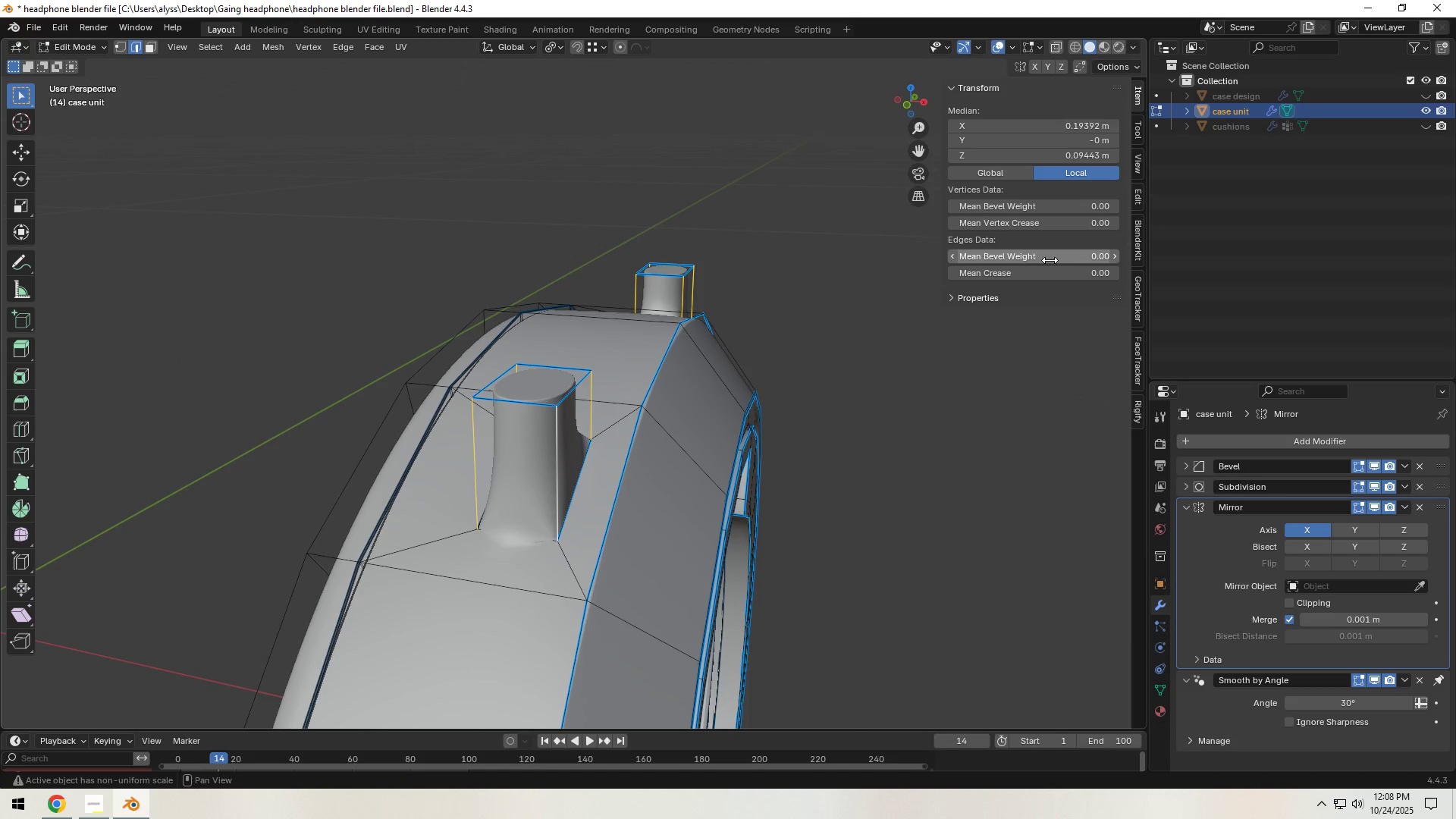 
left_click([1050, 259])
 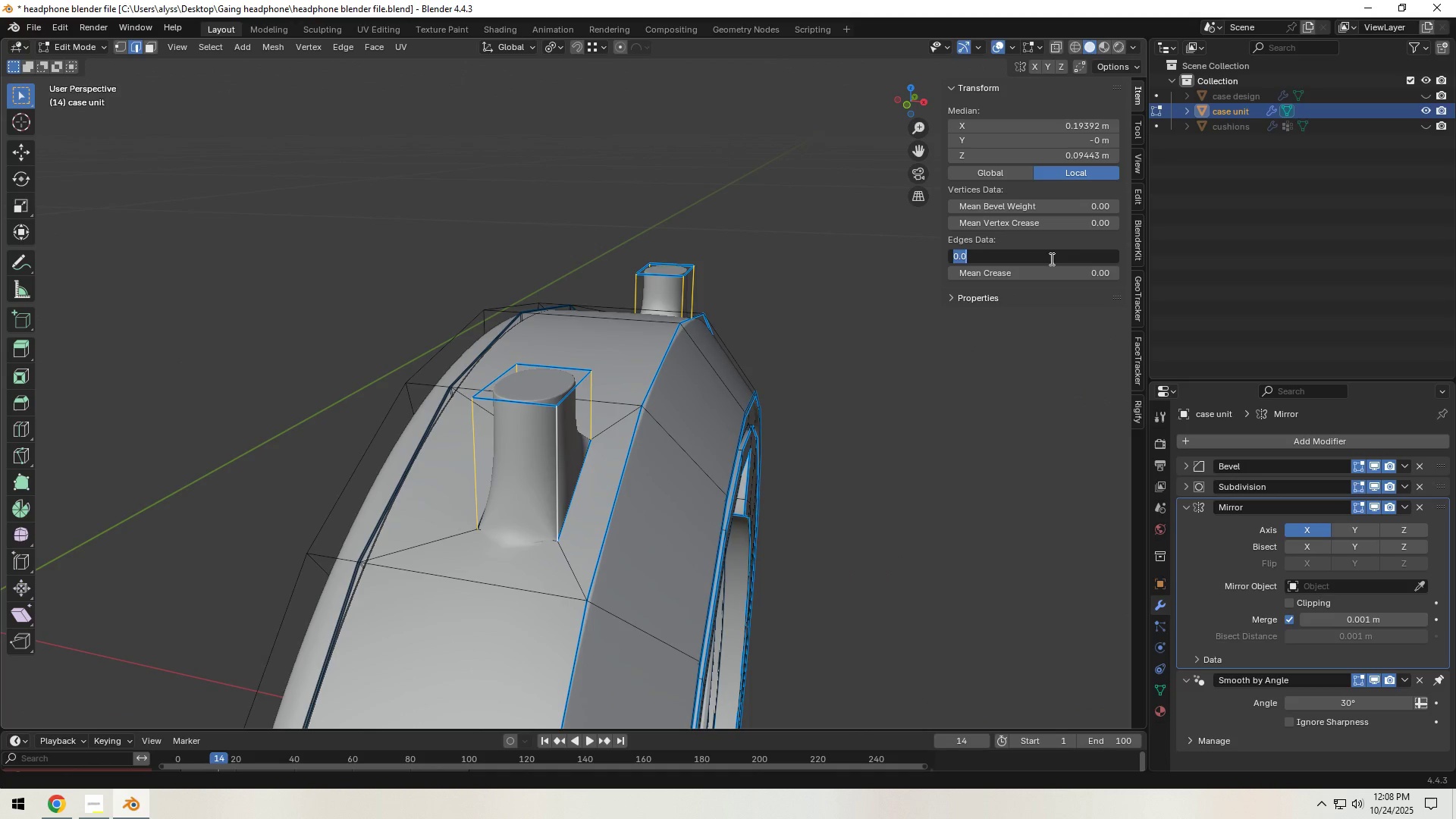 
key(NumpadDecimal)
 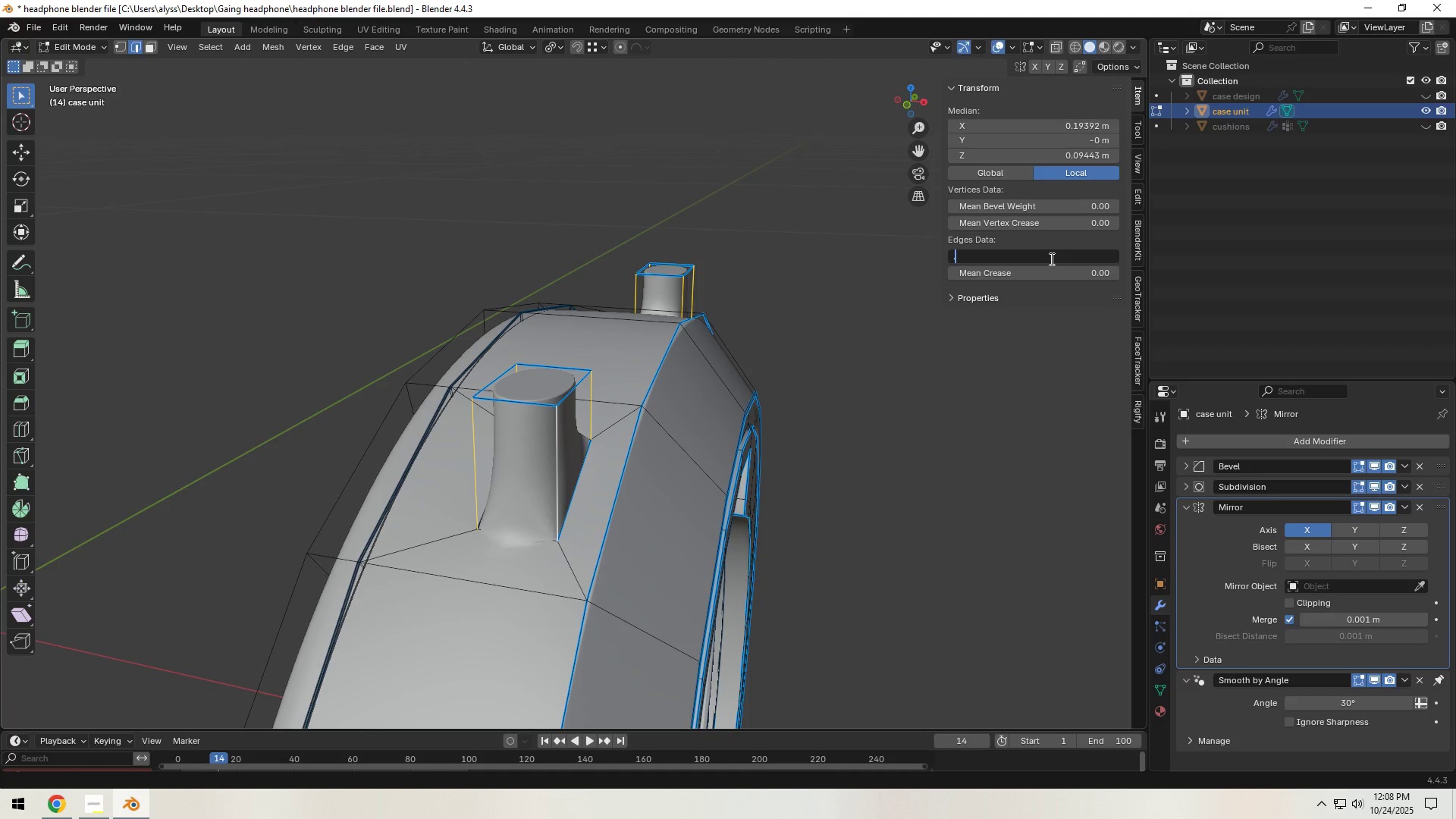 
key(Numpad4)
 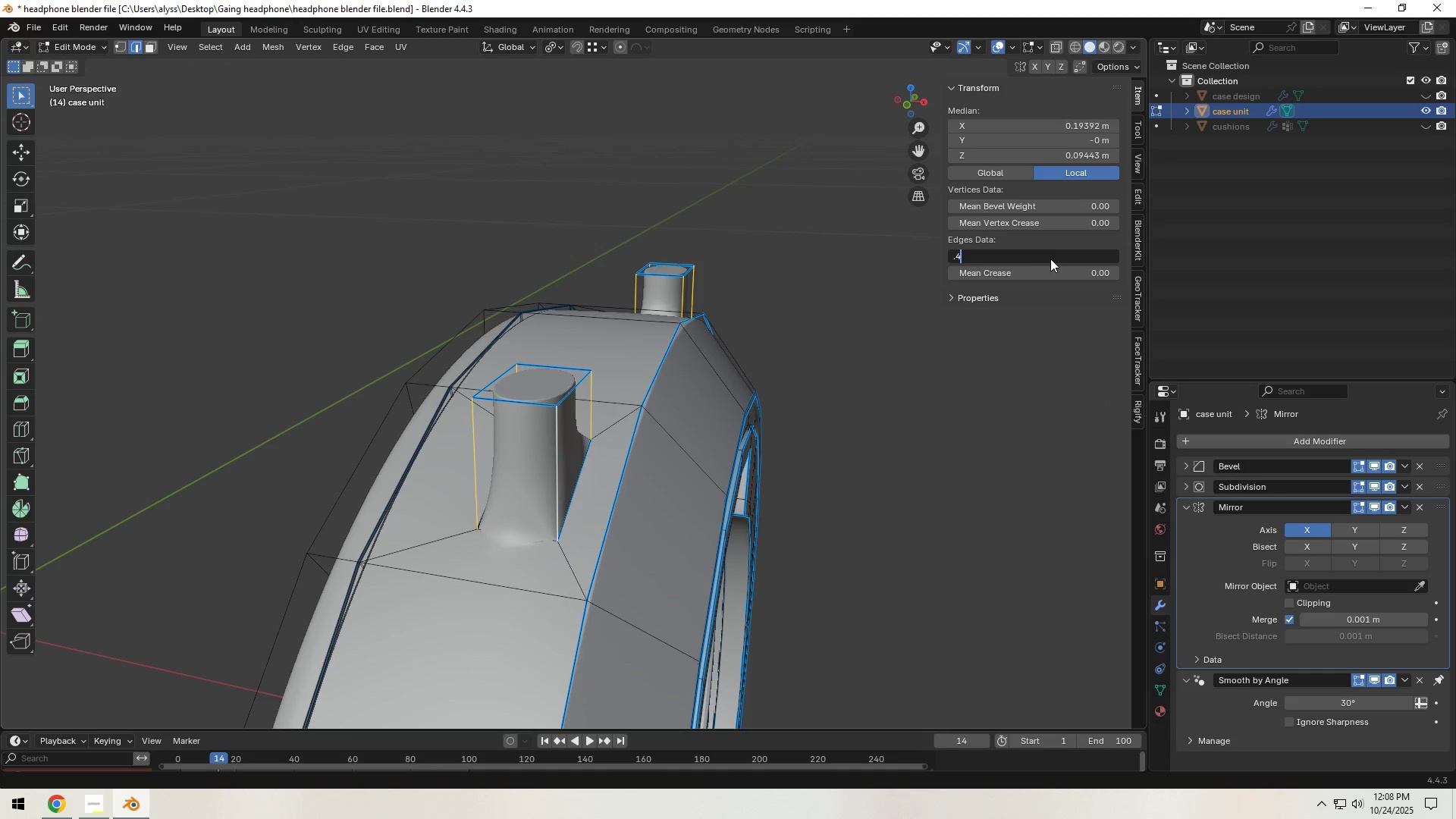 
key(NumpadEnter)
 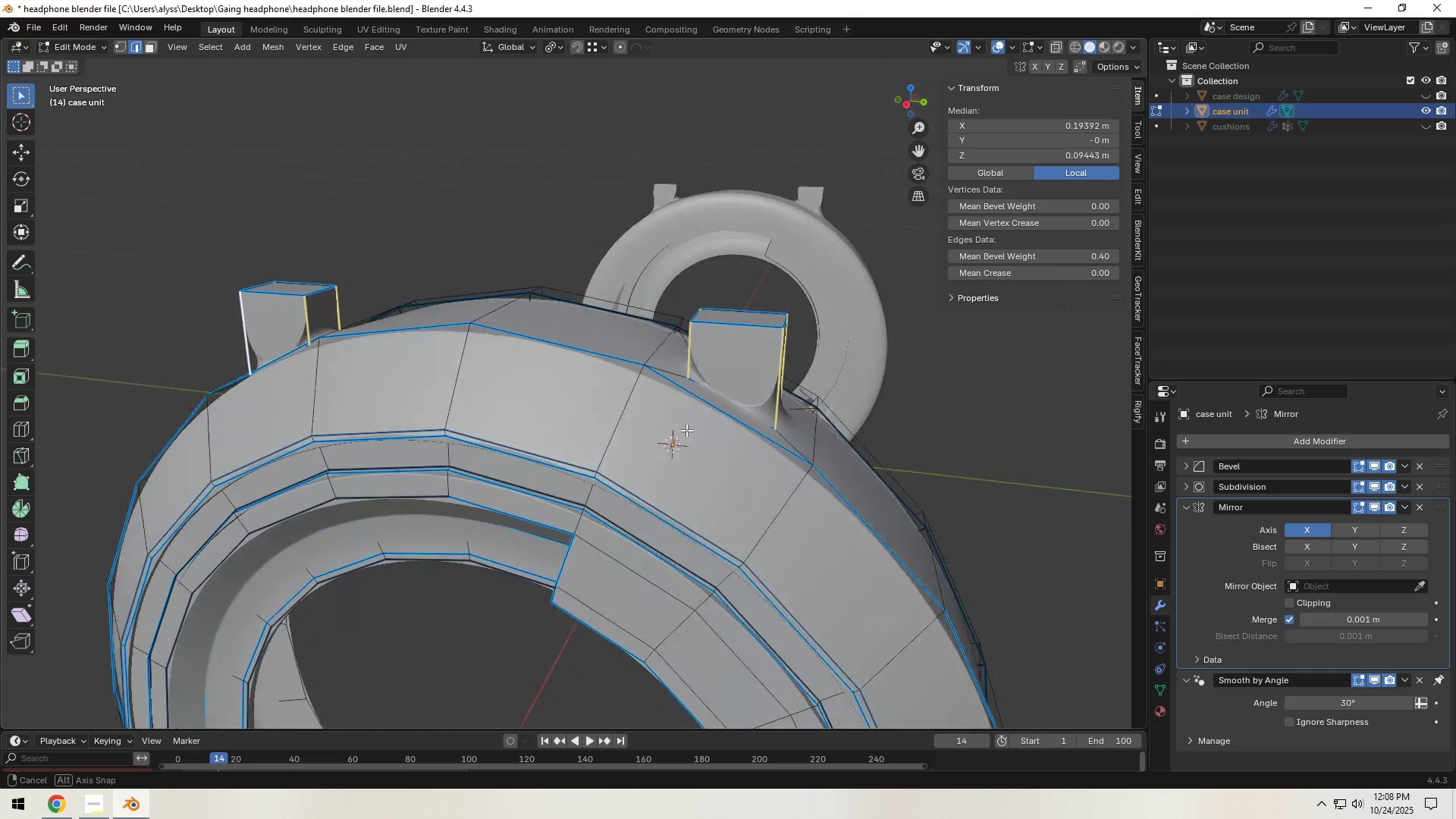 
wait(7.53)
 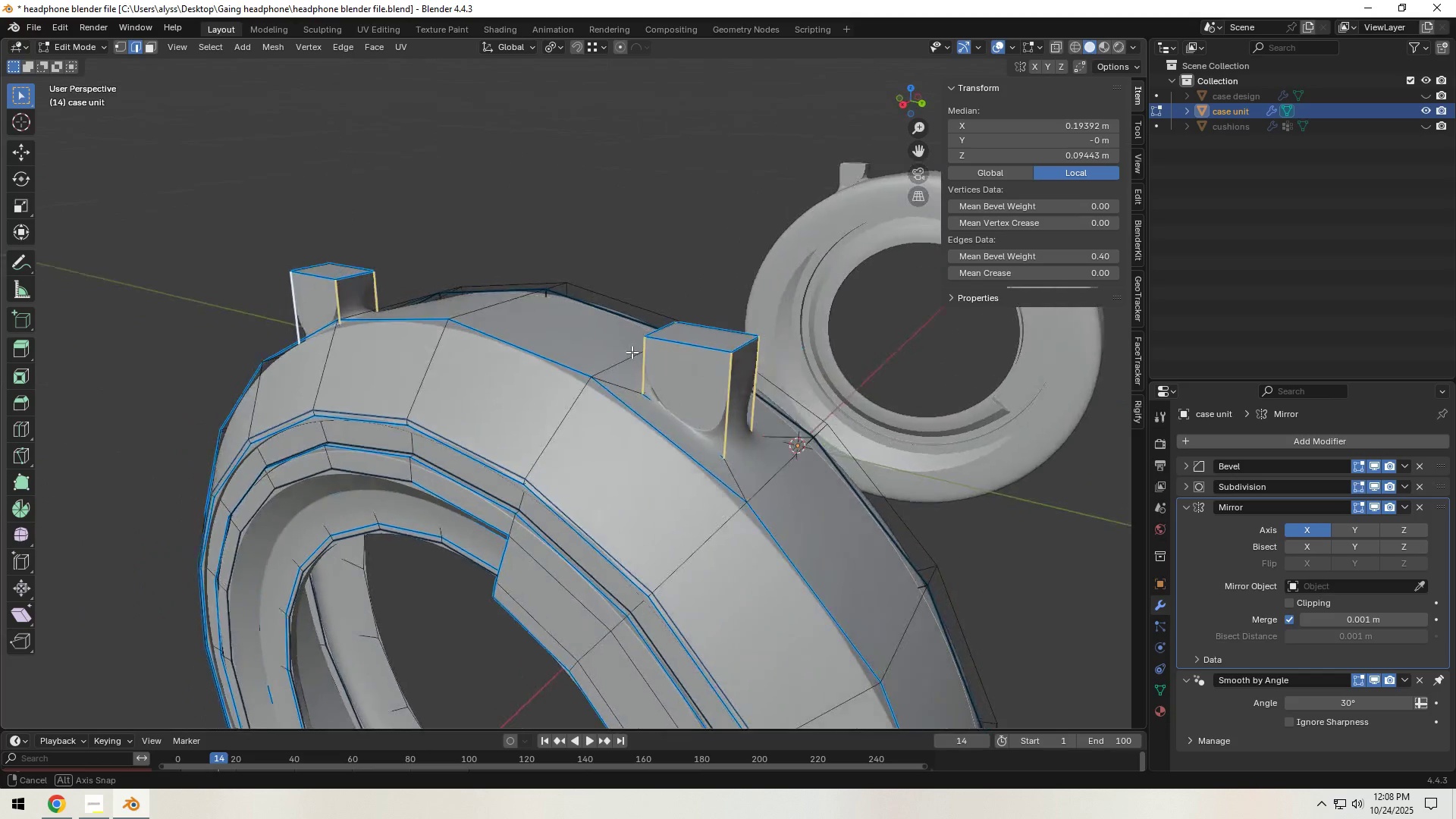 
left_click([660, 448])
 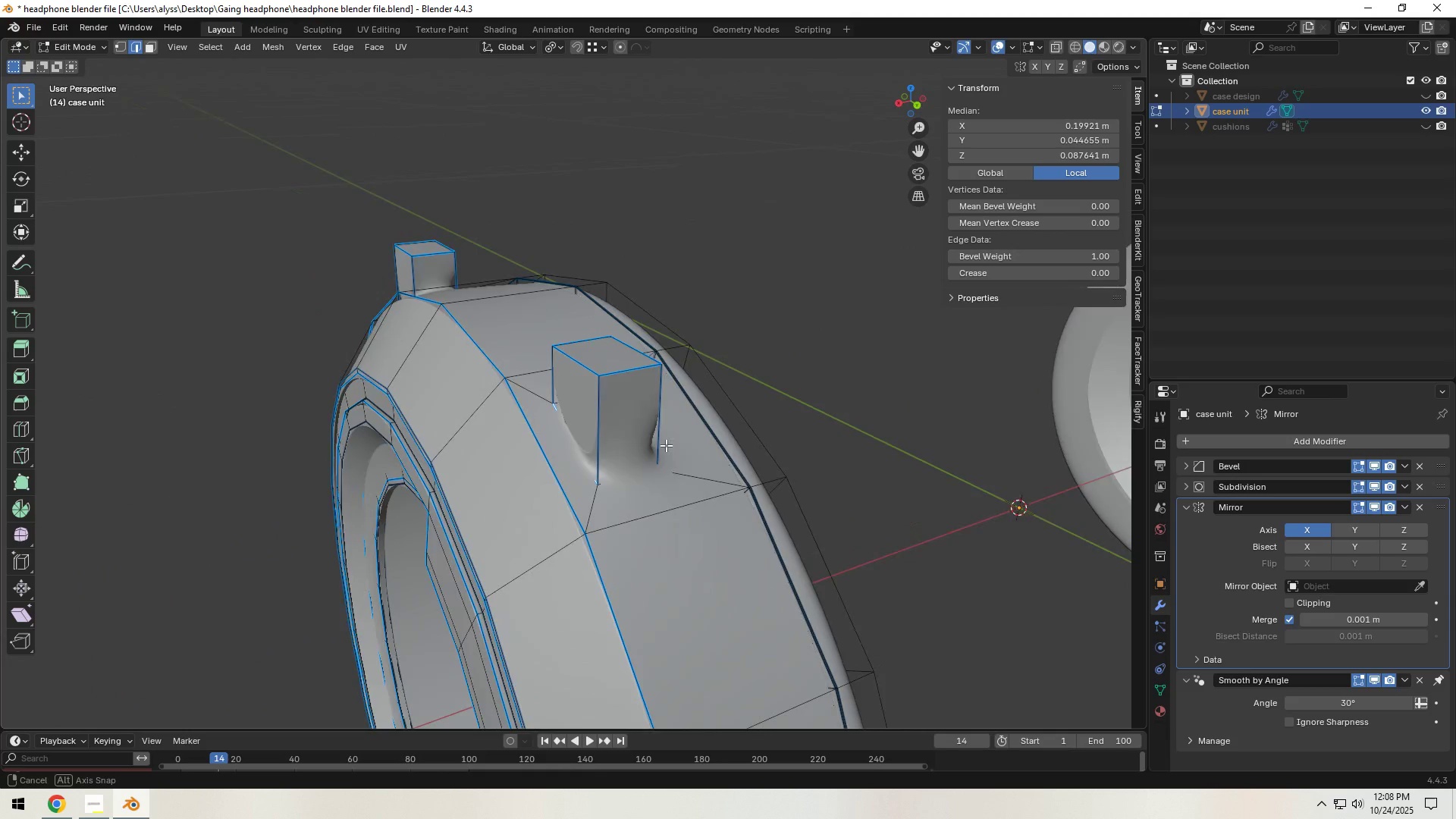 
hold_key(key=ShiftLeft, duration=0.47)
left_click([614, 477])
 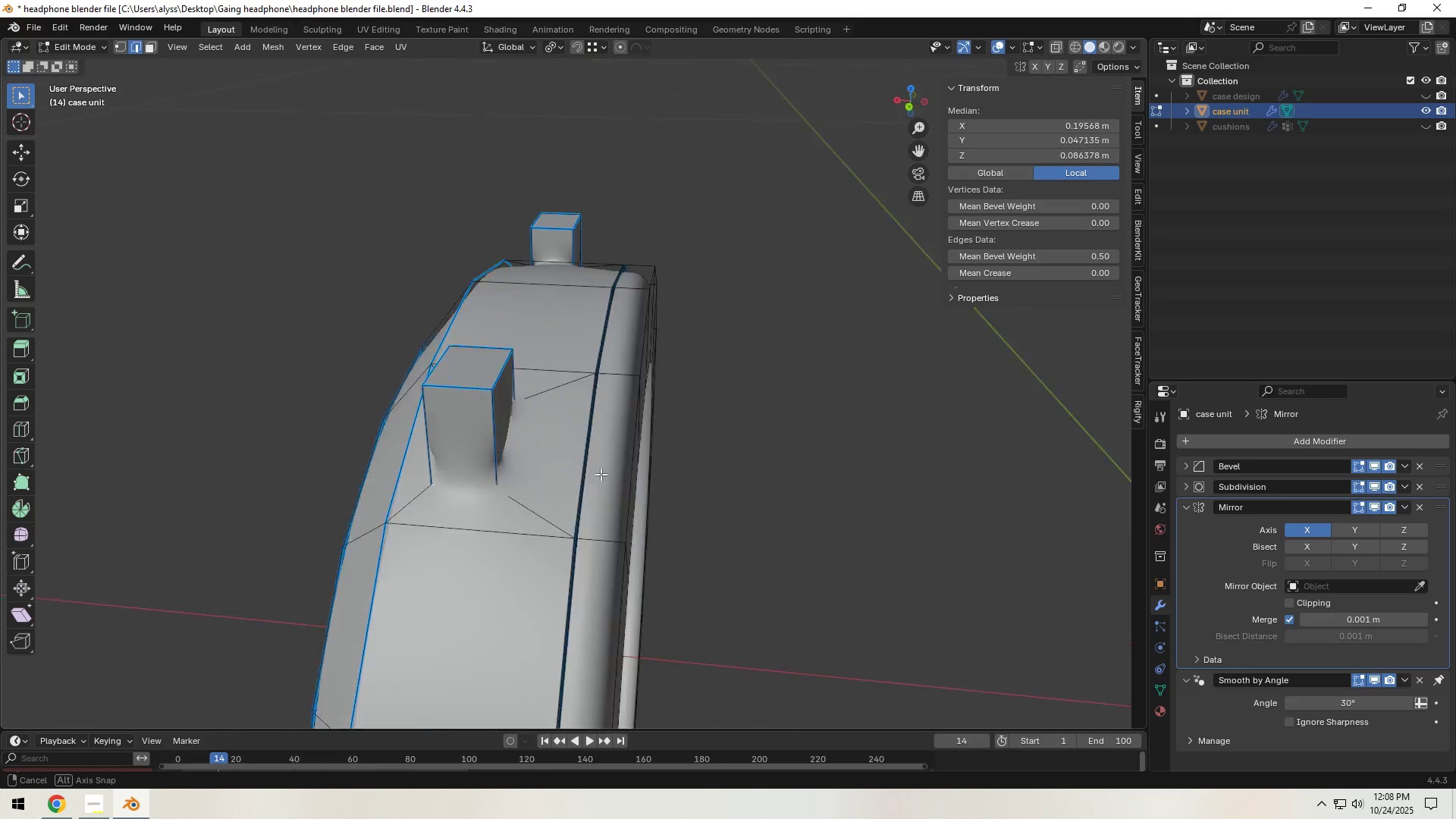 
hold_key(key=ShiftLeft, duration=0.75)
left_click([472, 433])
 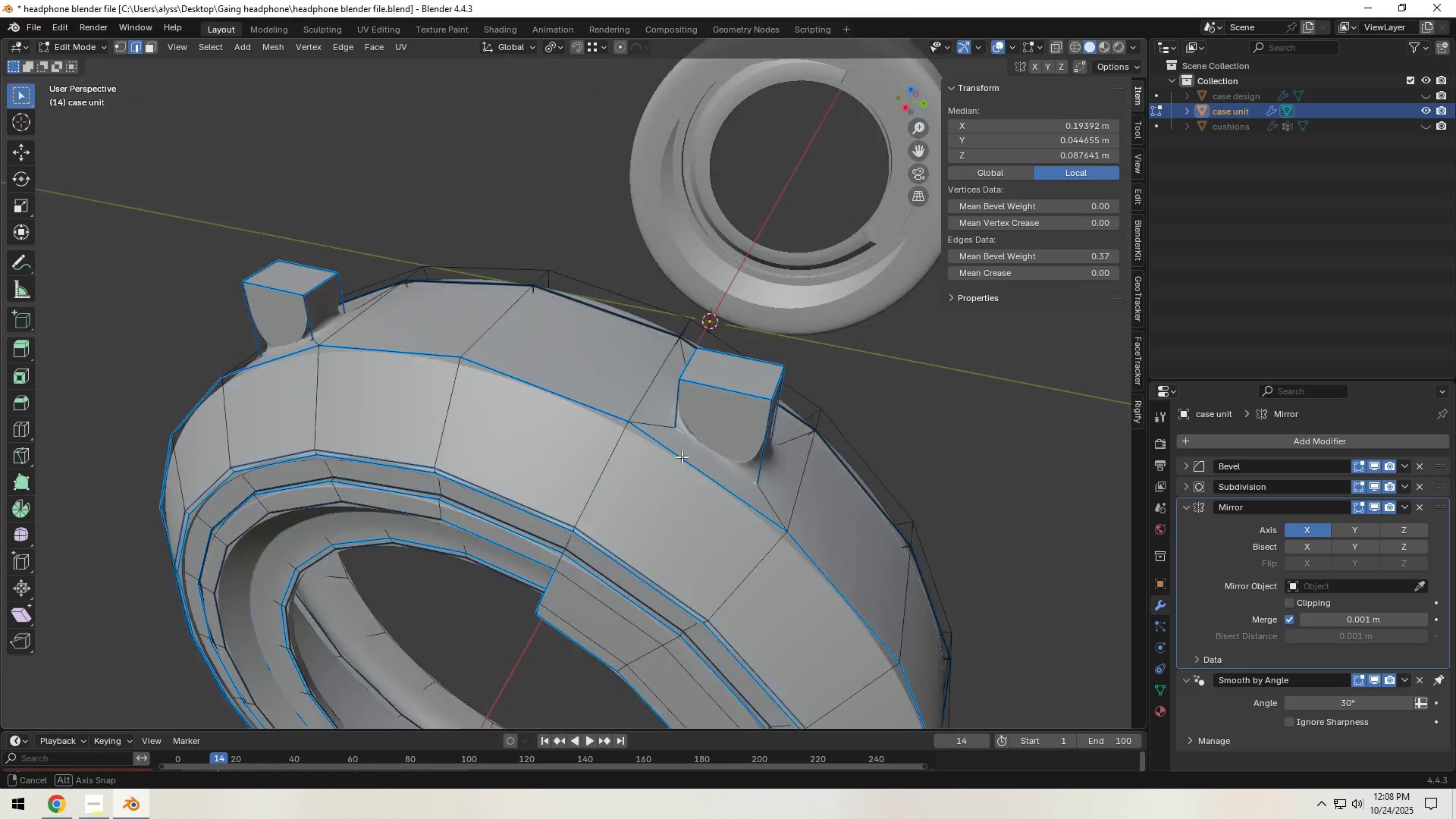 
hold_key(key=ShiftLeft, duration=0.85)
left_click([717, 363])
 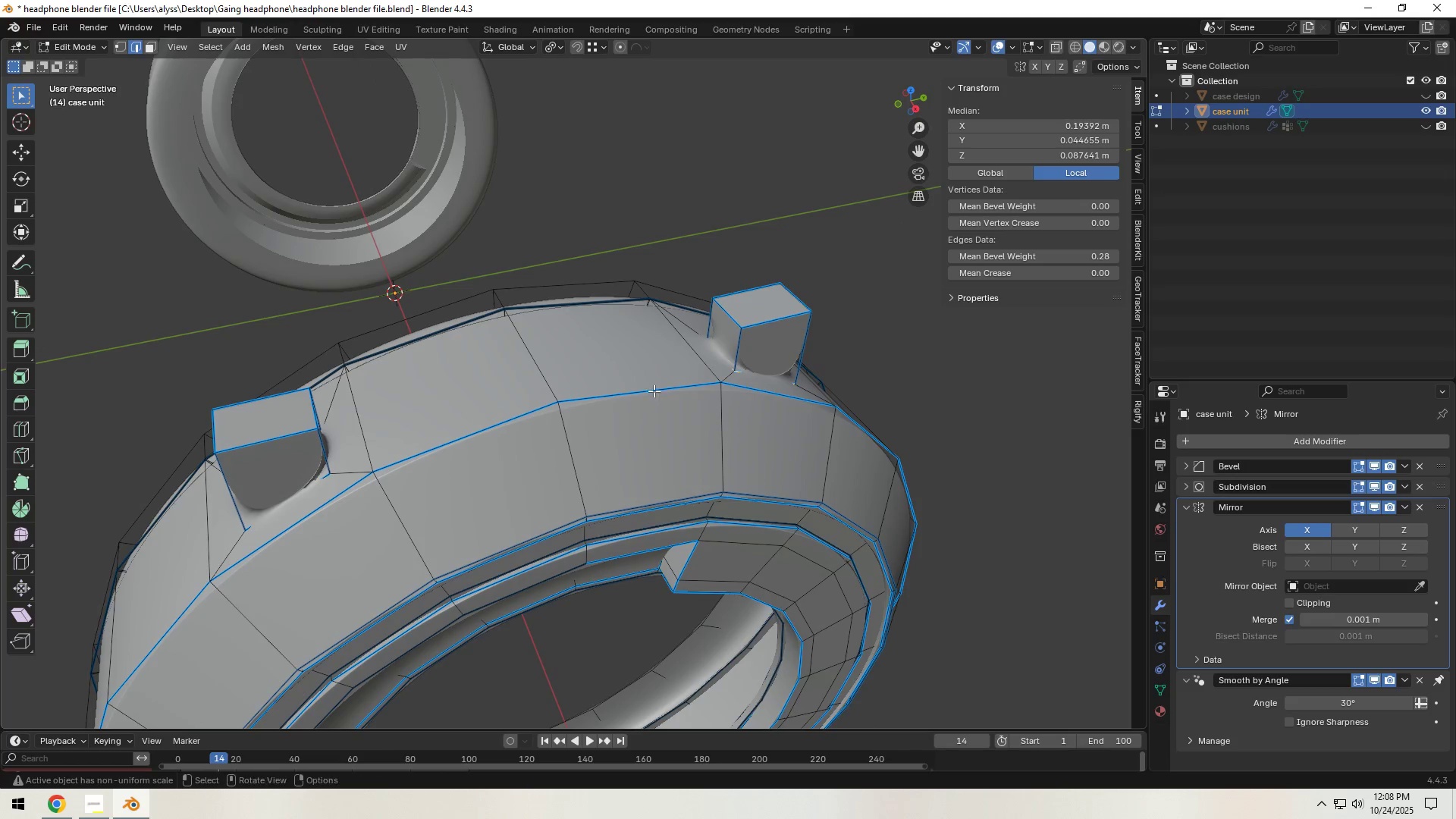 
hold_key(key=ShiftLeft, duration=1.14)
left_click([441, 479])
 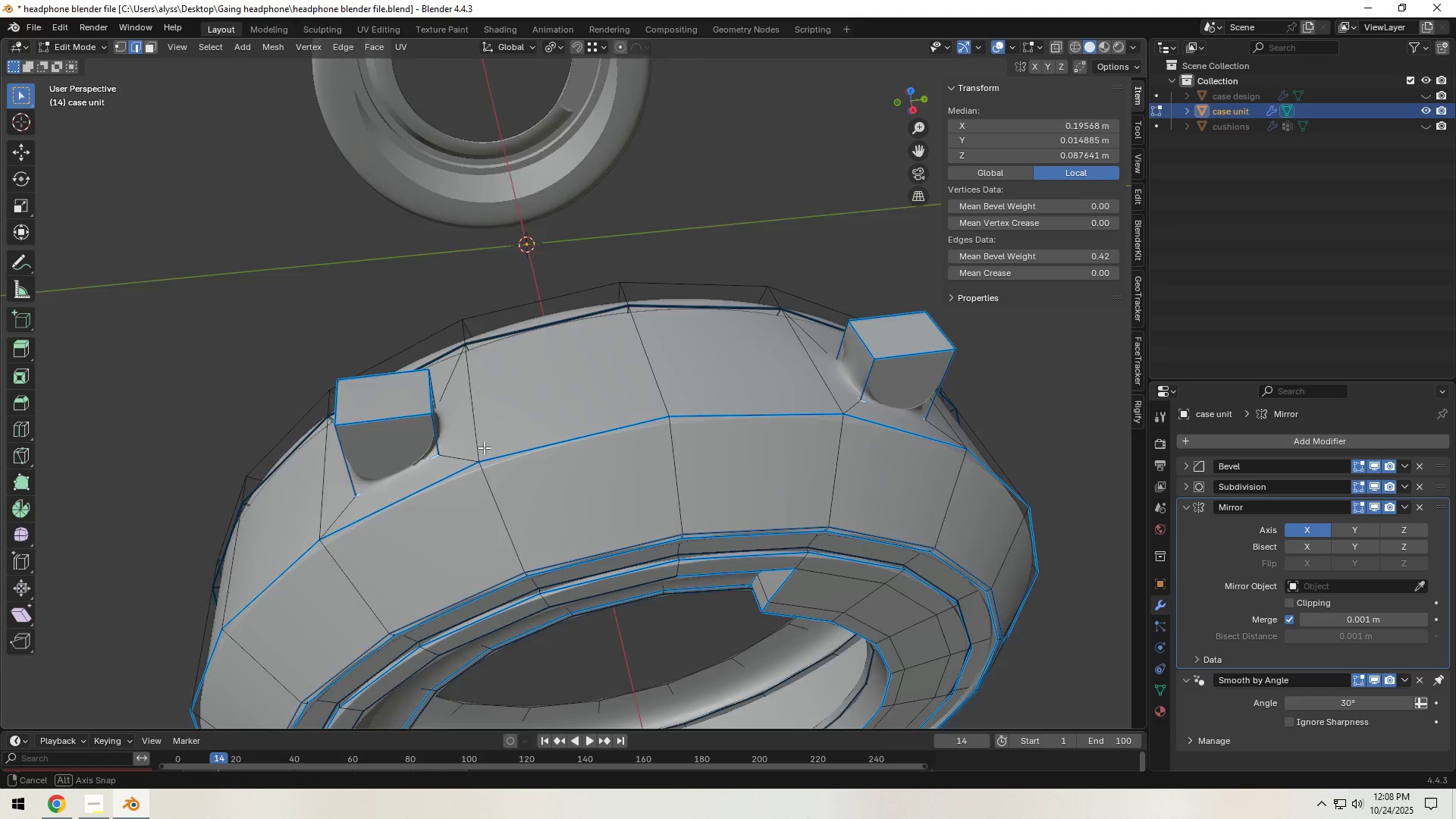 
hold_key(key=ShiftLeft, duration=0.7)
left_click([428, 425])
 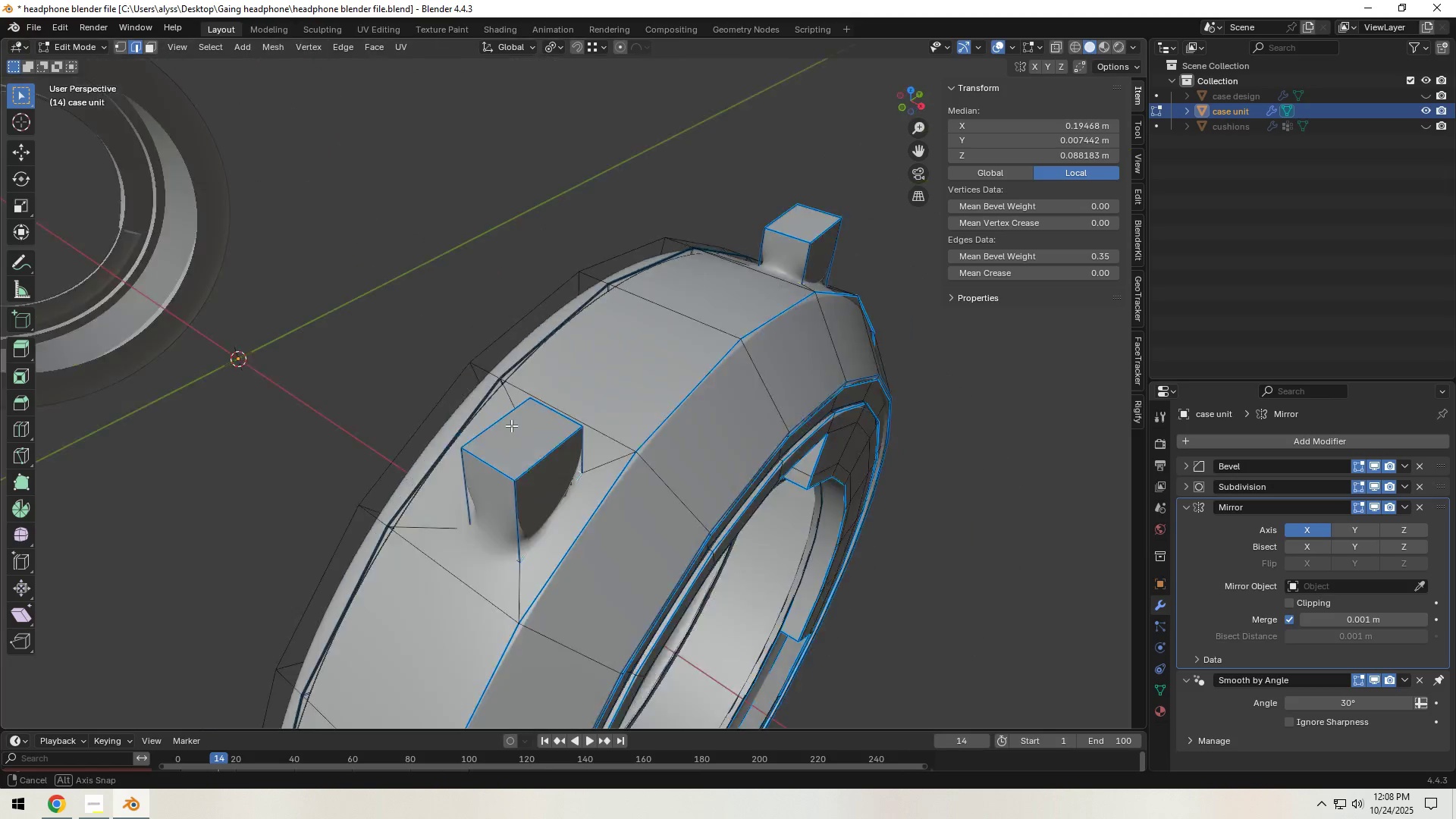 
hold_key(key=ShiftLeft, duration=0.86)
left_click([625, 529])
 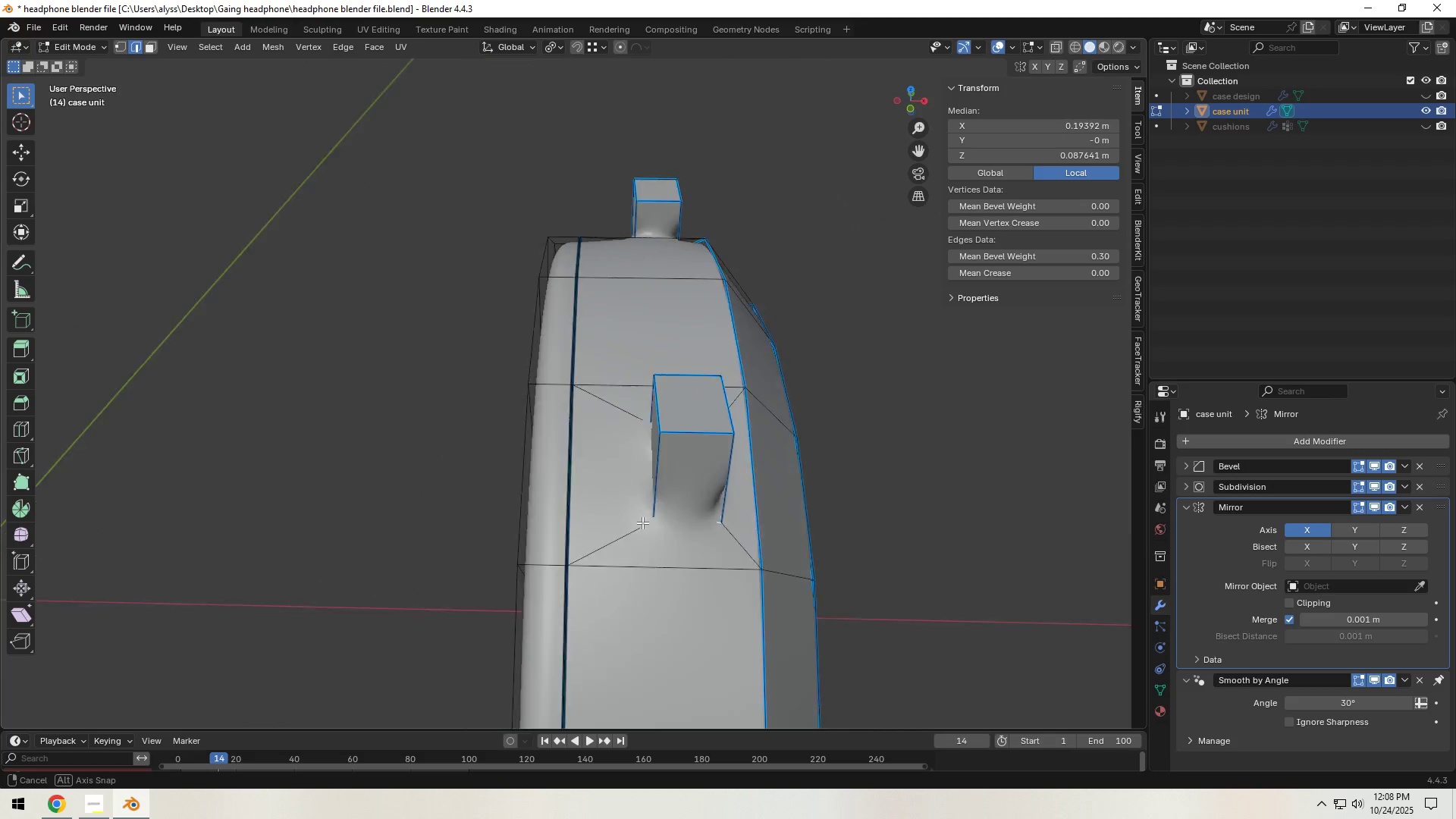 
hold_key(key=ShiftLeft, duration=0.98)
left_click([707, 445])
 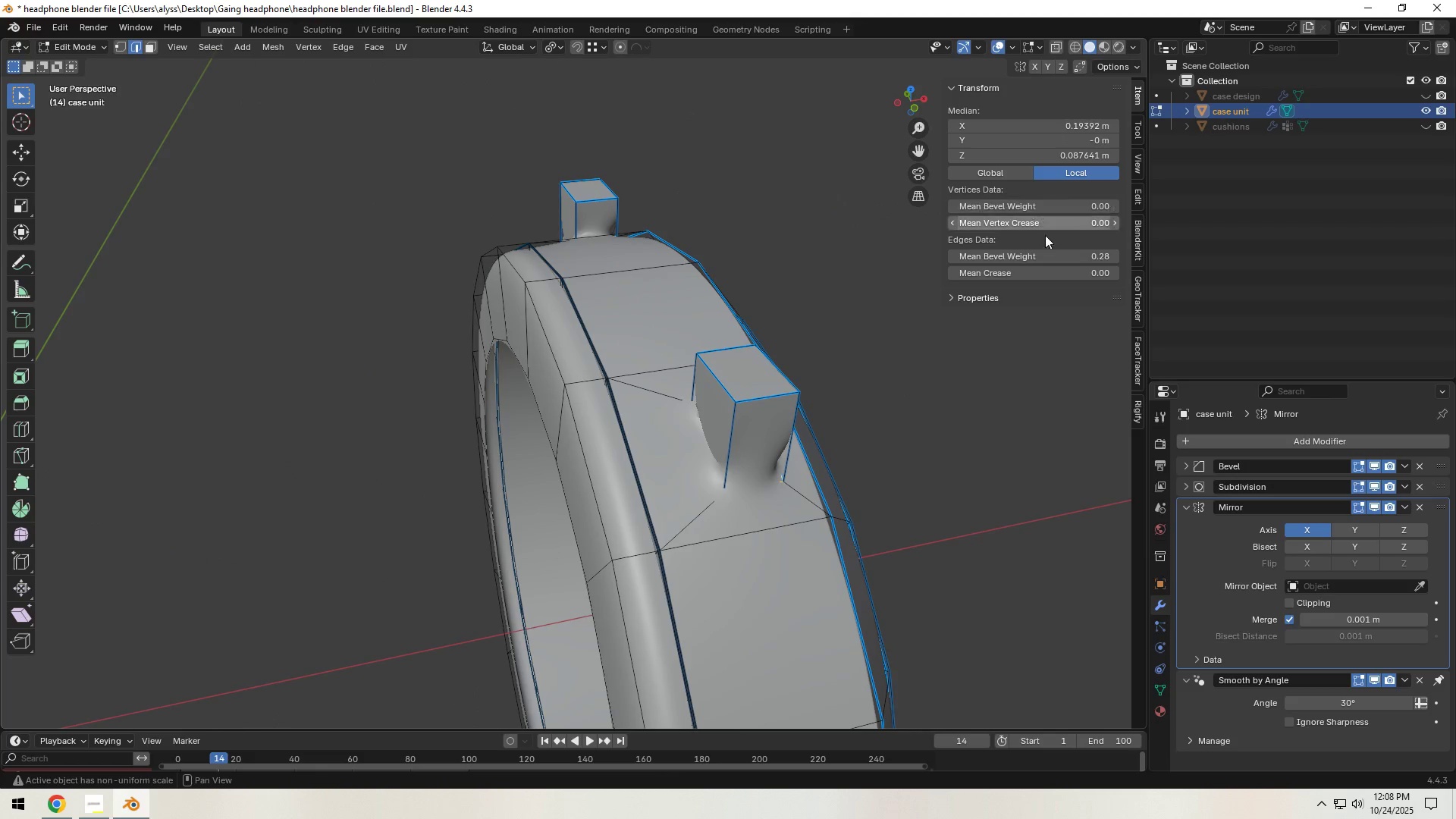 
left_click([1051, 256])
 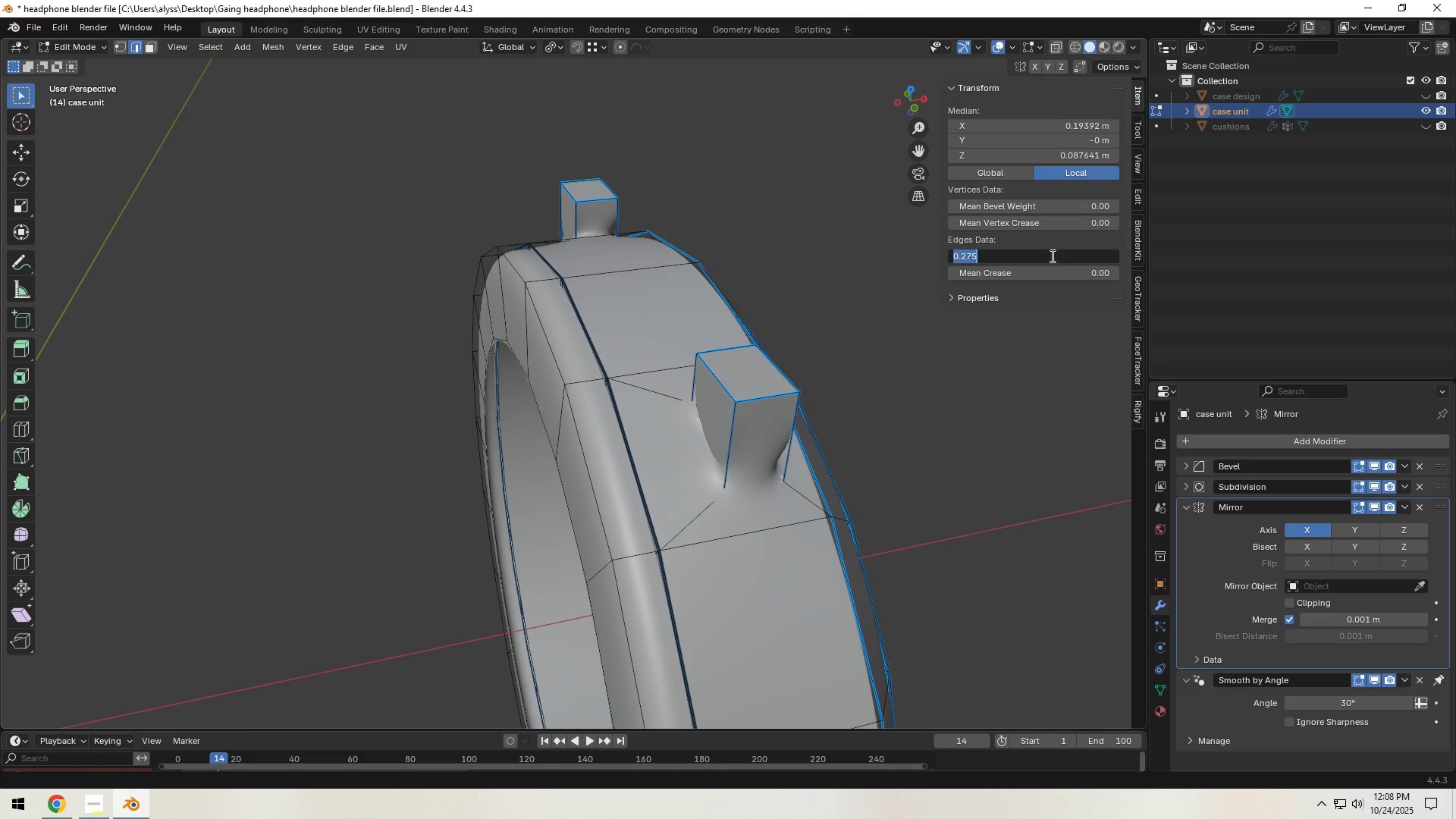 
key(NumpadDecimal)
 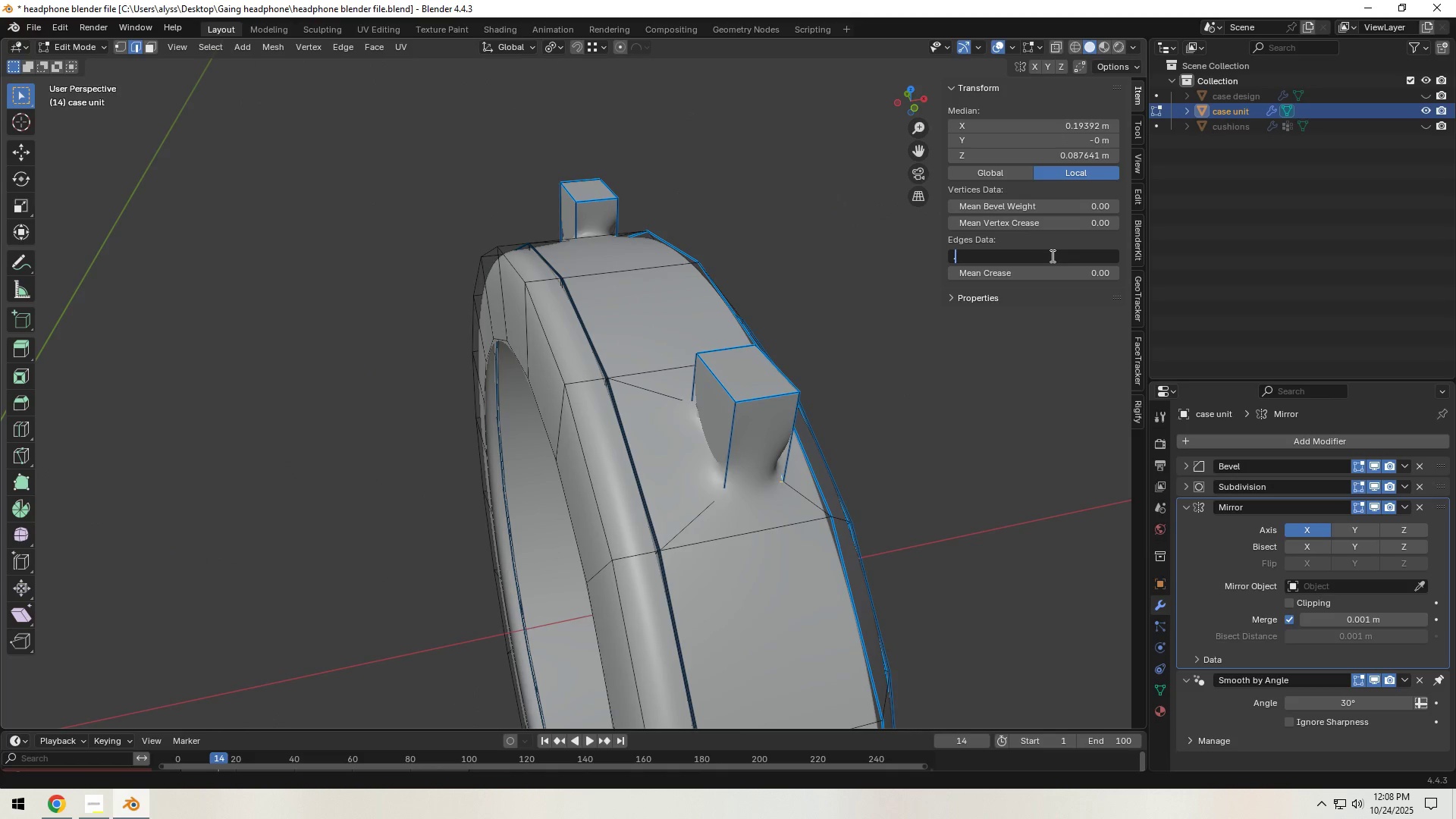 
key(Numpad8)
 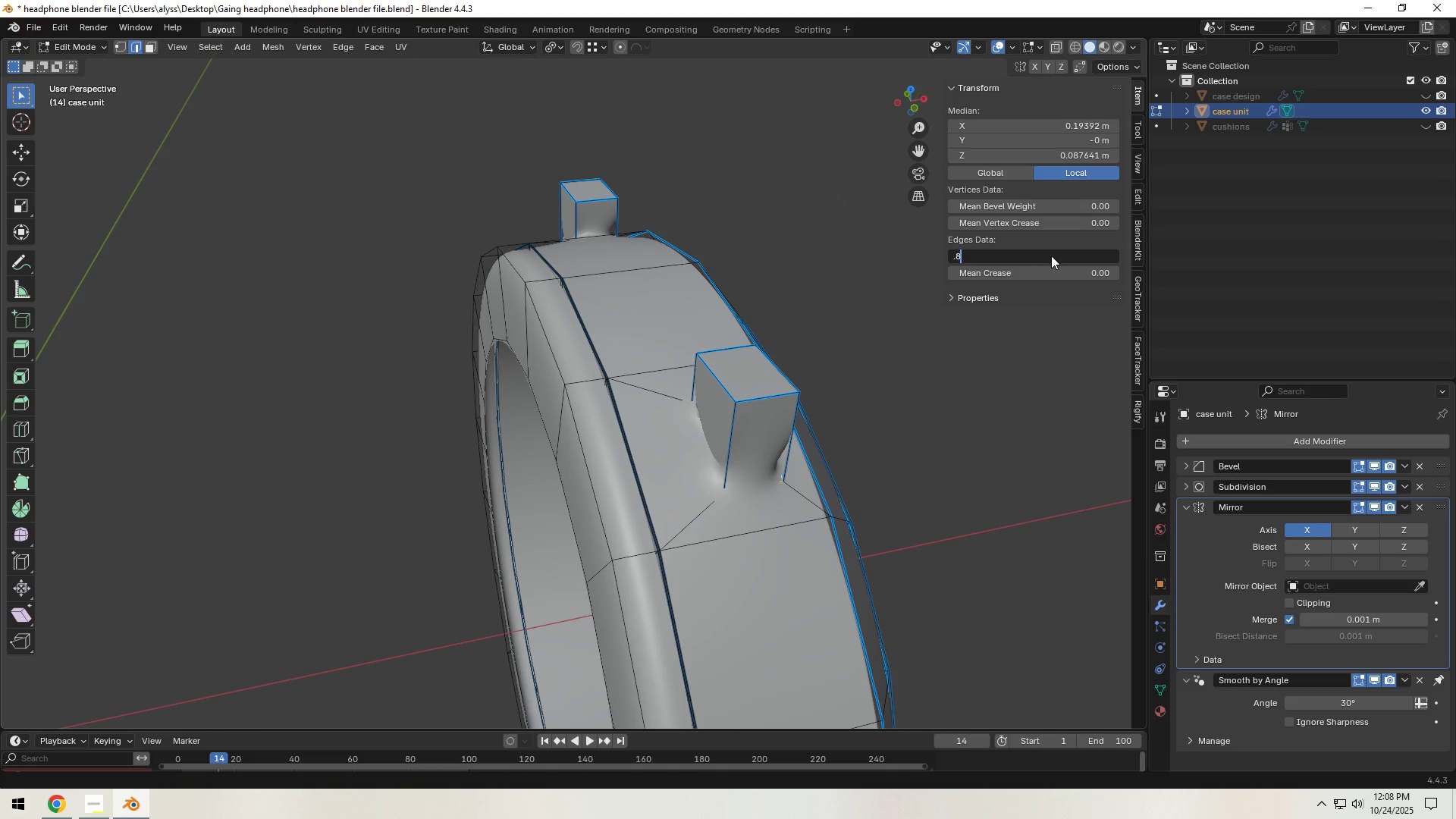 
key(NumpadEnter)
 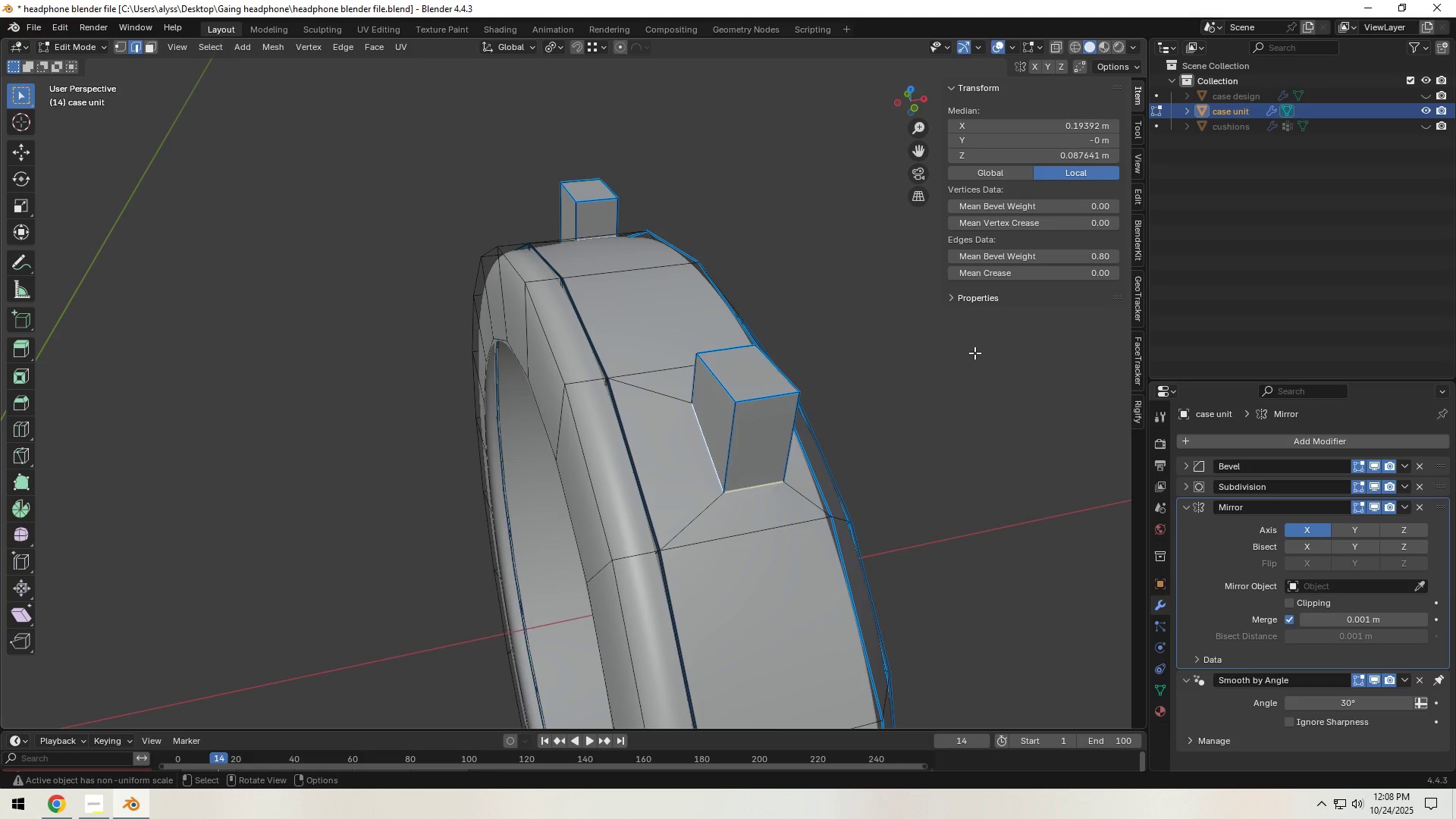 
left_click([952, 386])
 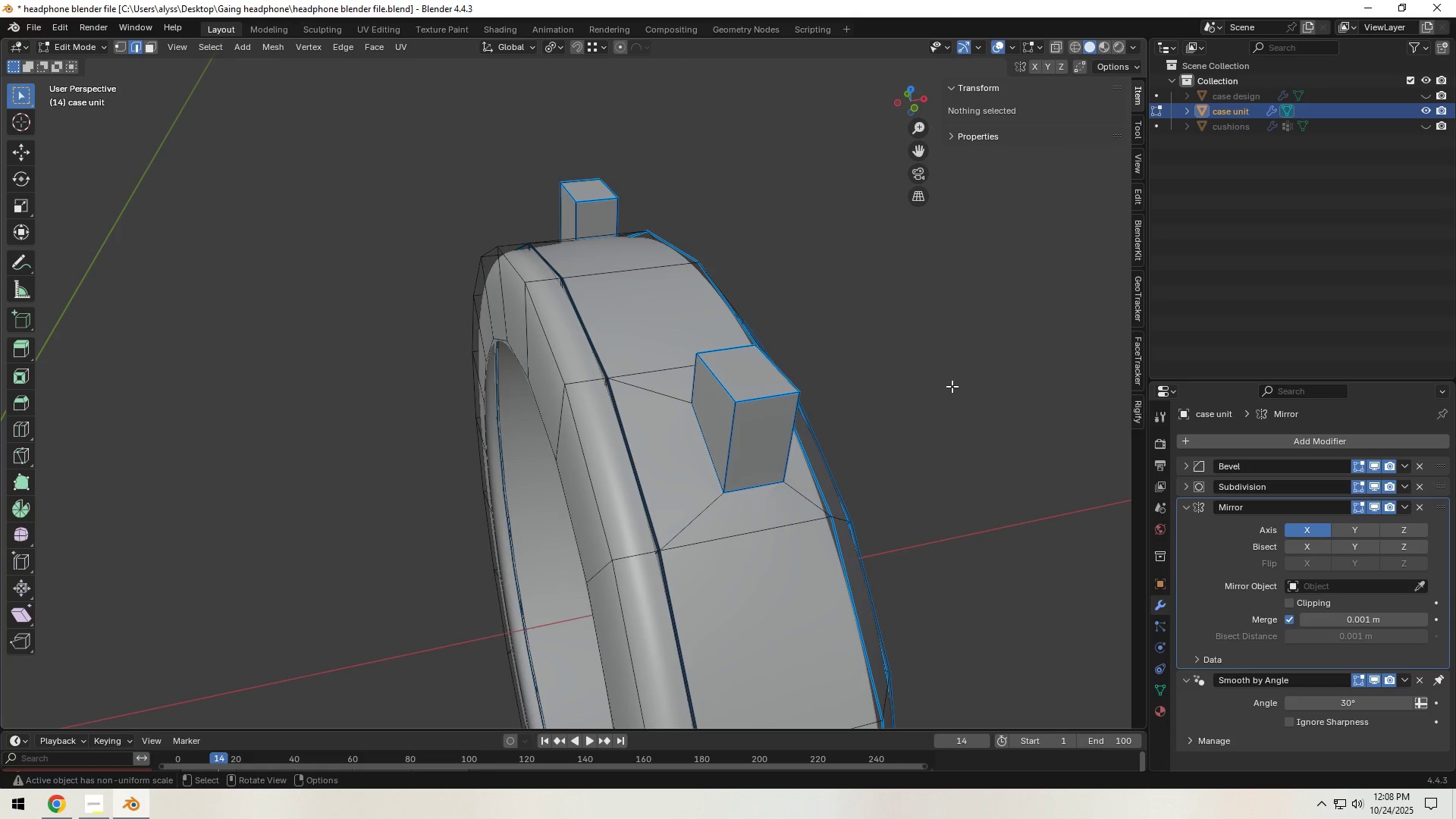 
key(Tab)
 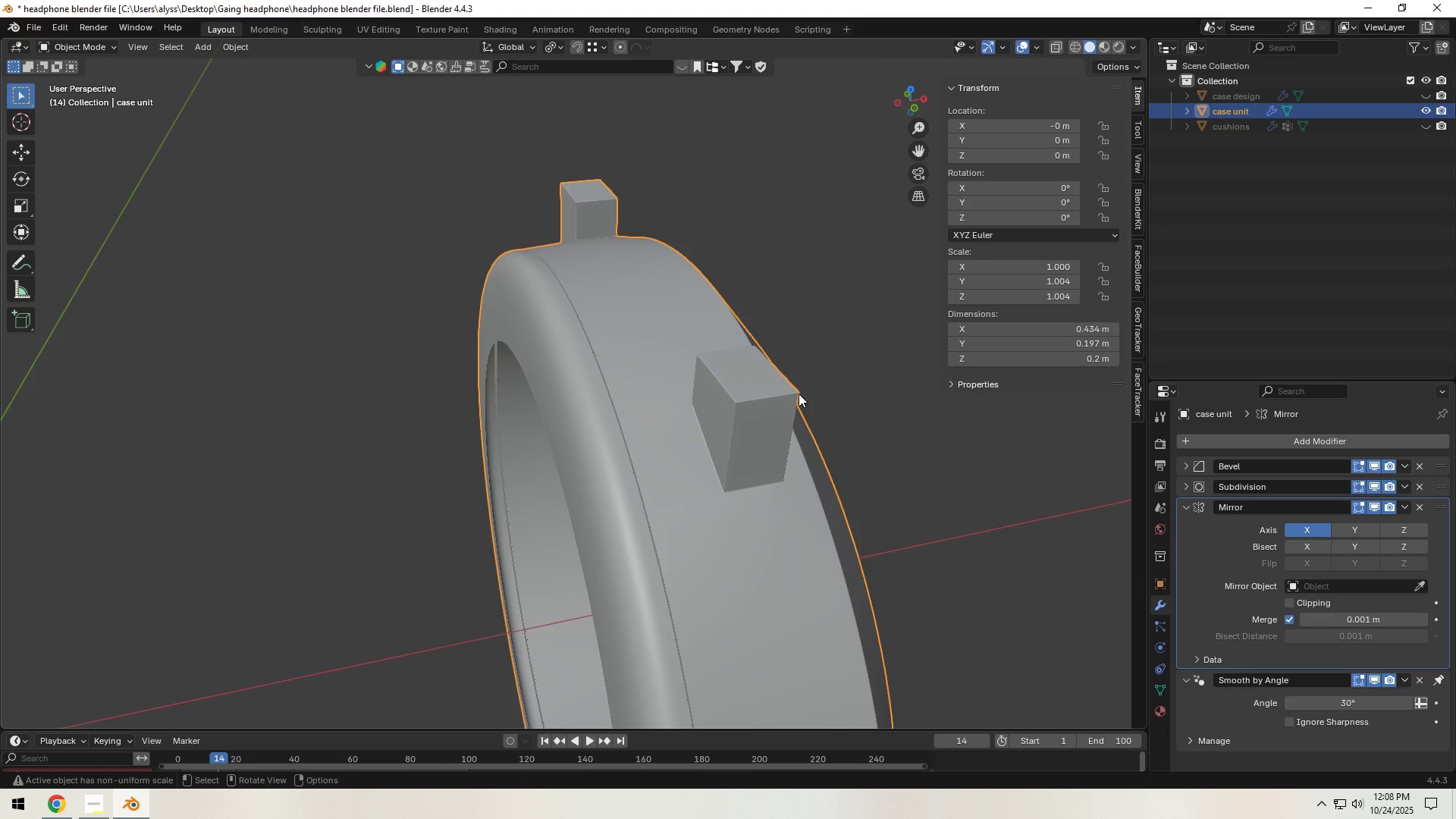 
left_click([828, 326])
 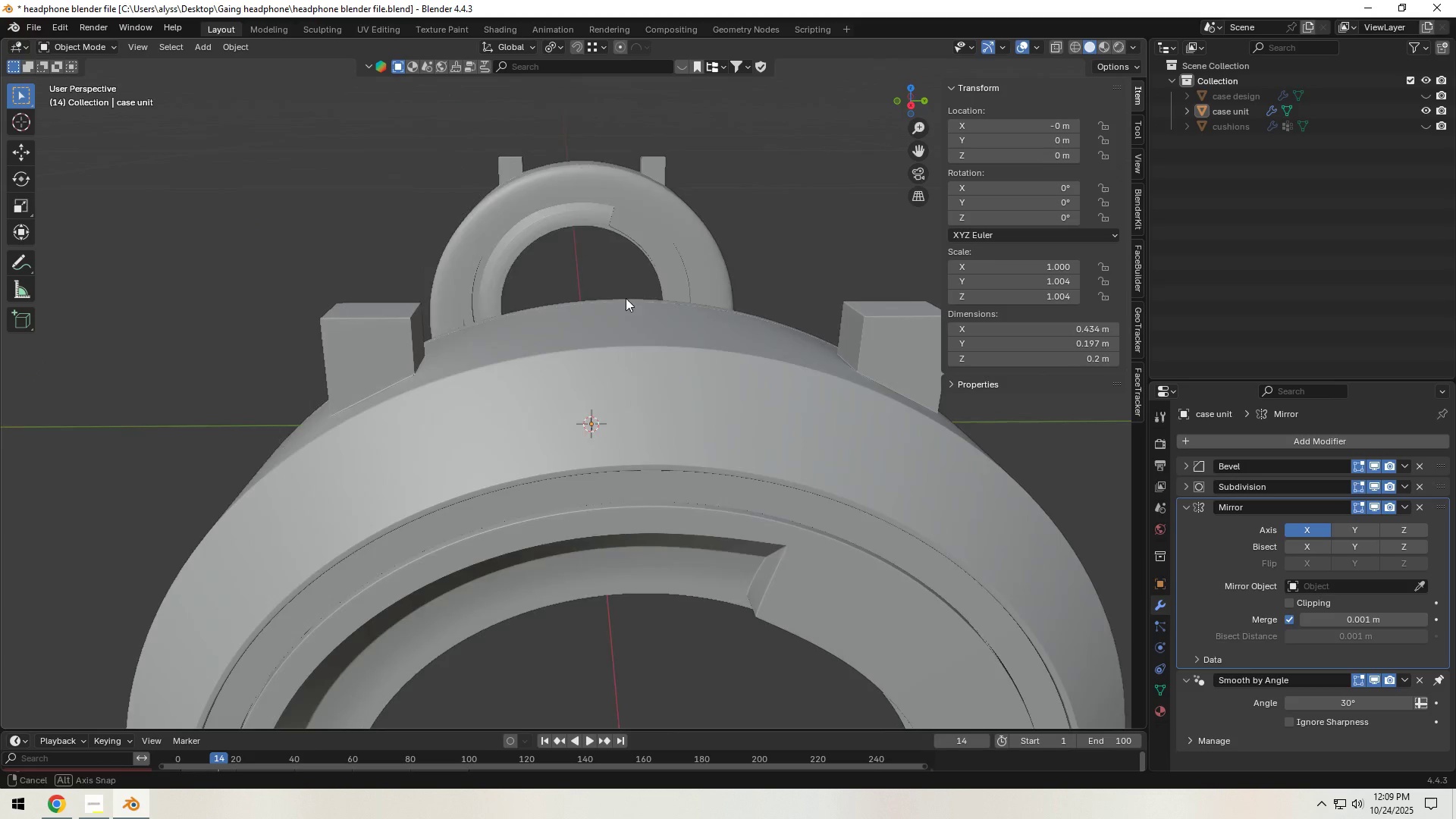 
scroll: coordinate [620, 295], scroll_direction: down, amount: 5.0
 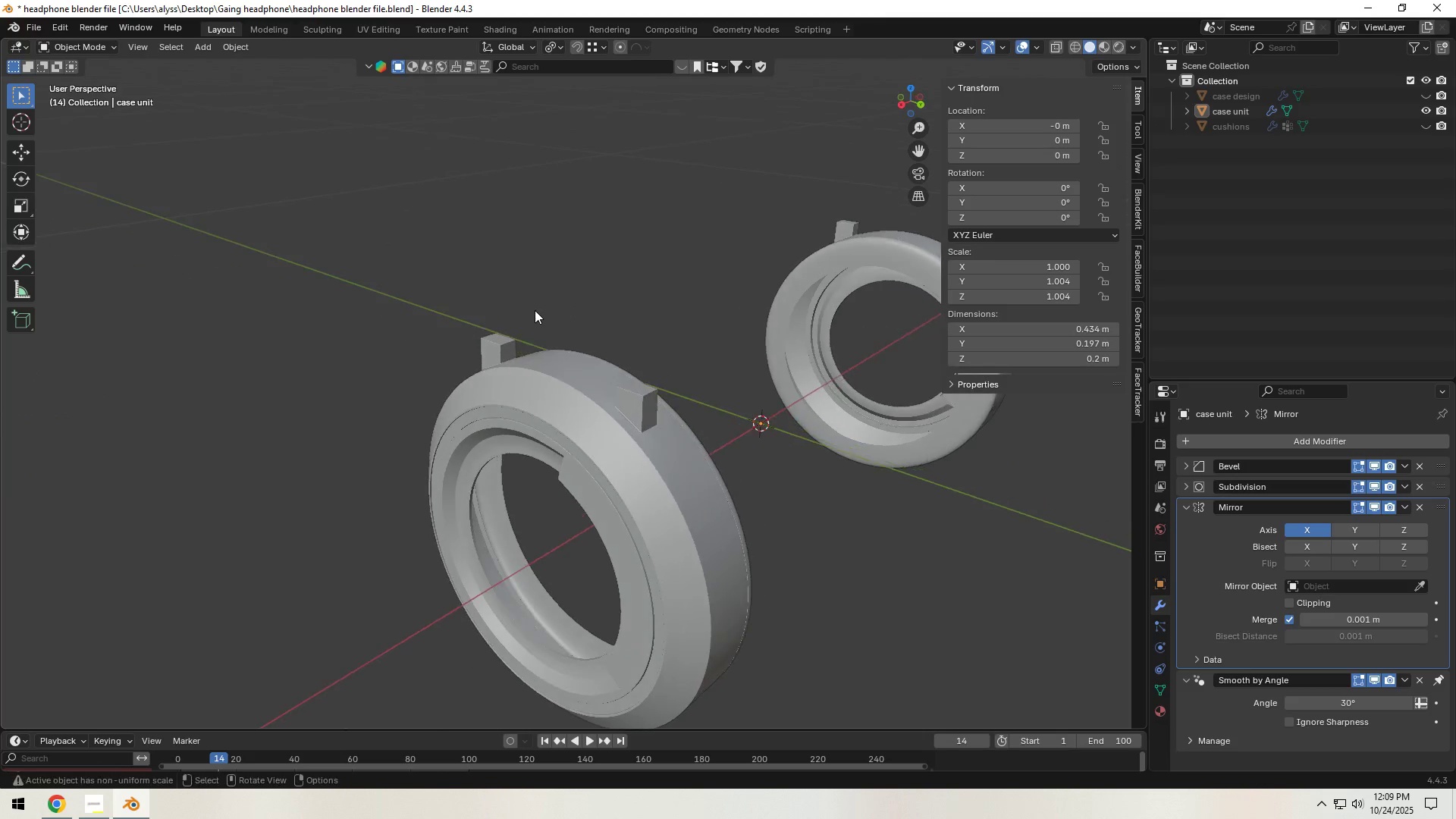 
scroll: coordinate [706, 406], scroll_direction: up, amount: 6.0
 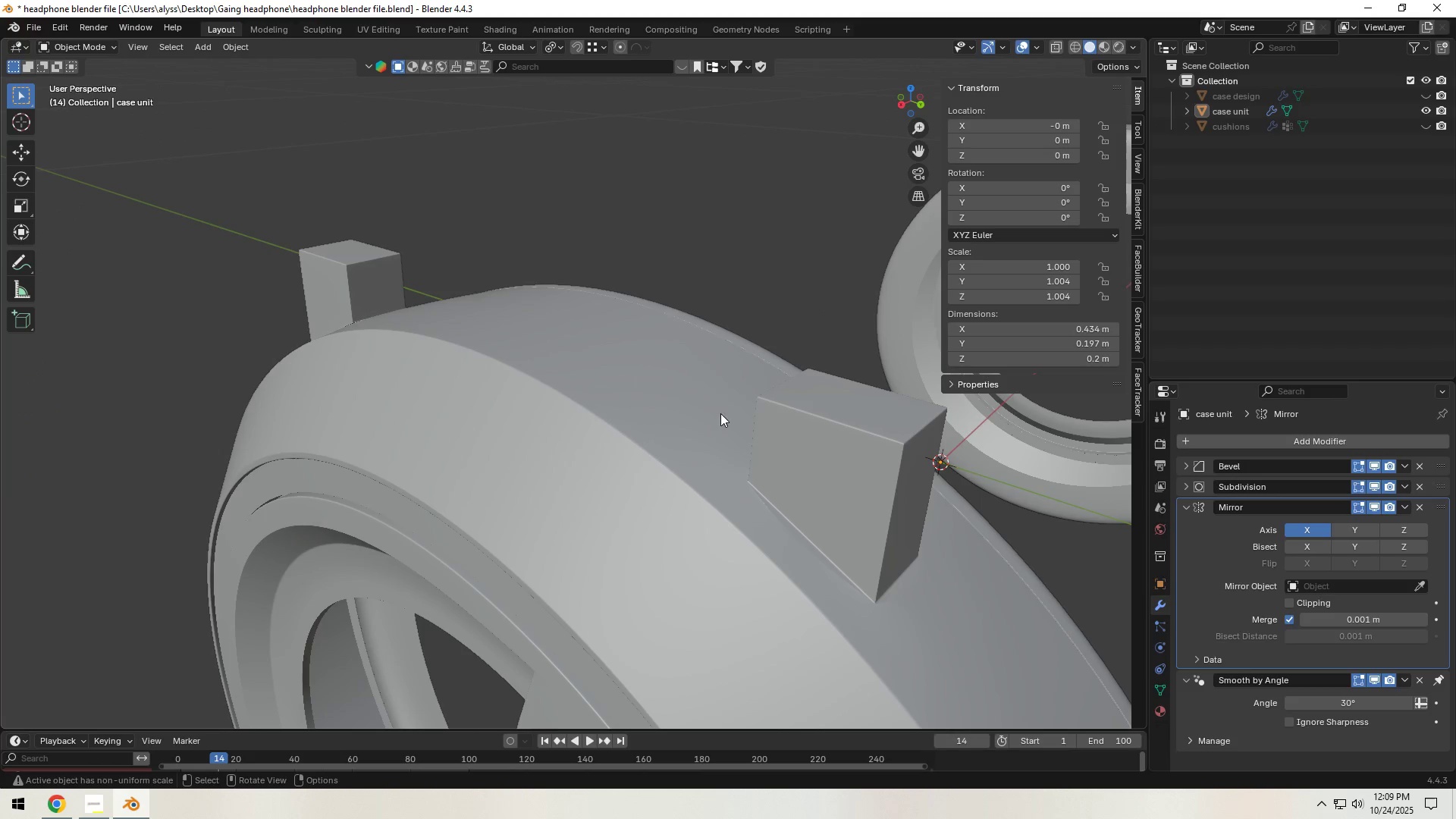 
hold_key(key=ShiftLeft, duration=0.51)
 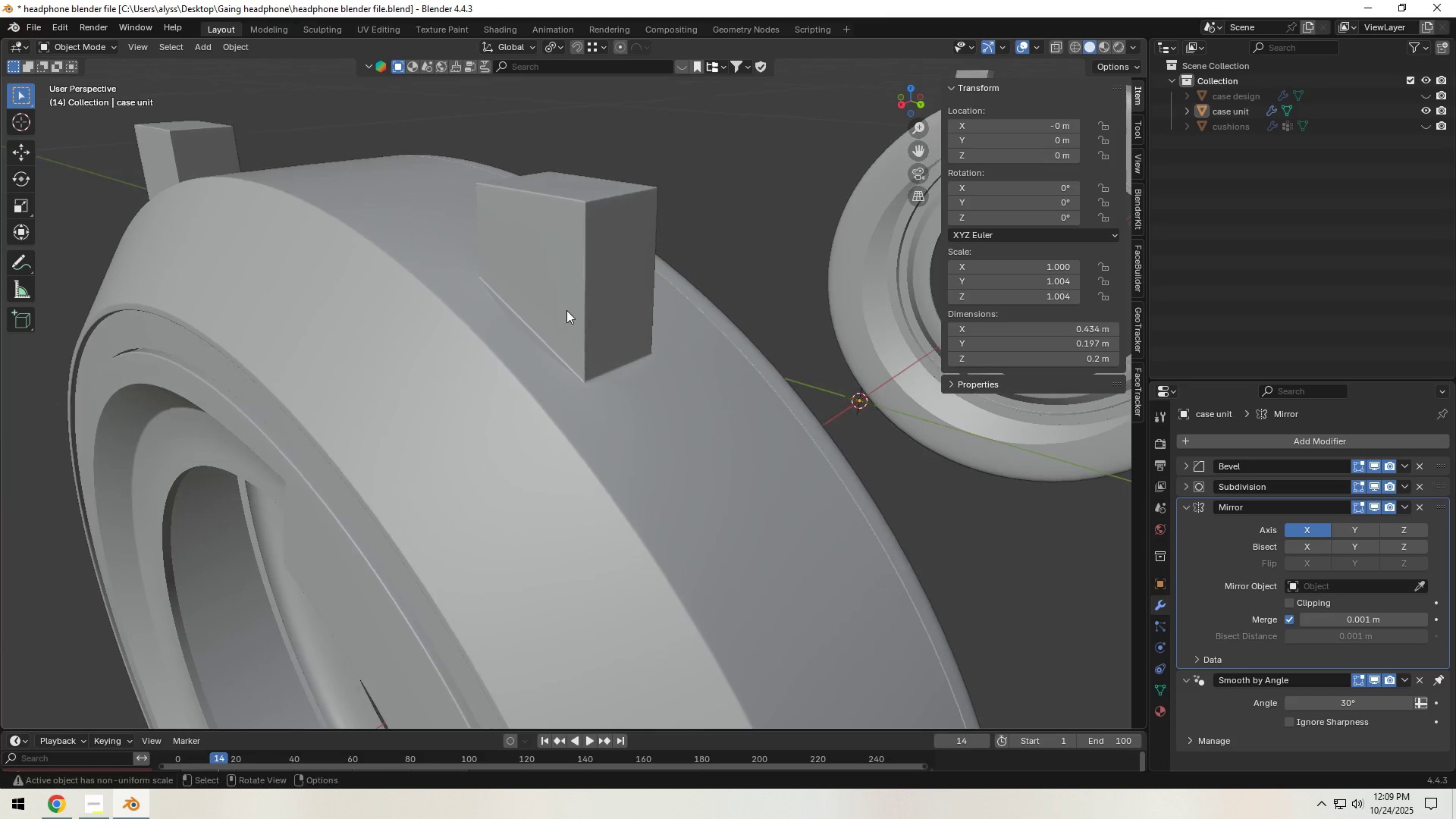 
scroll: coordinate [567, 320], scroll_direction: up, amount: 2.0
 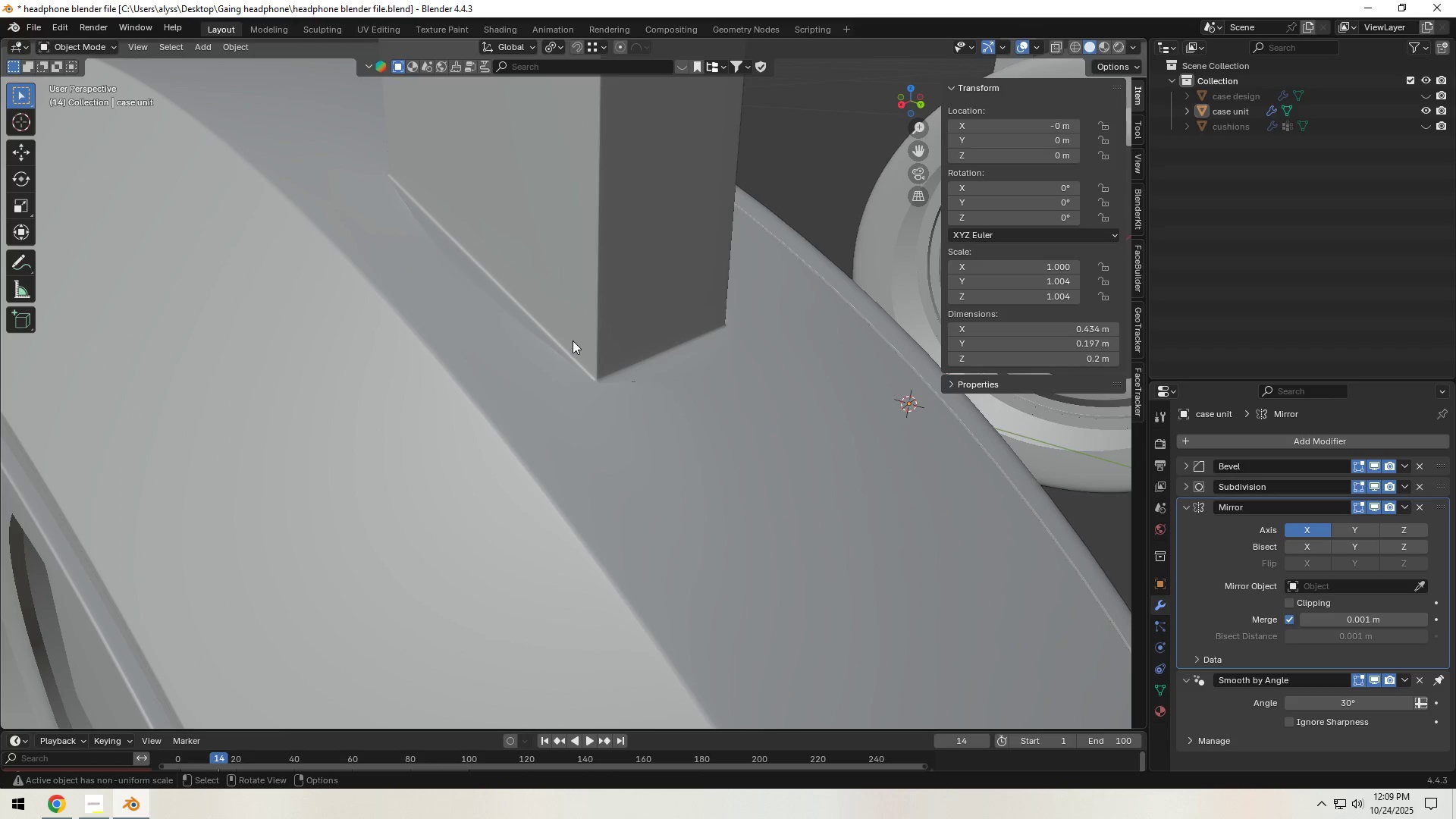 
key(Tab)
 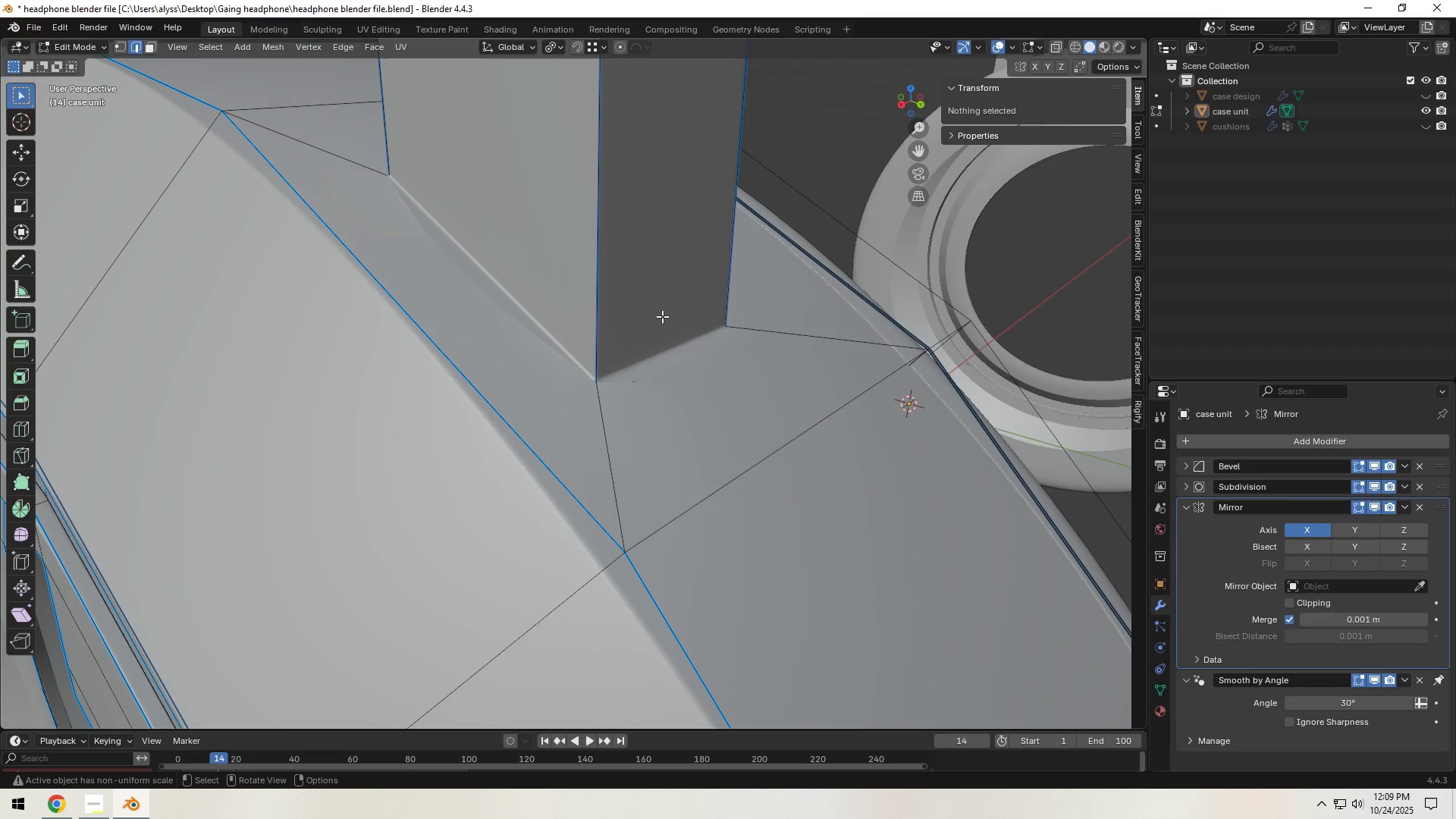 
left_click([603, 258])
 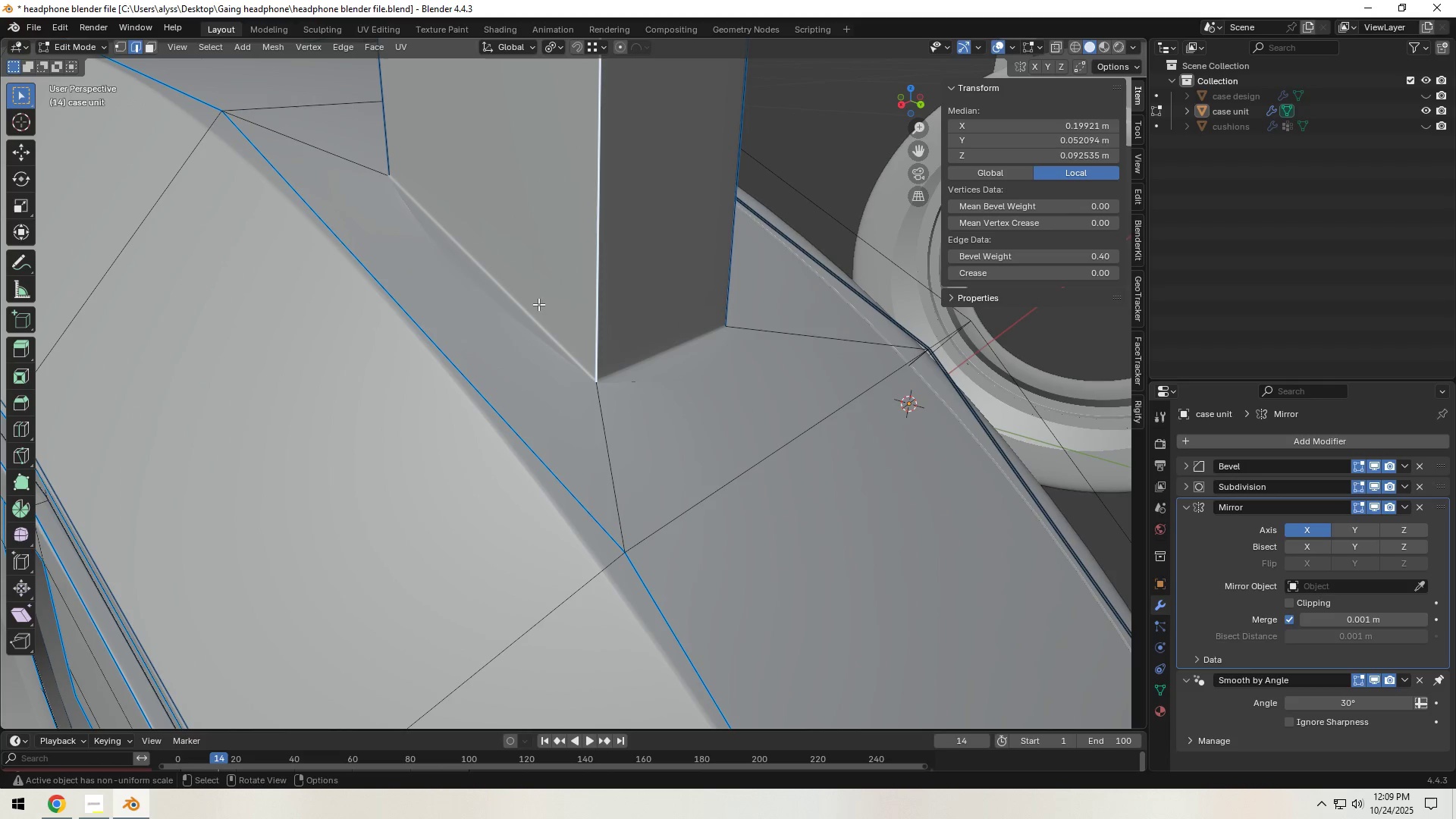 
left_click([526, 314])
 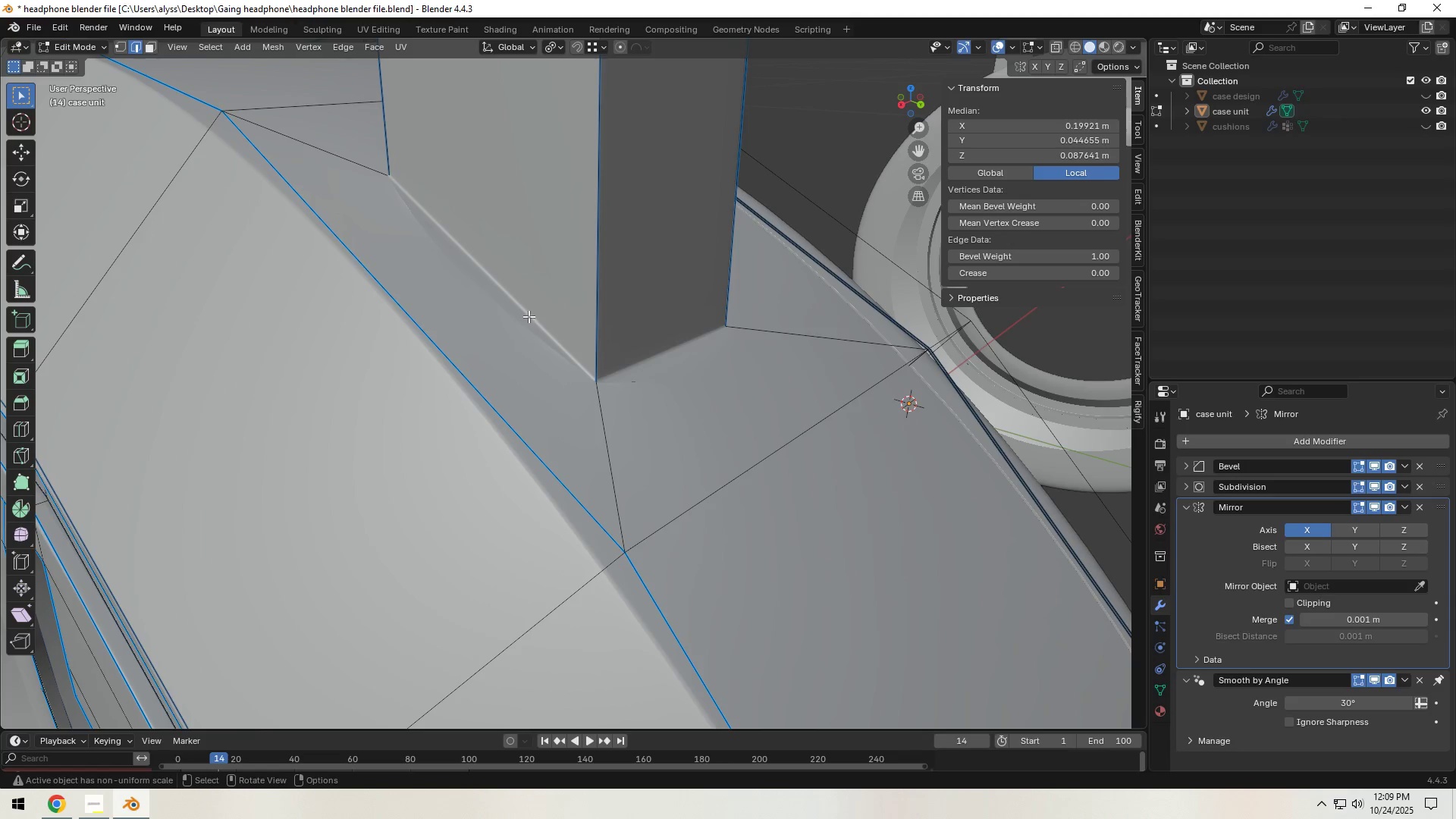 
hold_key(key=ShiftLeft, duration=0.56)
left_click([648, 342])
 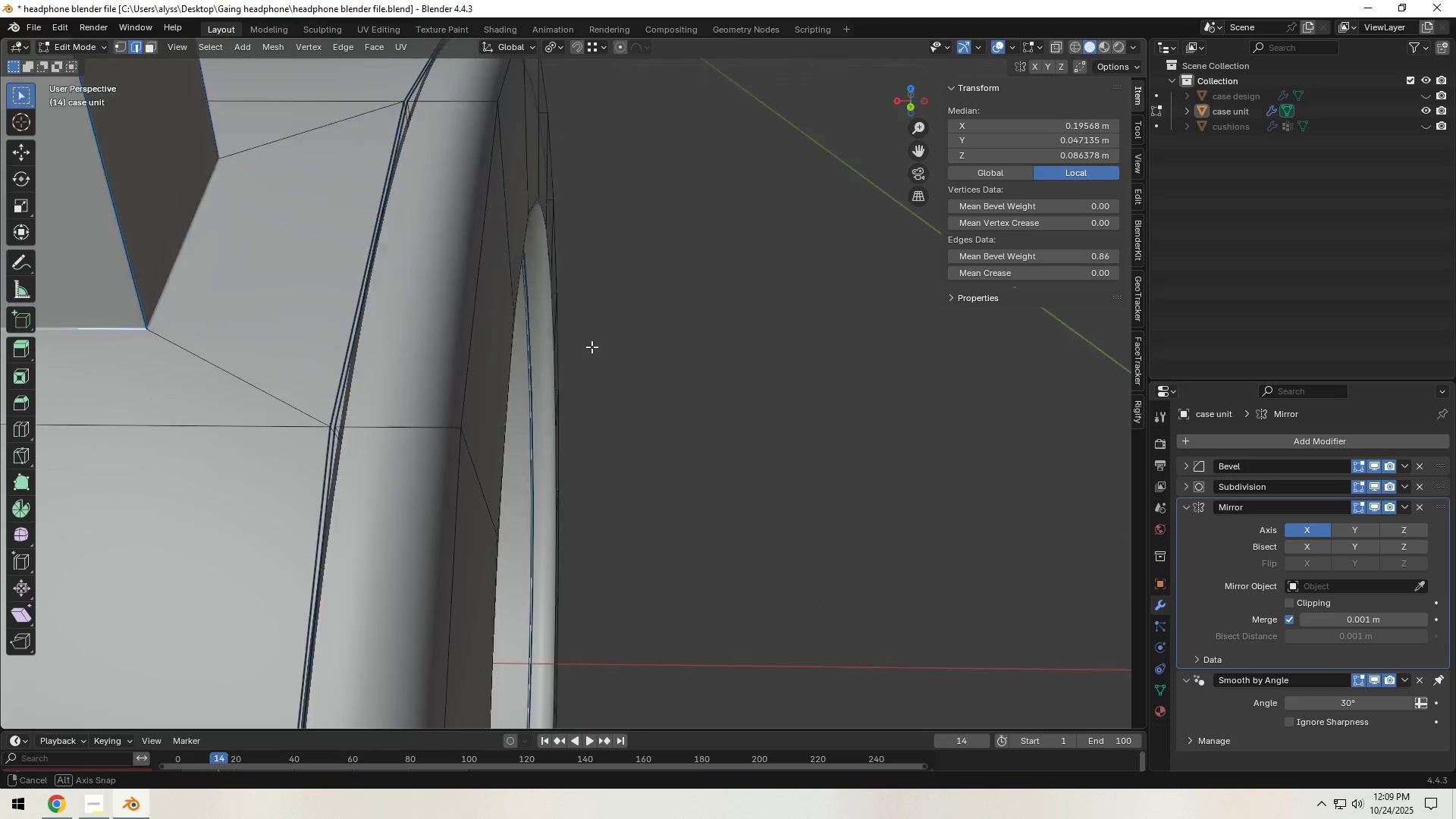 
hold_key(key=ShiftLeft, duration=0.88)
left_click([166, 221])
 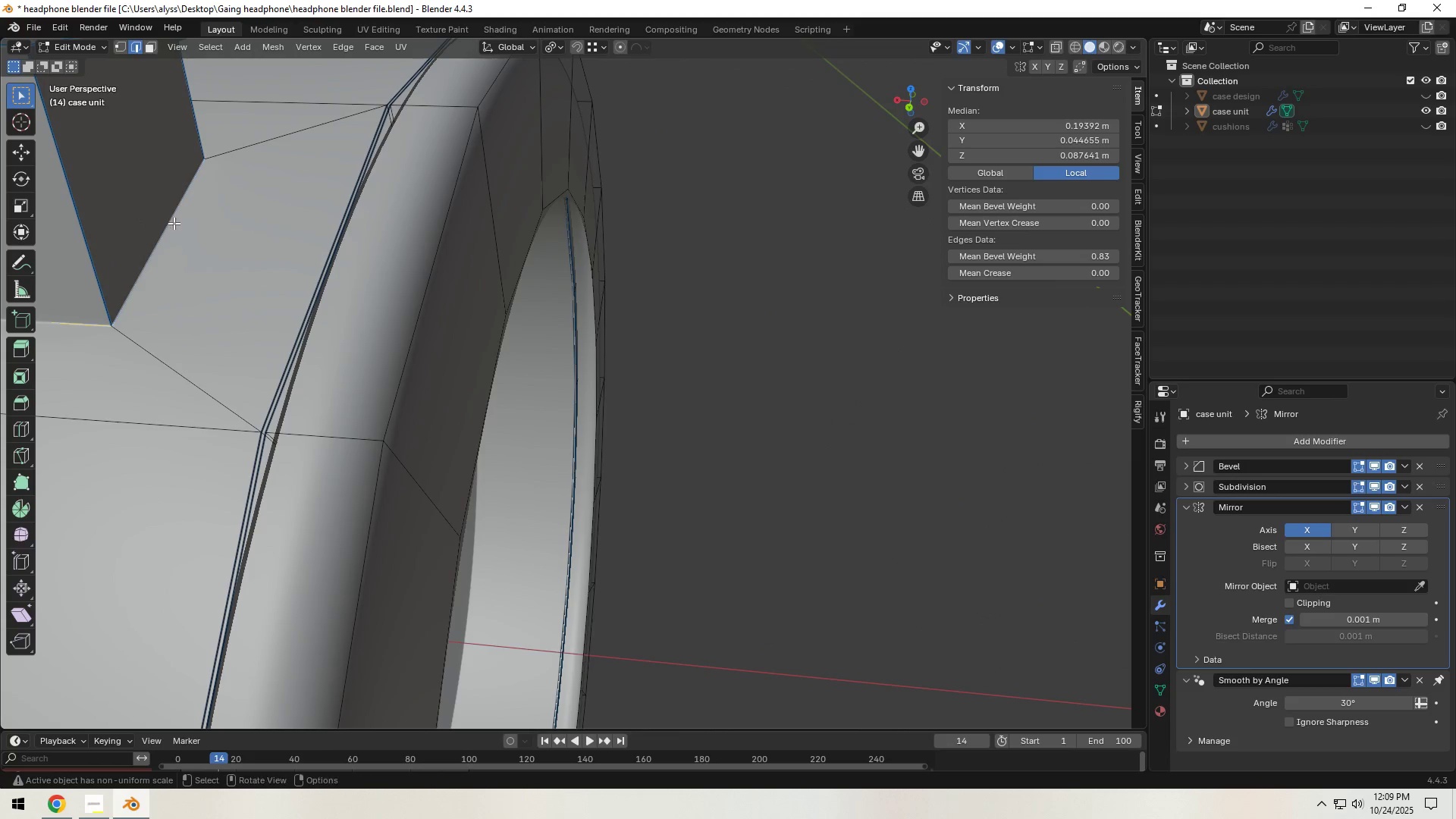 
scroll: coordinate [177, 223], scroll_direction: down, amount: 1.0
 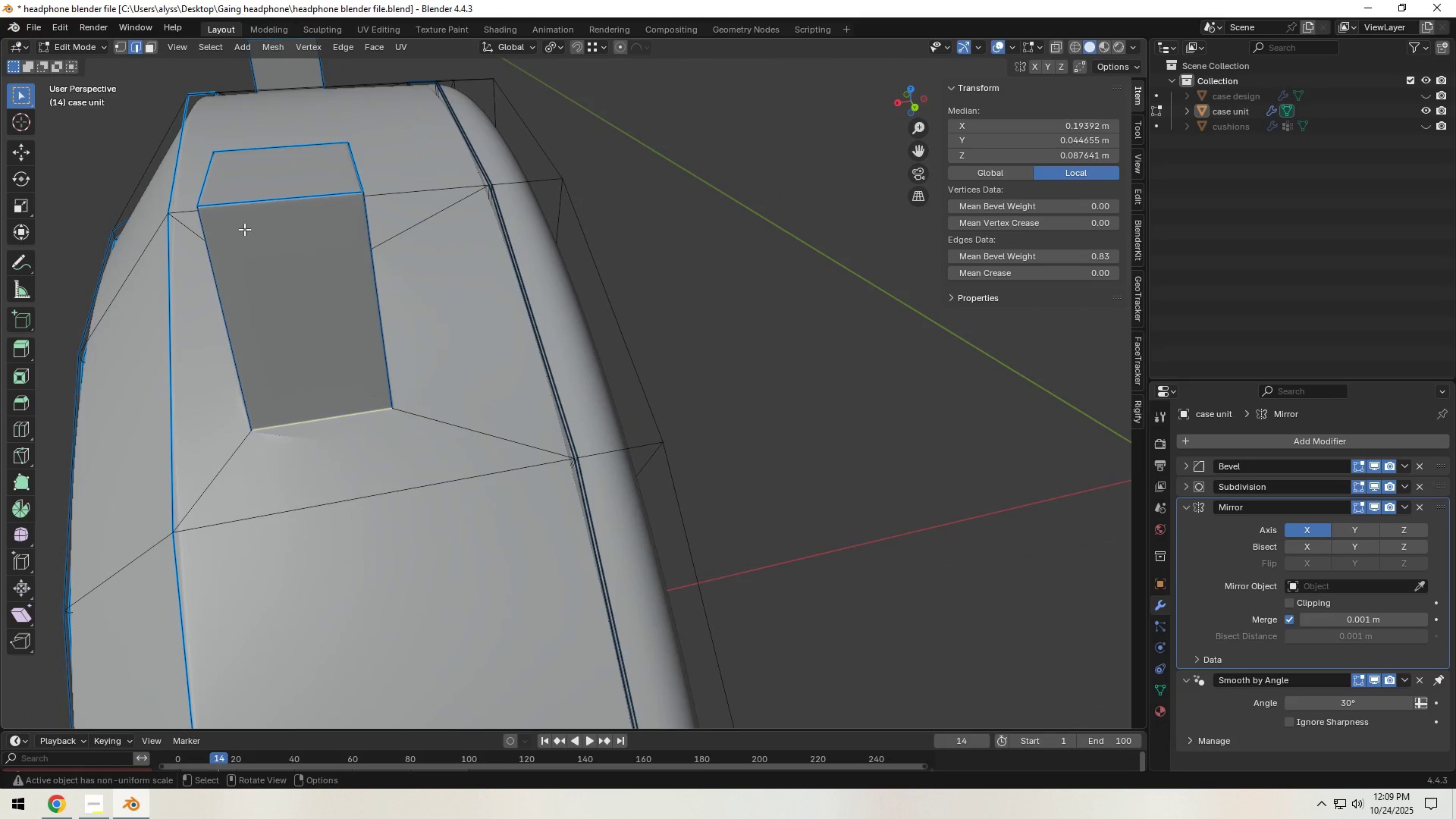 
key(3)
 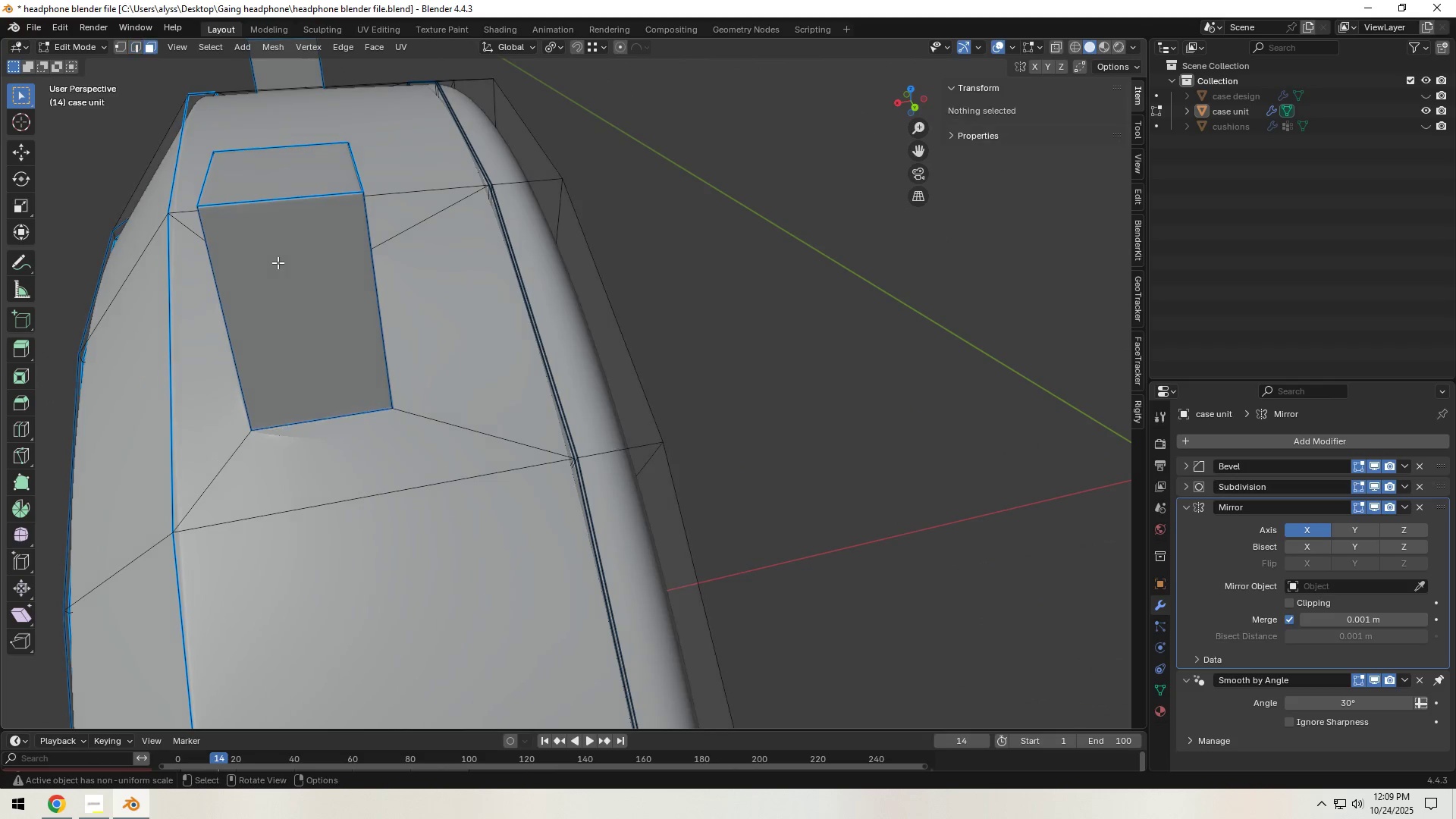 
left_click([278, 262])
 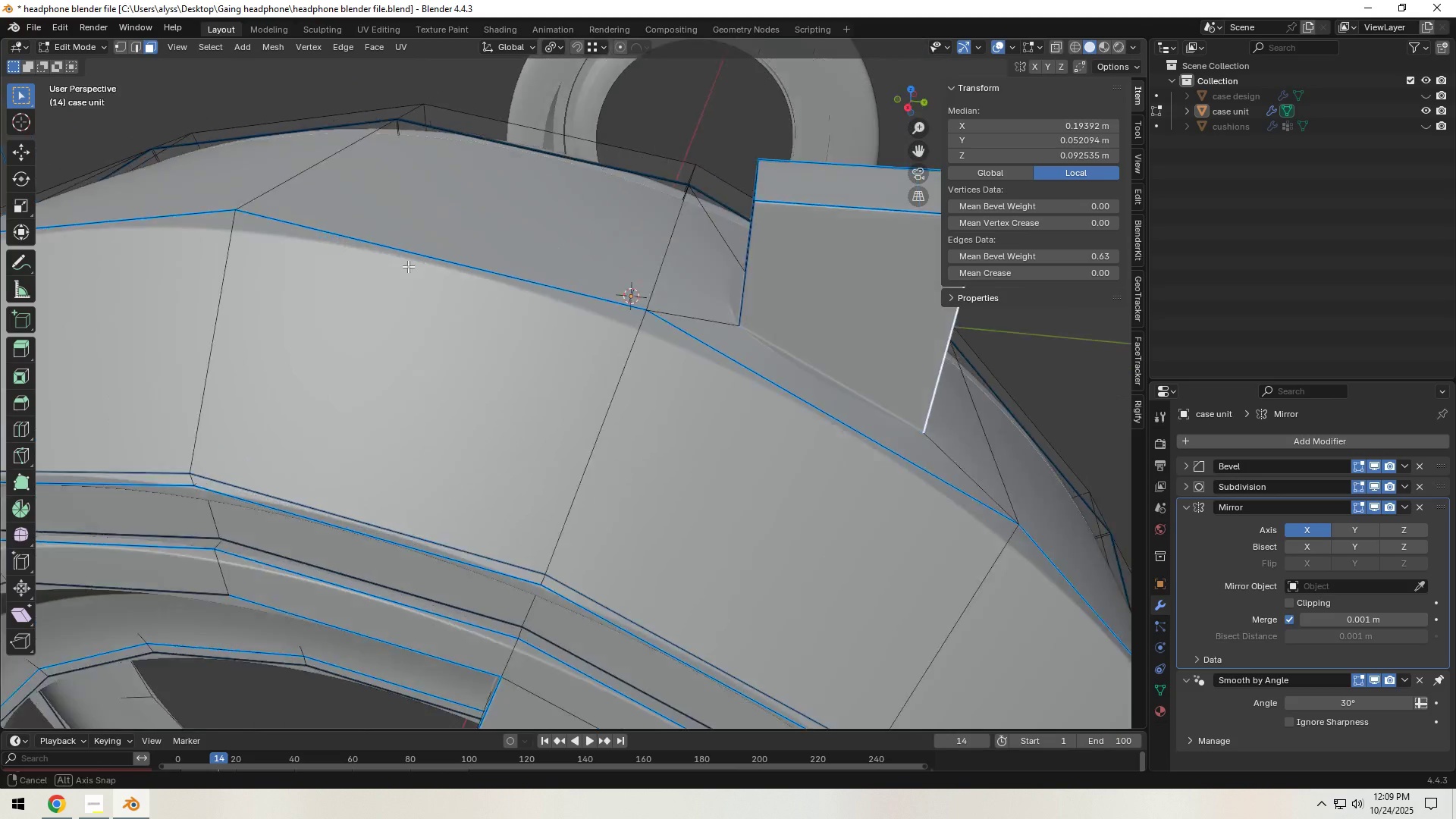 
hold_key(key=ShiftLeft, duration=0.52)
 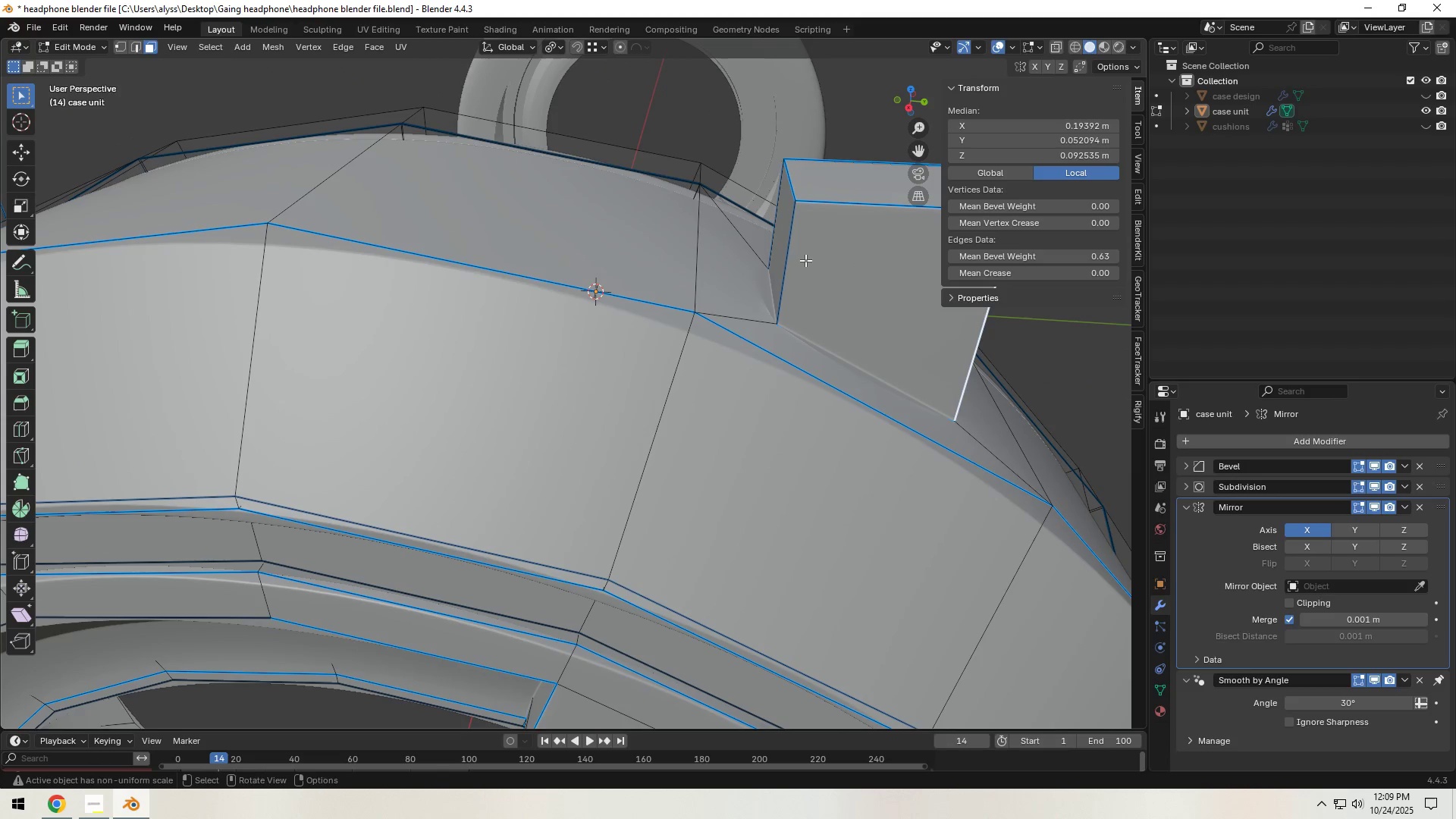 
hold_key(key=AltLeft, duration=0.48)
left_click([797, 256])
 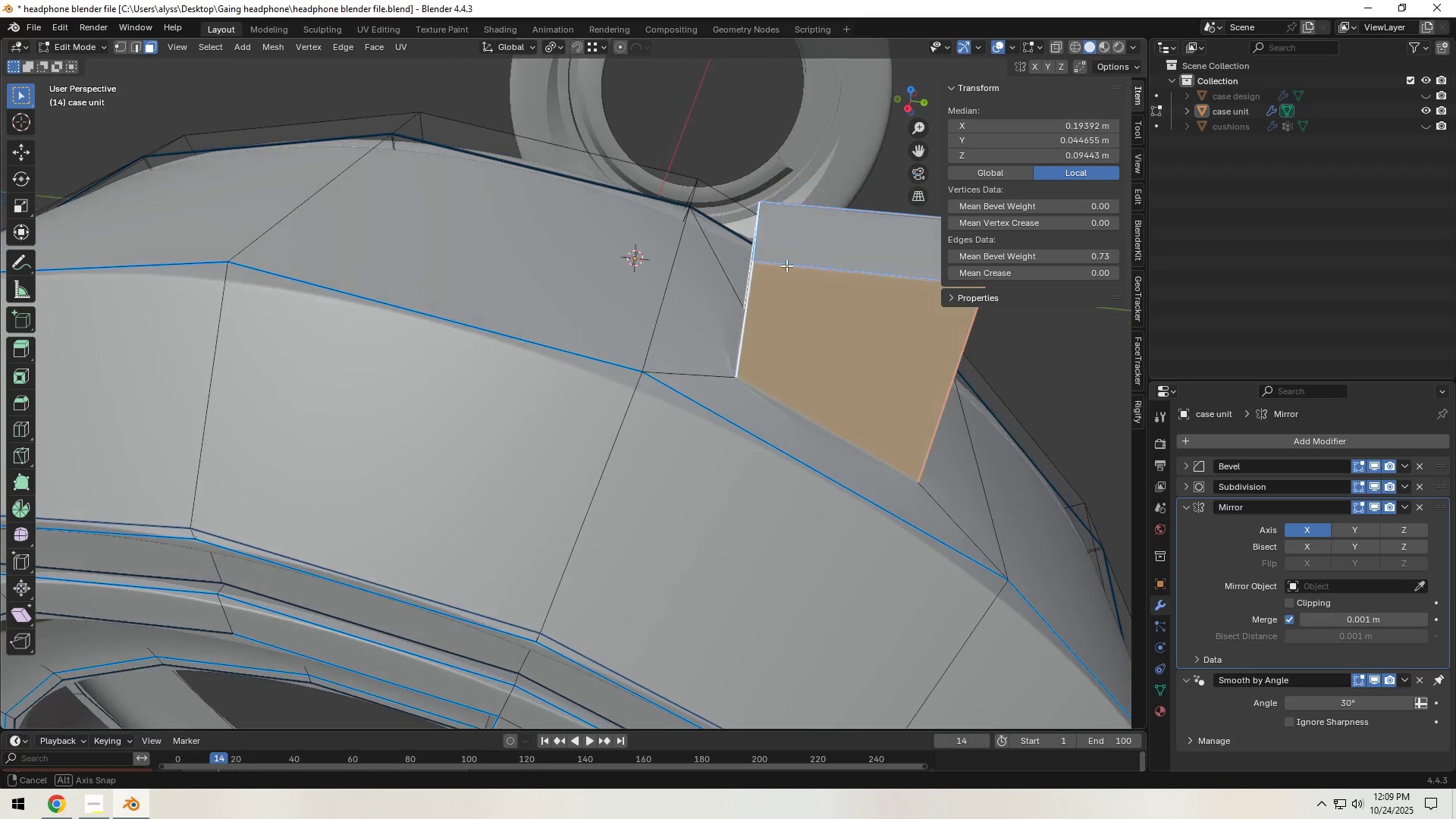 
hold_key(key=ShiftLeft, duration=0.34)
left_click([791, 246])
 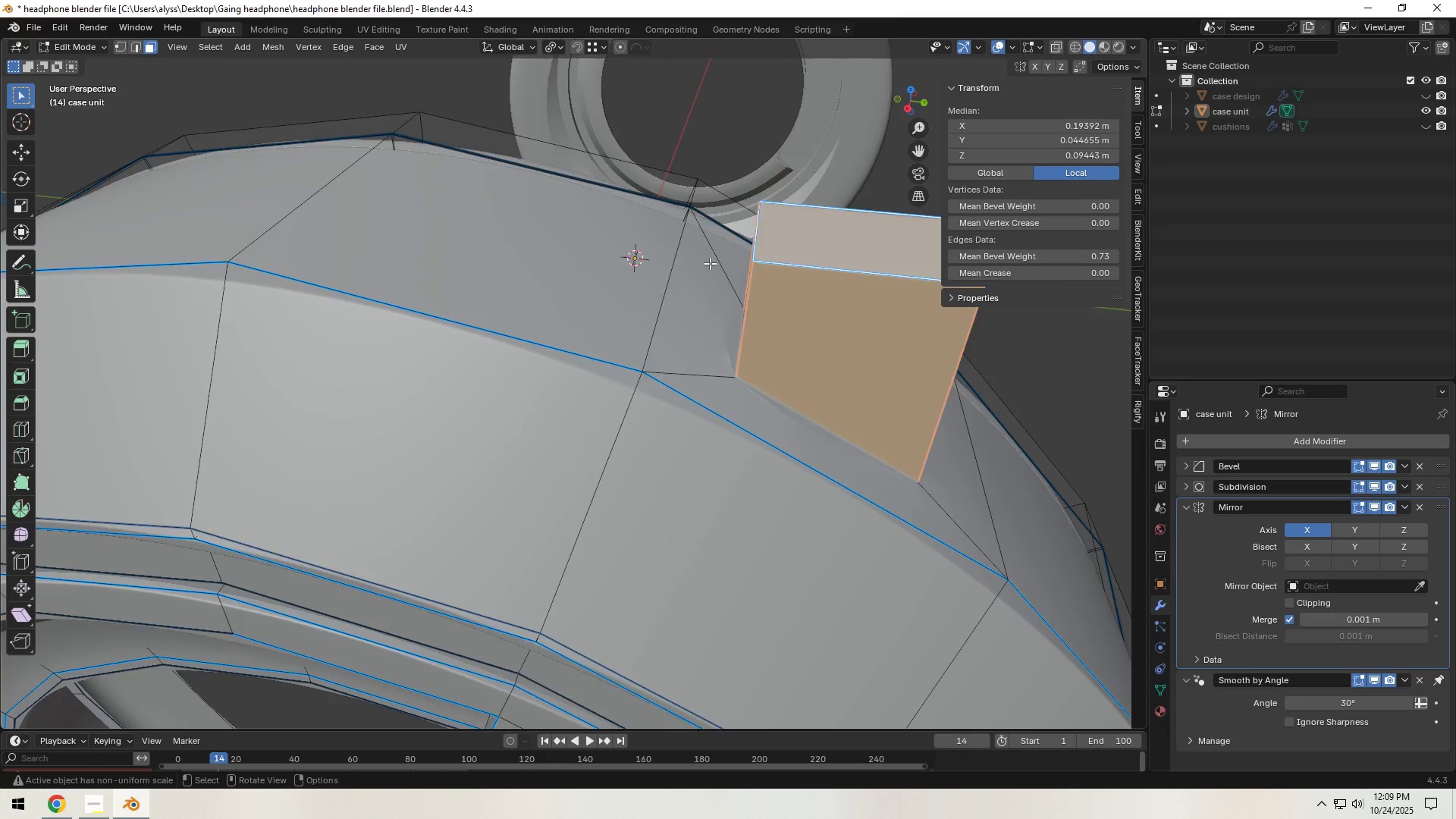 
scroll: coordinate [705, 265], scroll_direction: down, amount: 2.0
 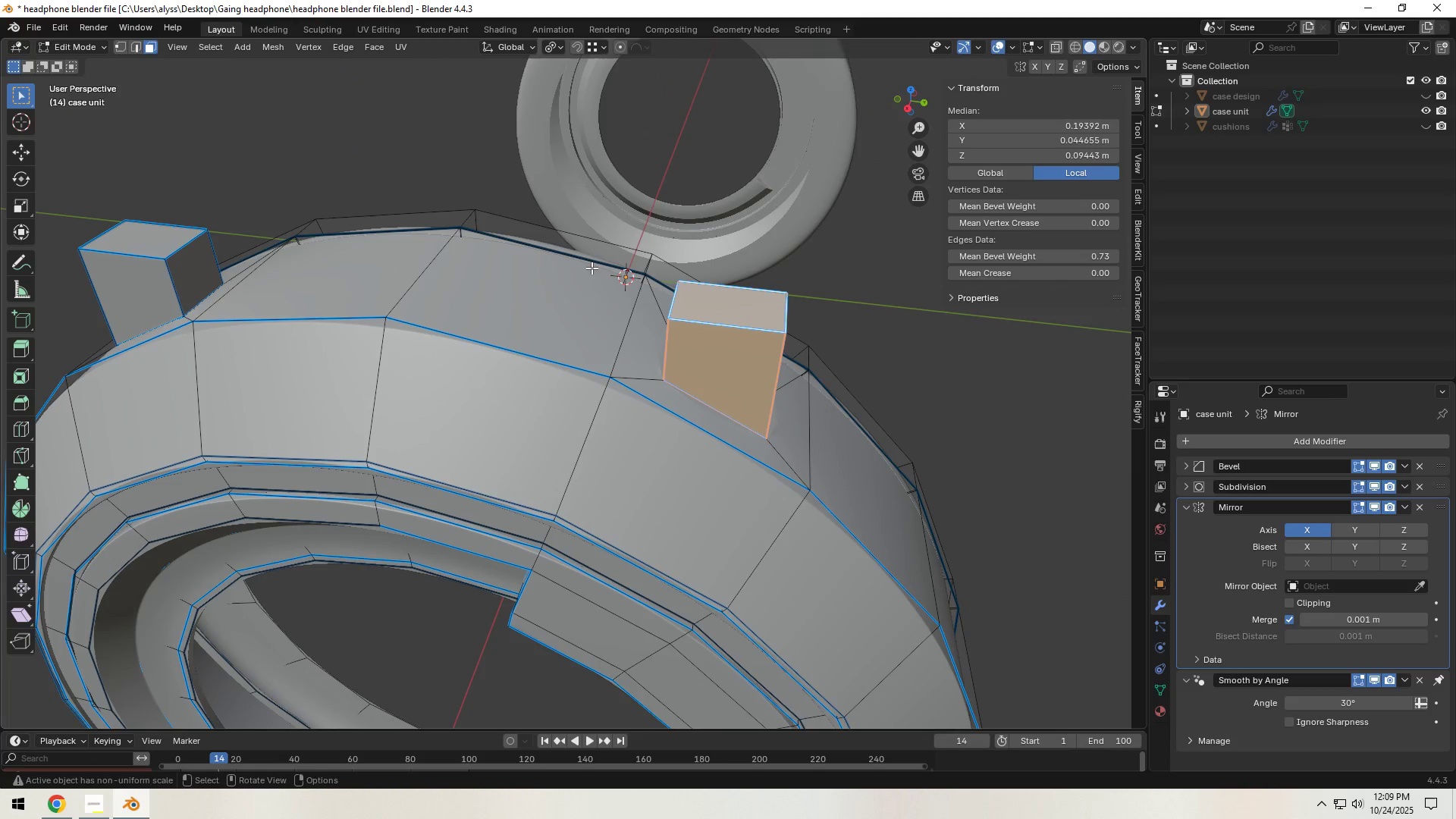 
hold_key(key=ShiftLeft, duration=0.51)
 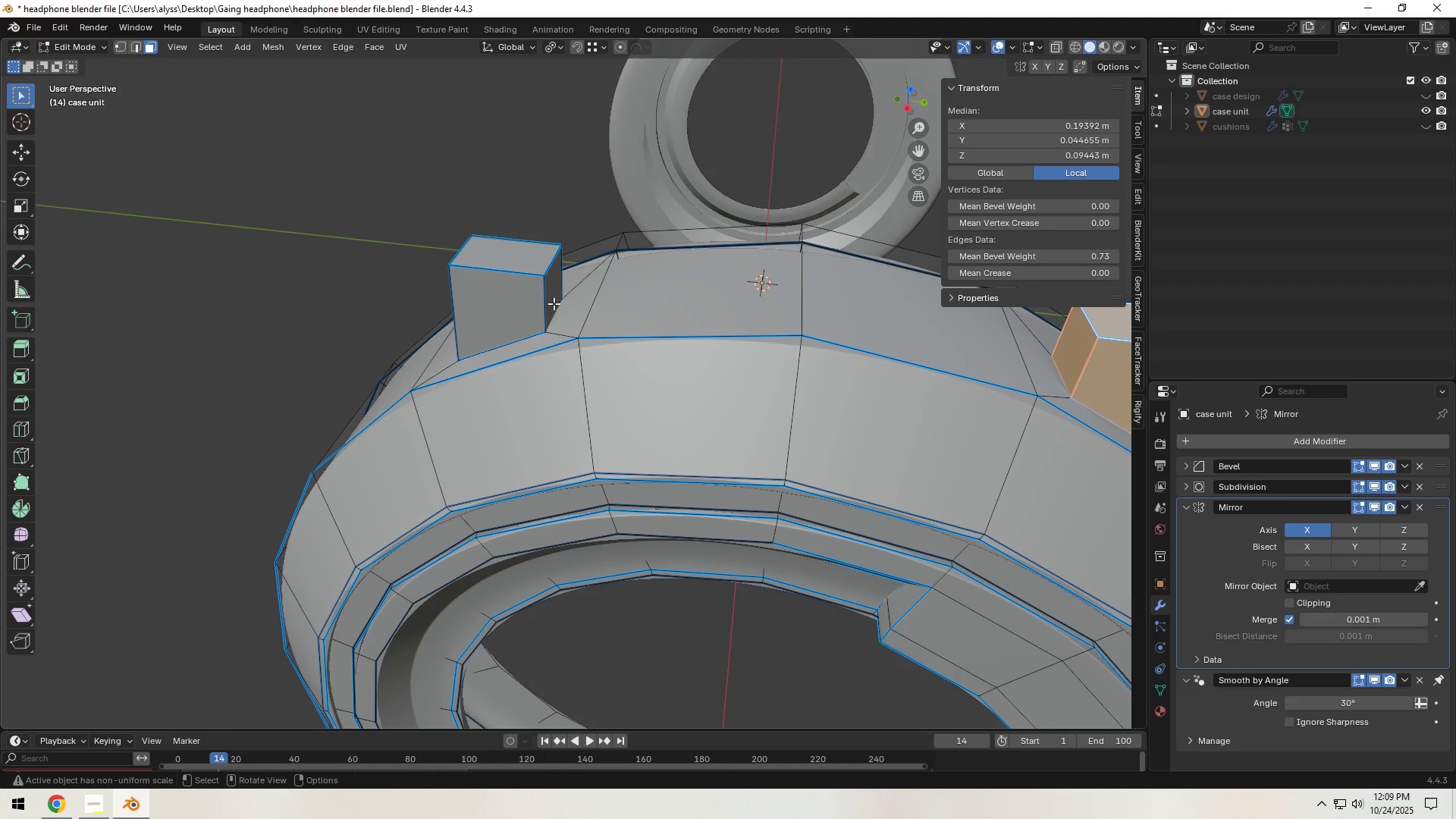 
hold_key(key=AltLeft, duration=1.21)
hold_key(key=ShiftLeft, duration=1.42)
left_click([538, 304])
 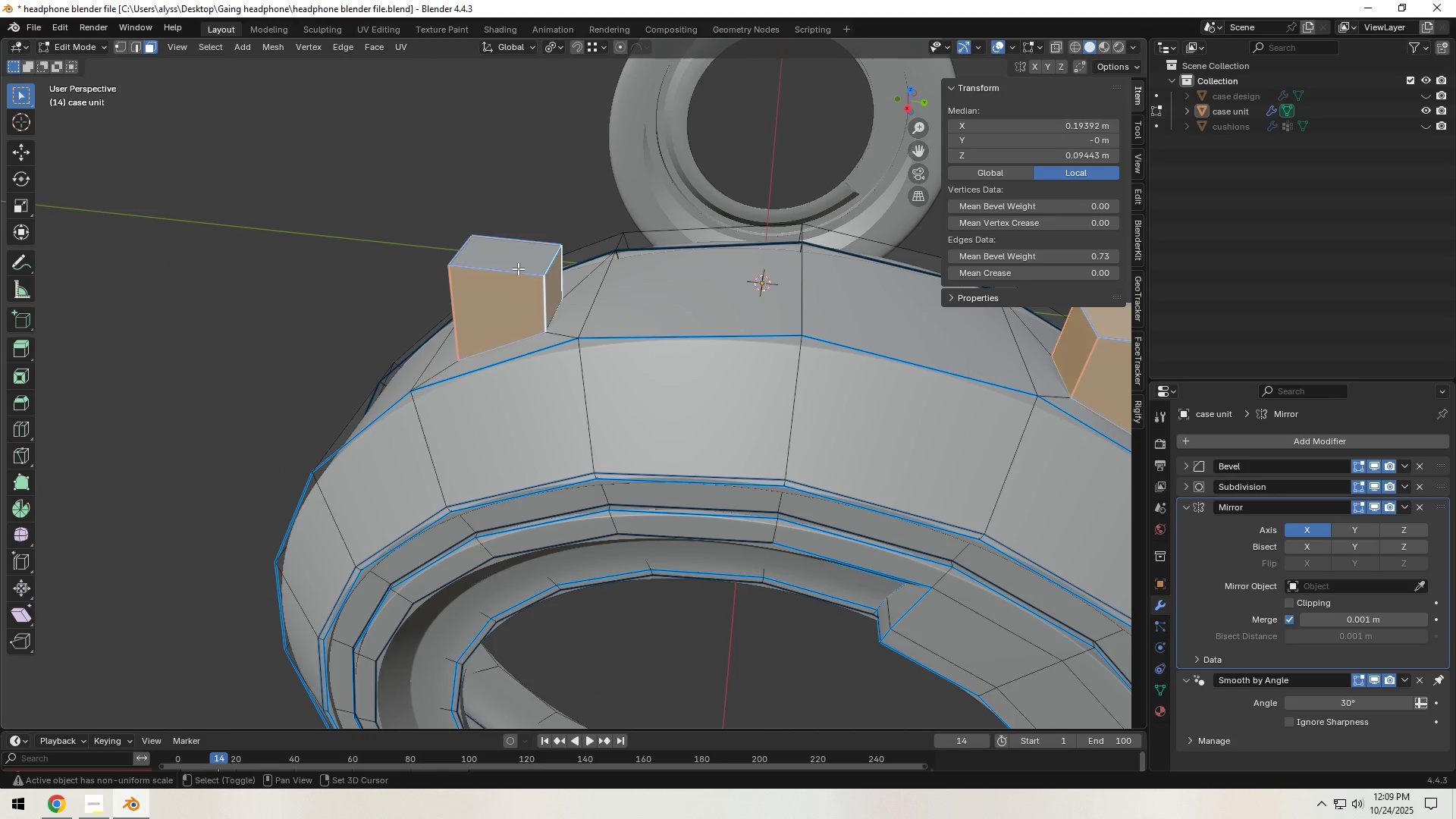 
left_click([516, 262])
 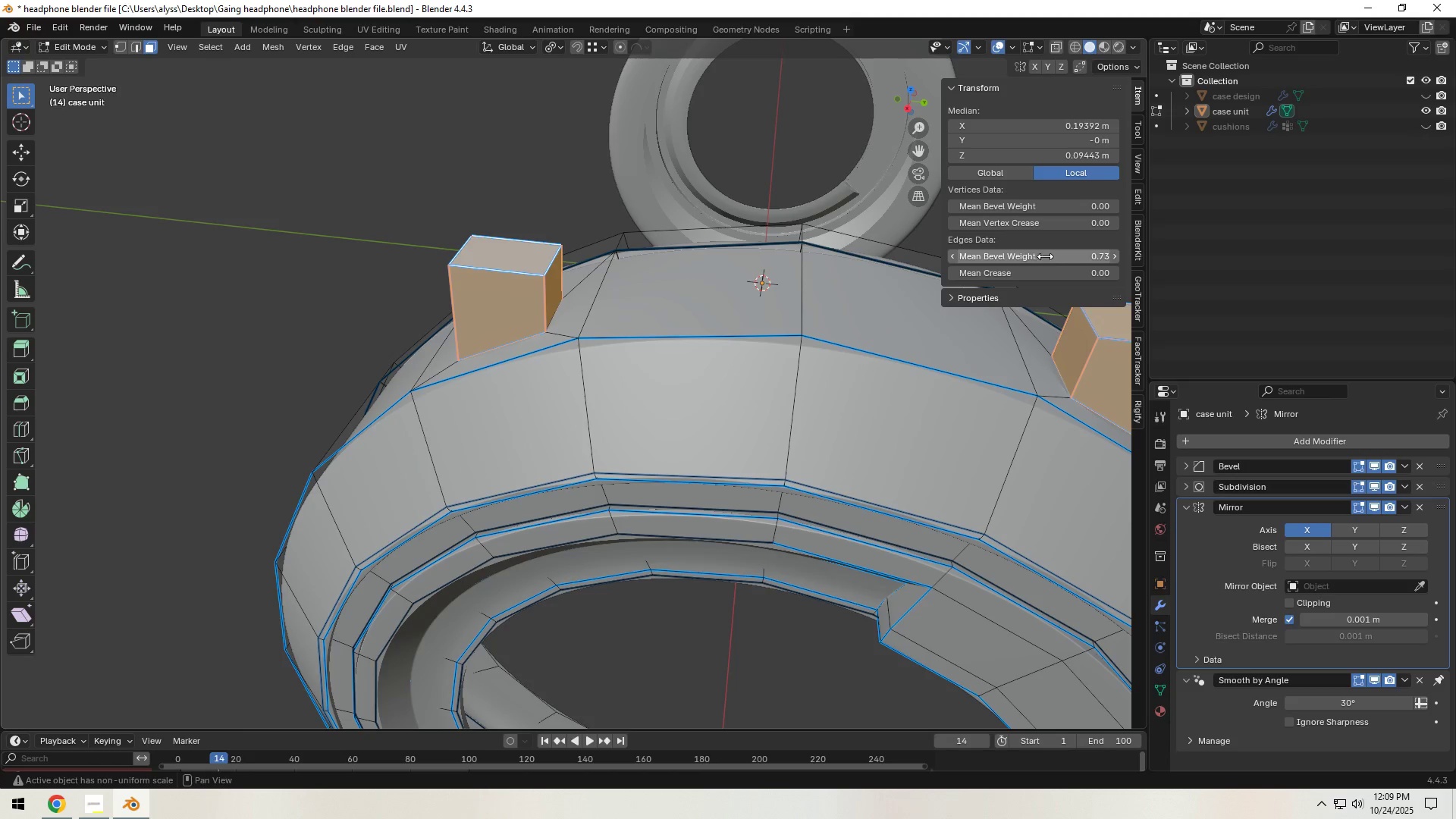 
left_click([1047, 257])
 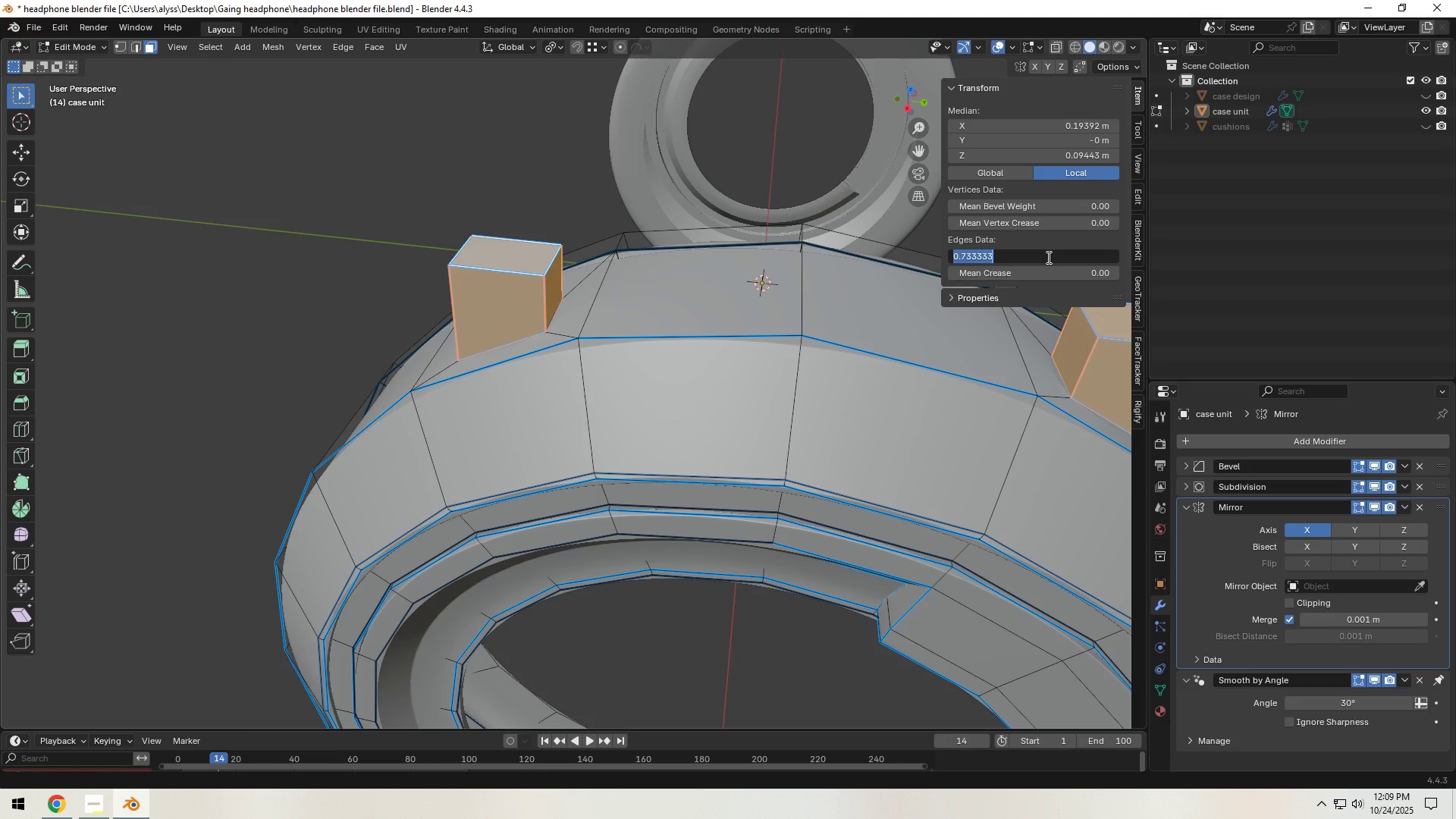 
key(NumpadDecimal)
 